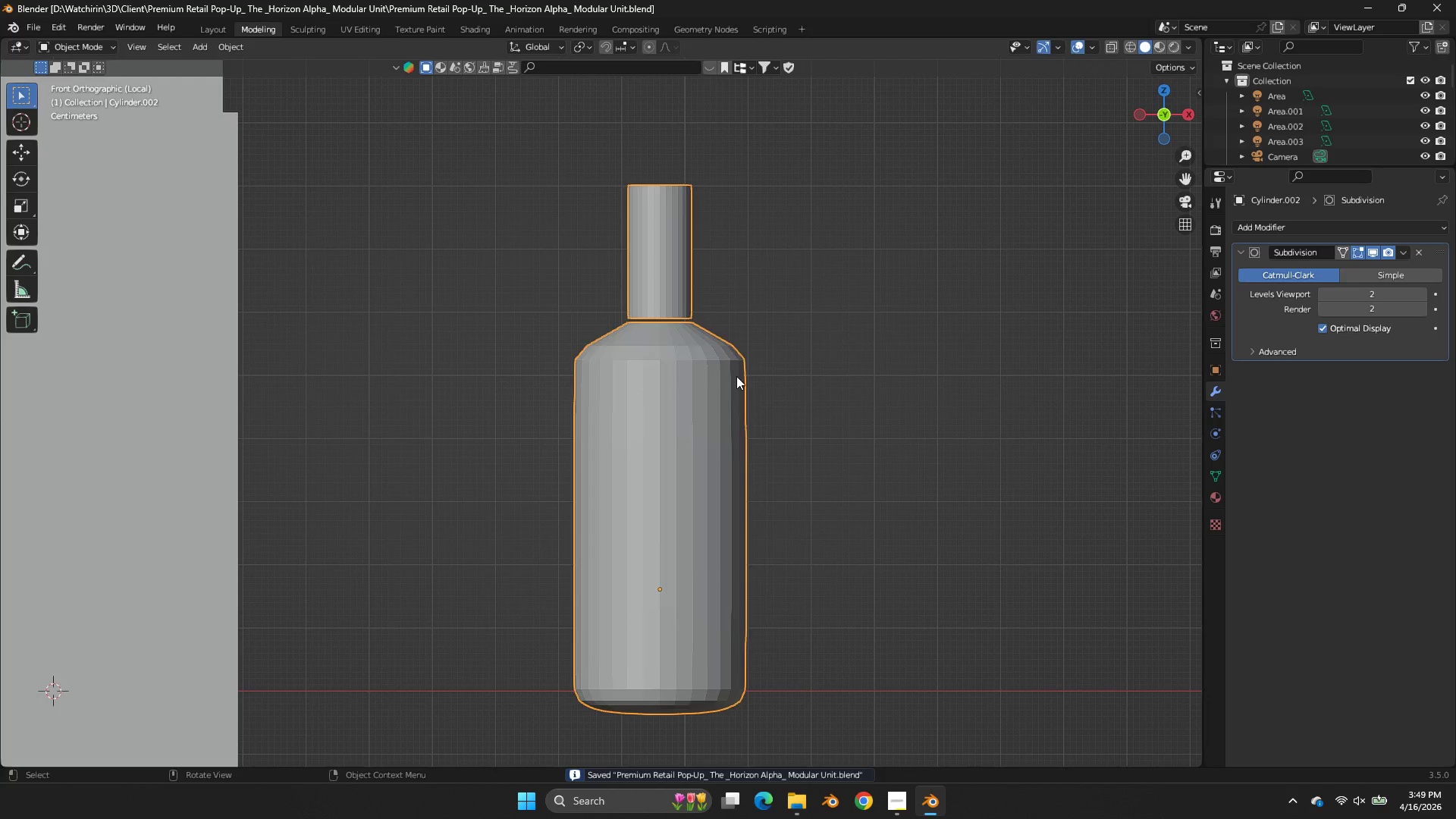 
right_click([736, 376])
 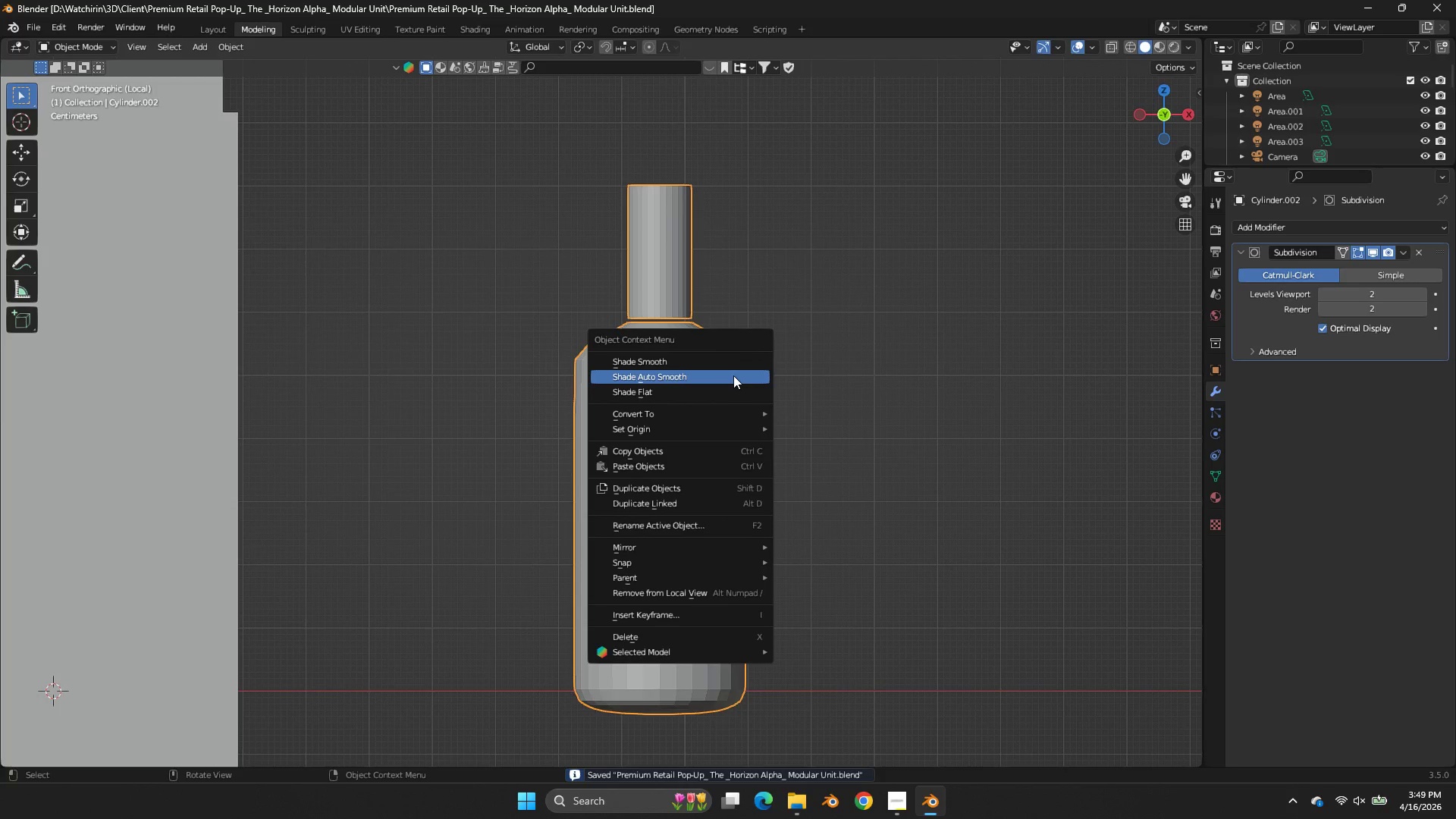 
left_click([732, 373])
 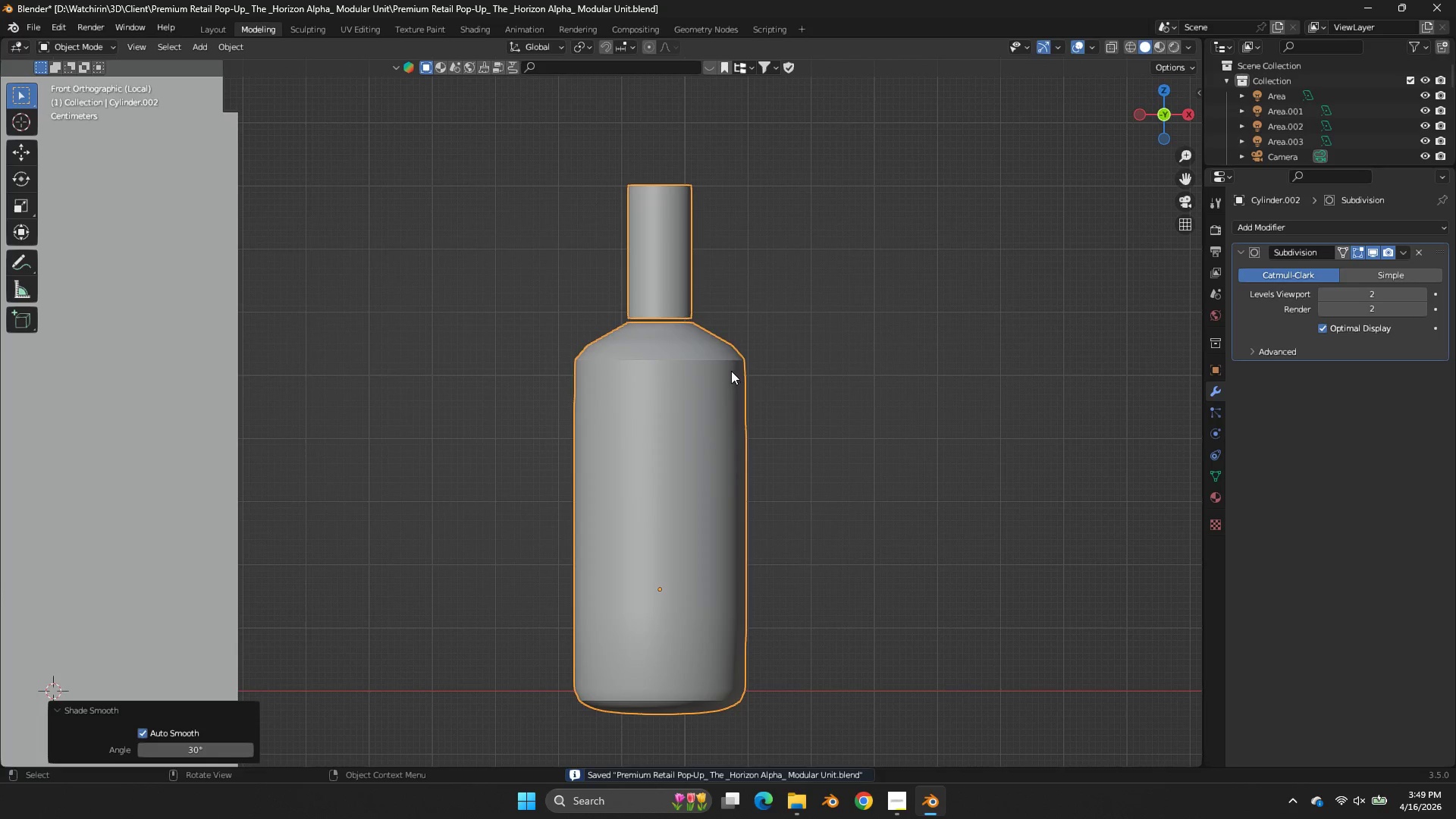 
right_click([730, 348])
 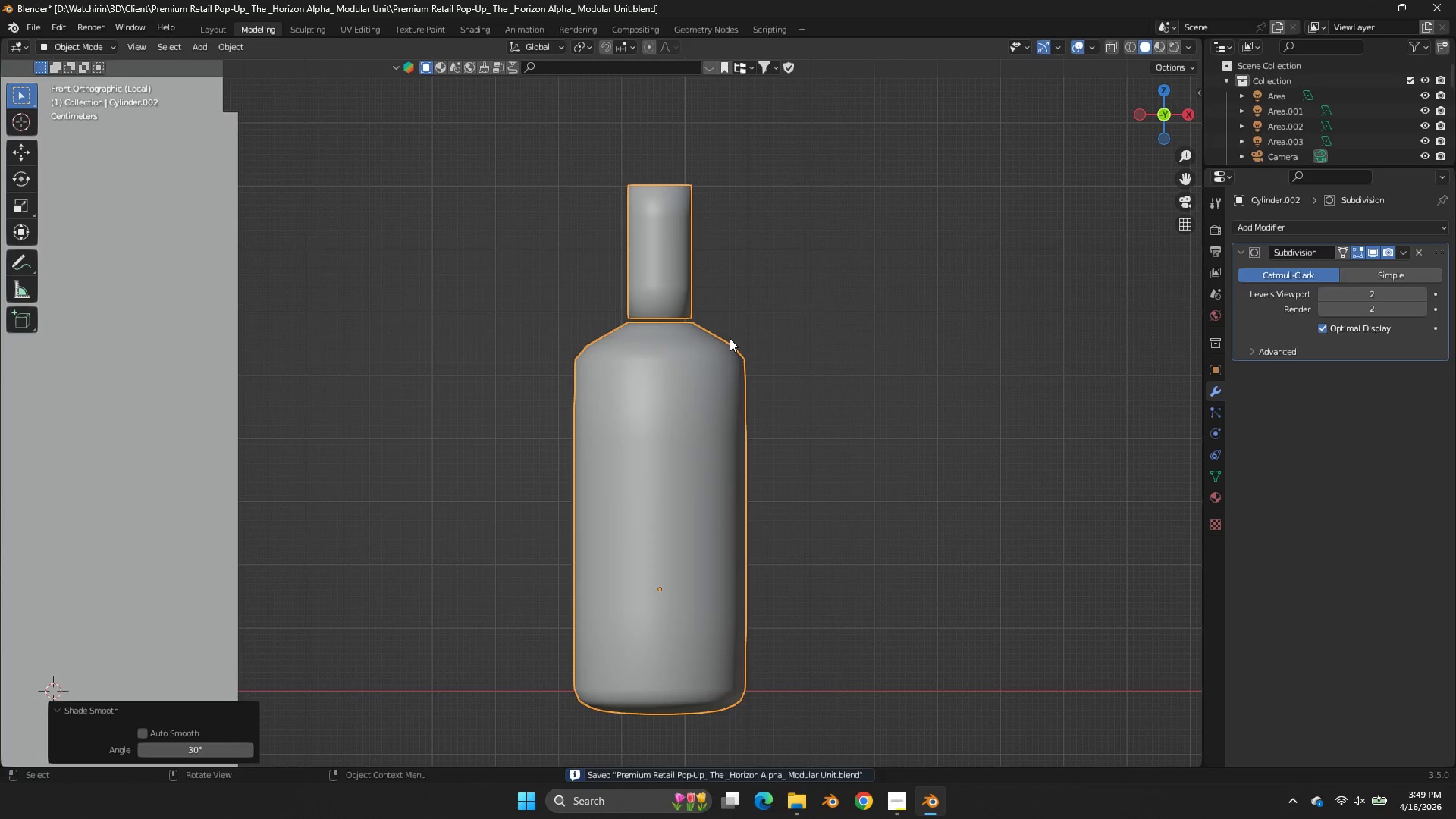 
double_click([742, 356])
 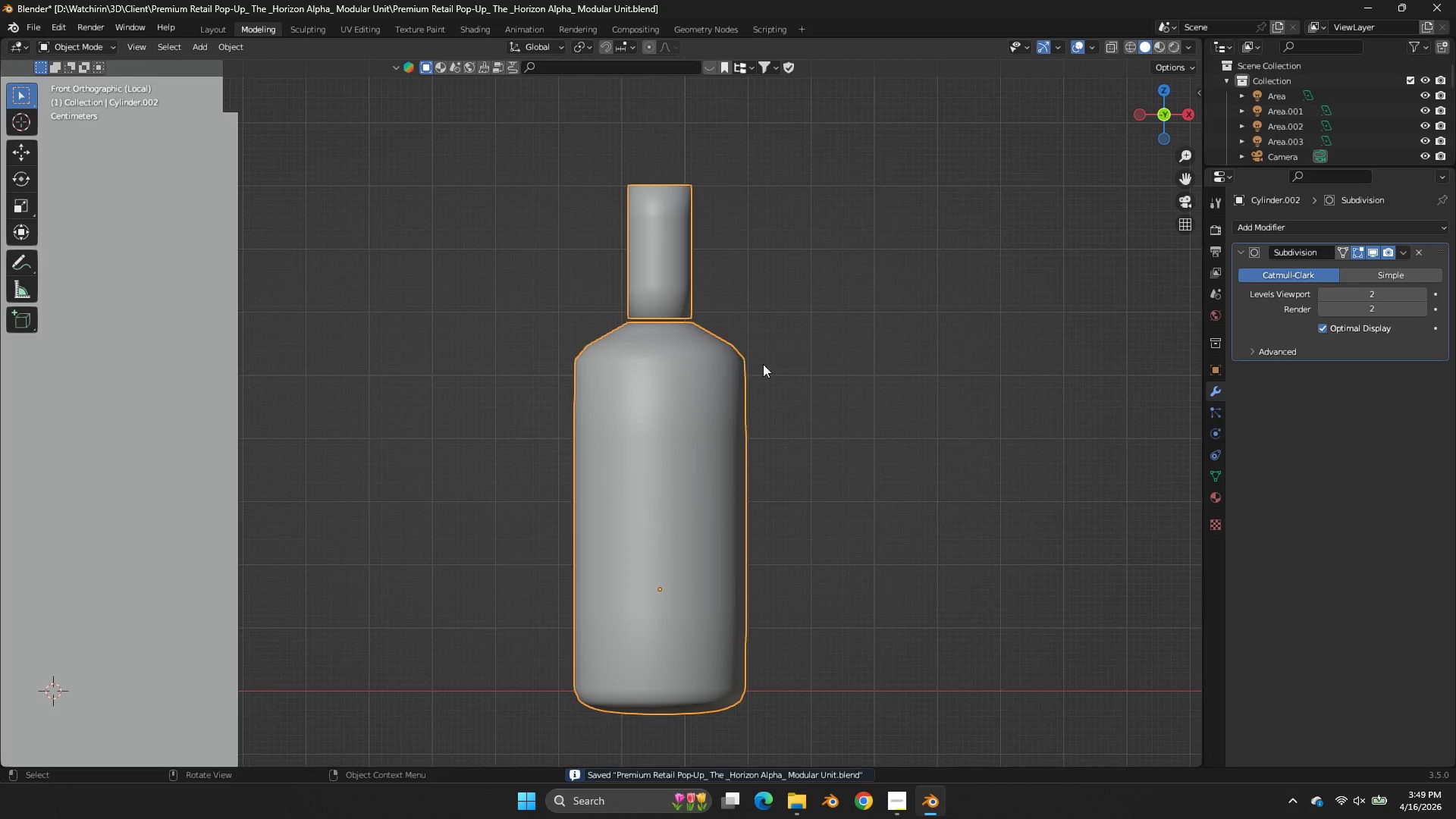 
key(Tab)
 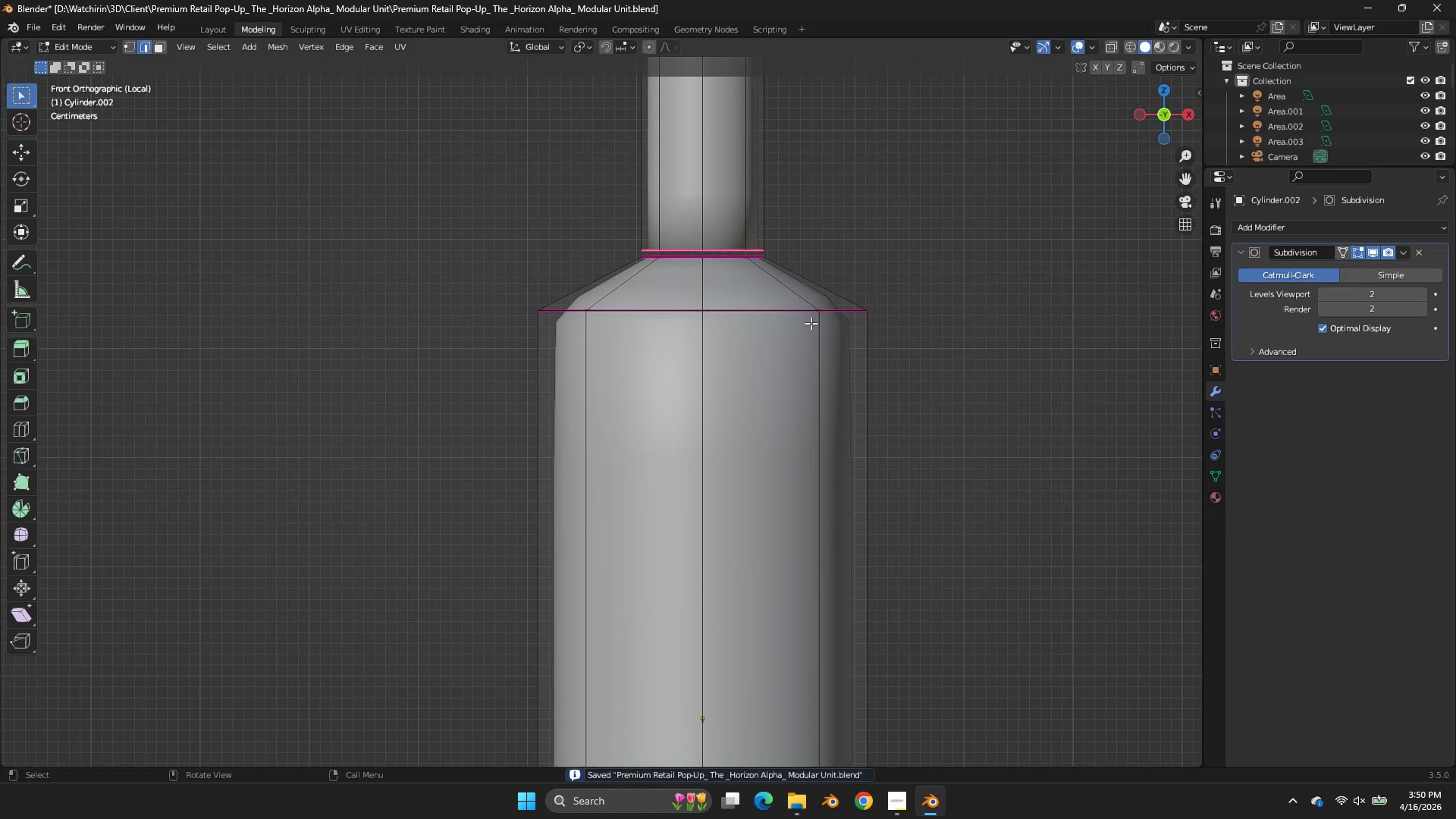 
hold_key(key=AltLeft, duration=0.44)
 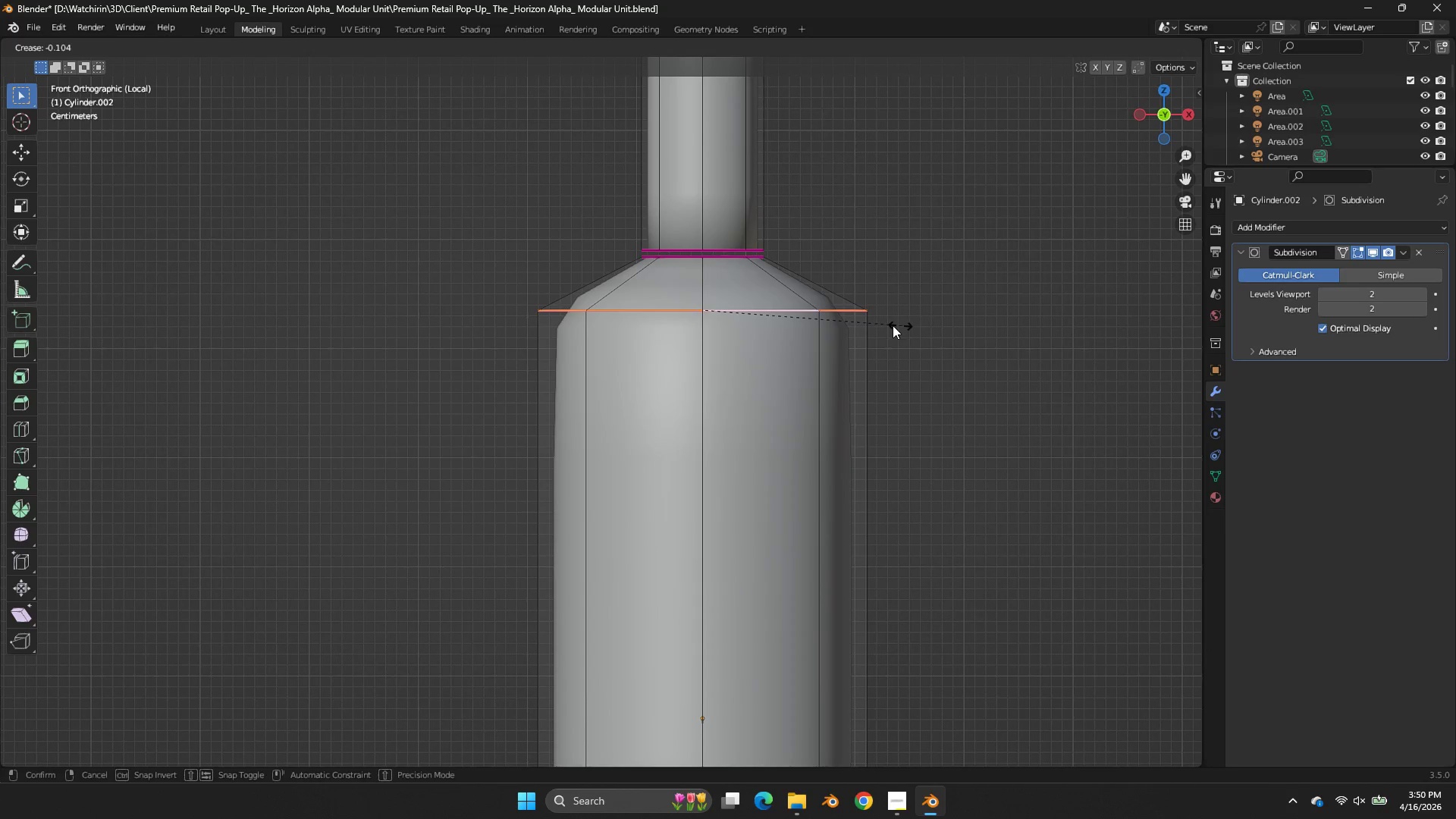 
scroll: coordinate [763, 364], scroll_direction: up, amount: 3.0
 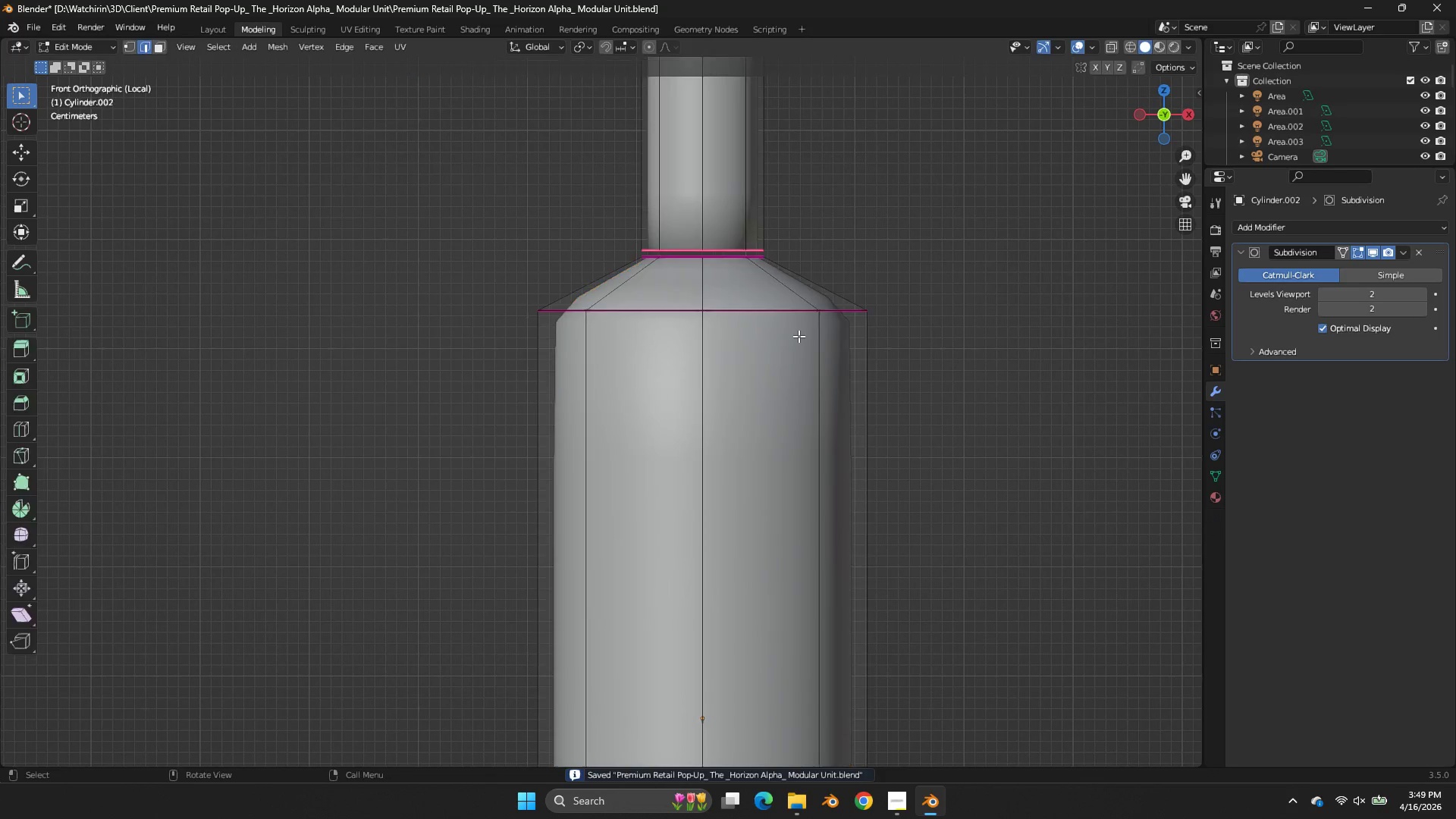 
left_click([777, 316])
 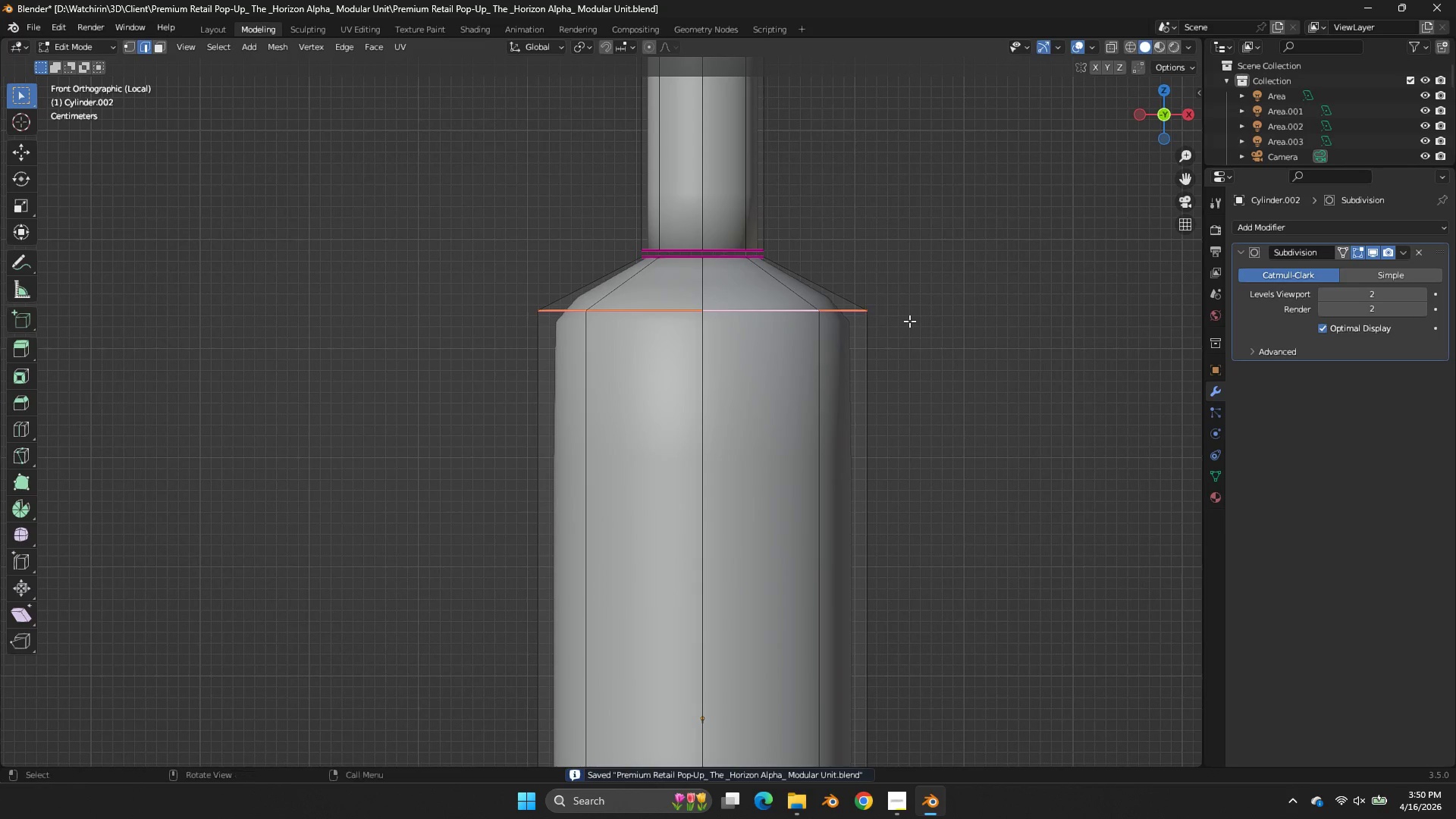 
key(Shift+E)
 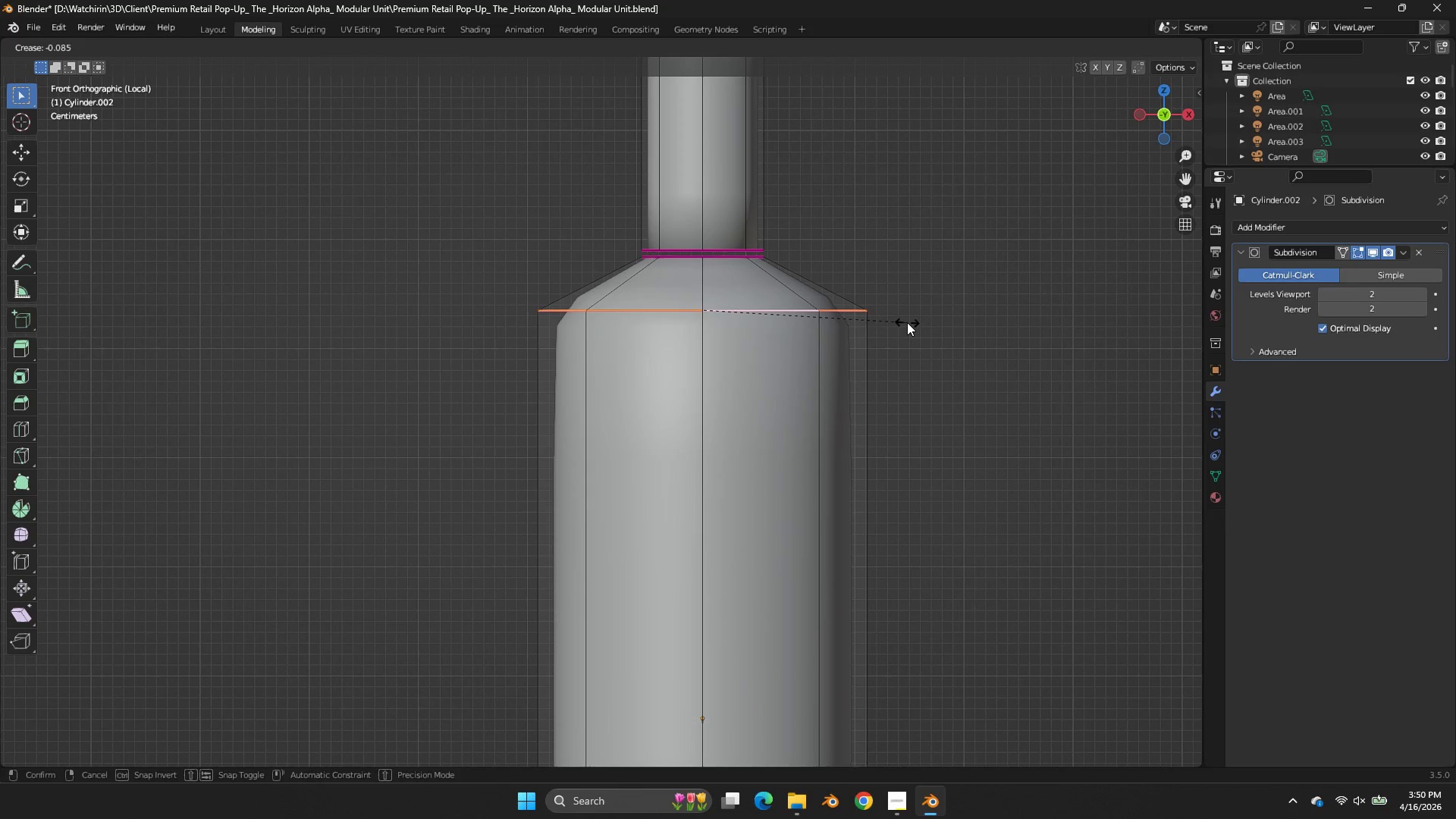 
left_click([909, 322])
 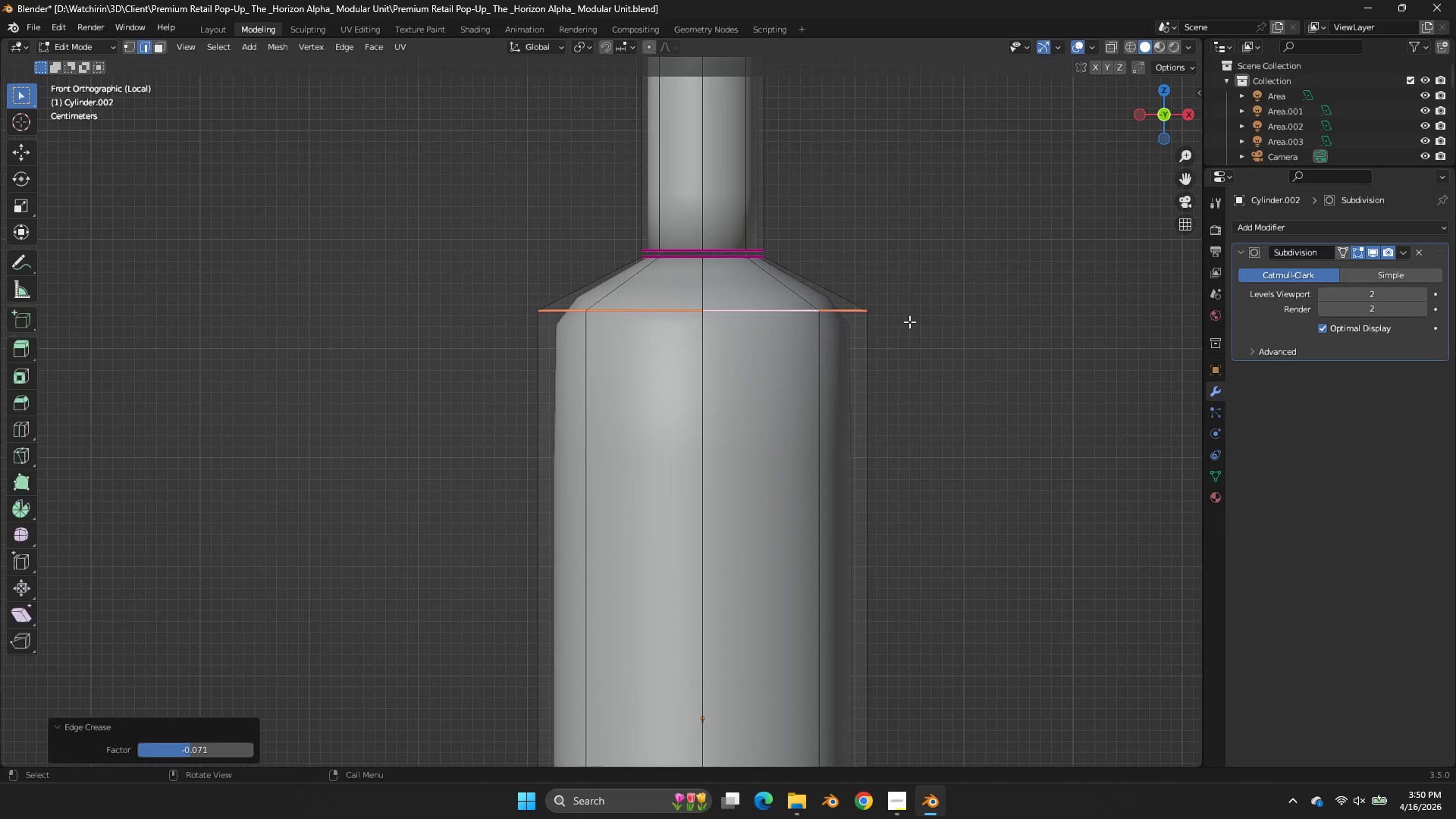 
key(Tab)
 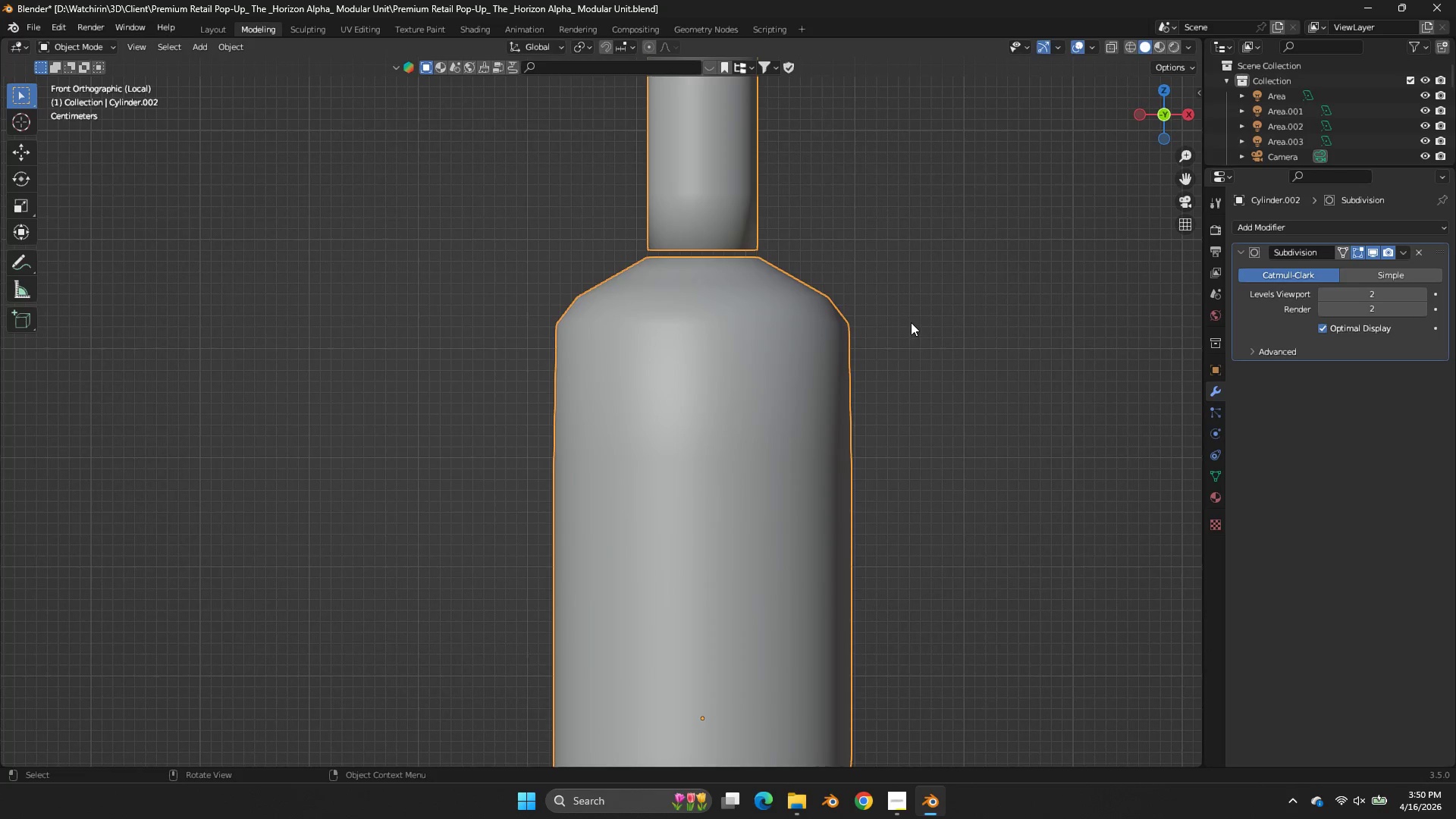 
key(Control+ControlLeft)
 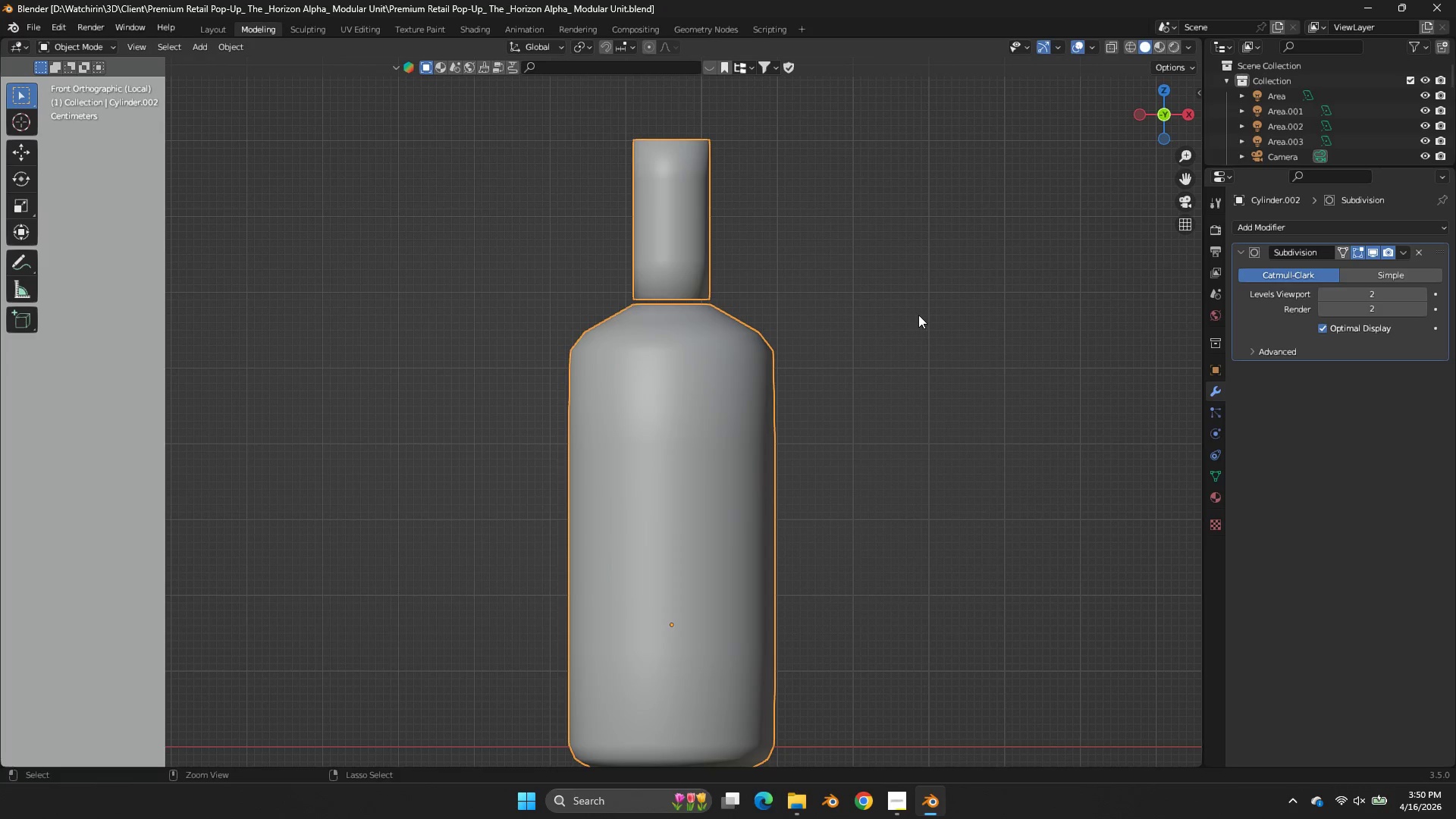 
key(Control+S)
 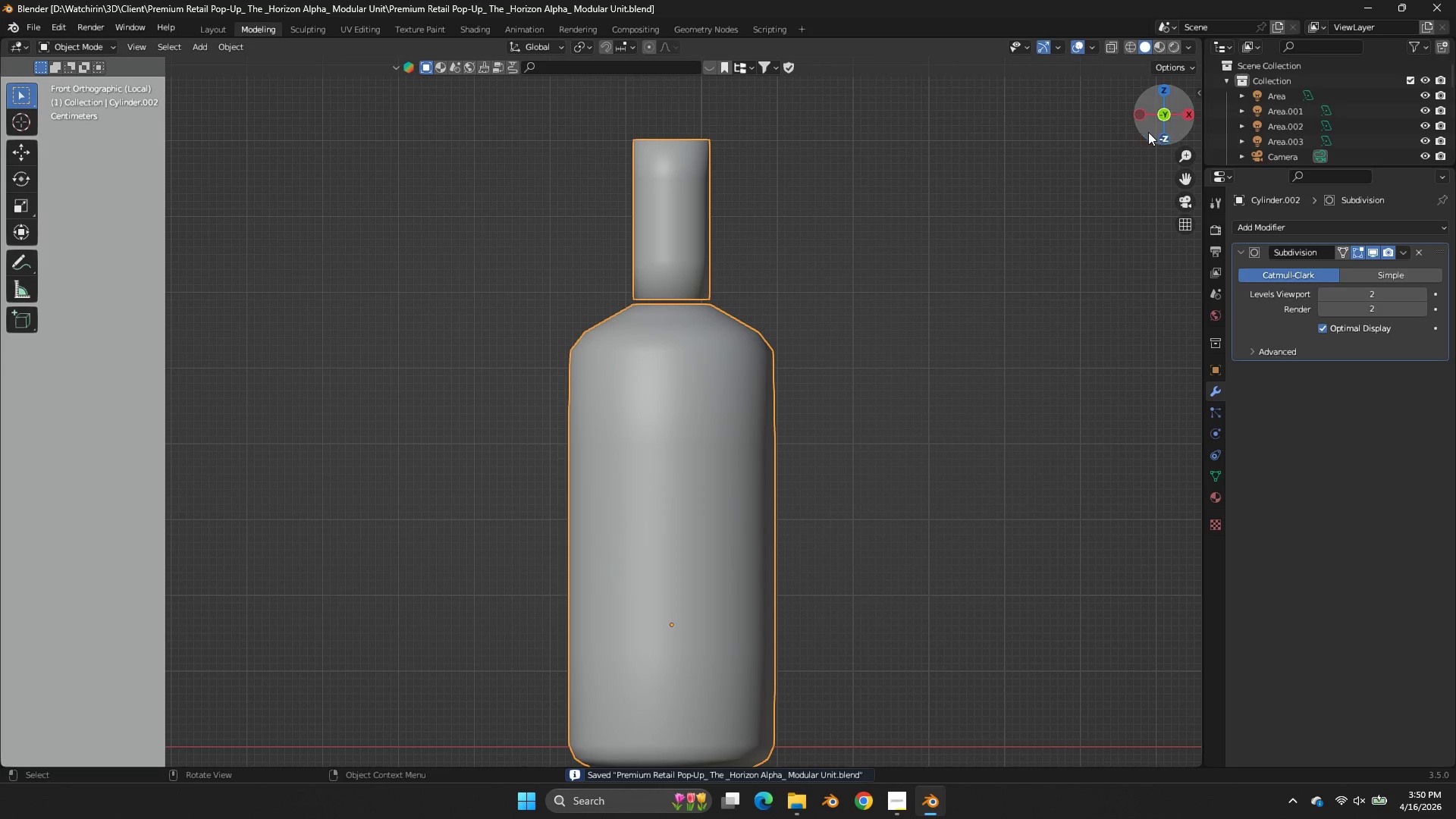 
scroll: coordinate [912, 323], scroll_direction: down, amount: 2.0
 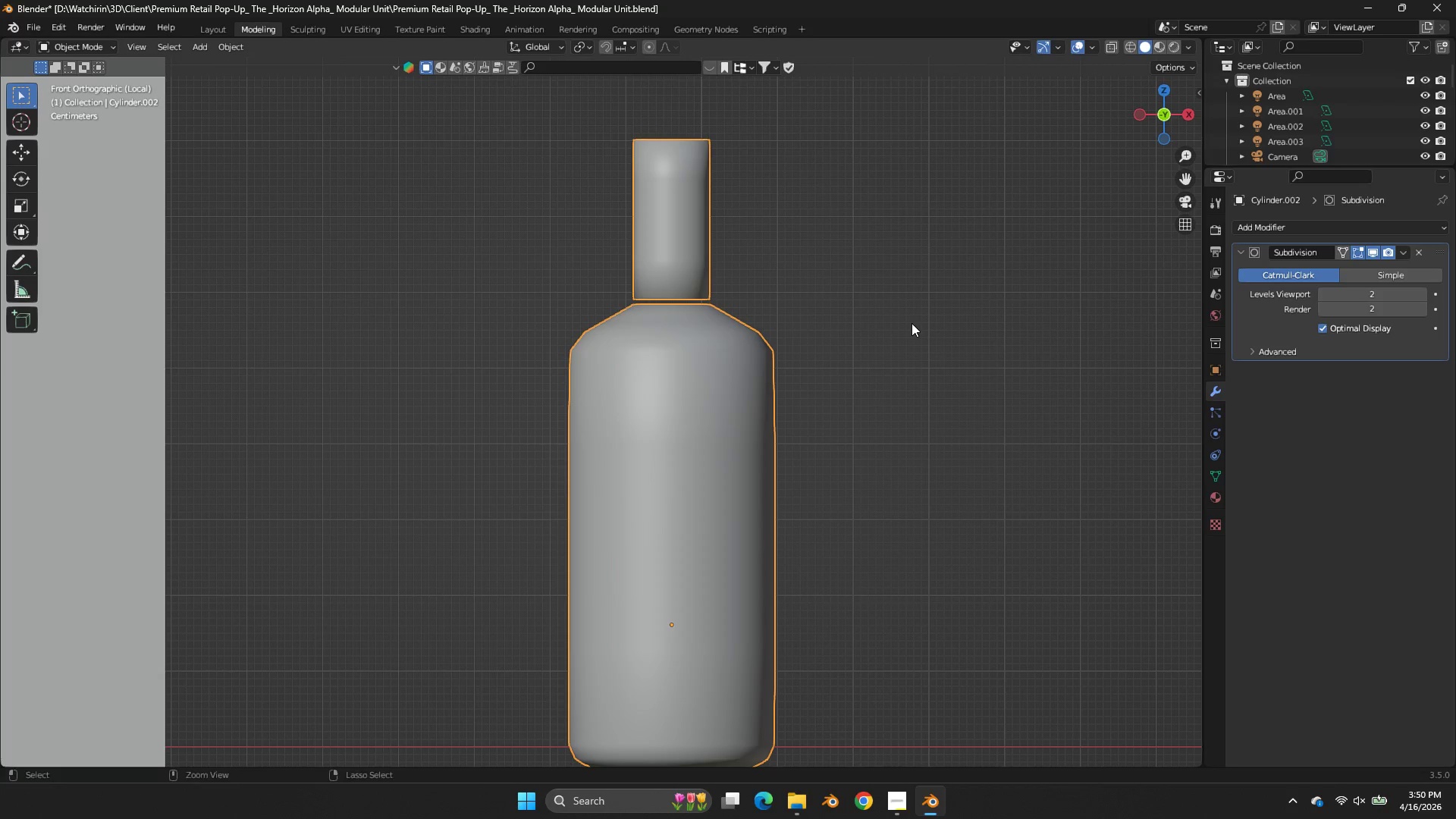 
left_click_drag(start_coordinate=[1150, 130], to_coordinate=[1004, 178])
 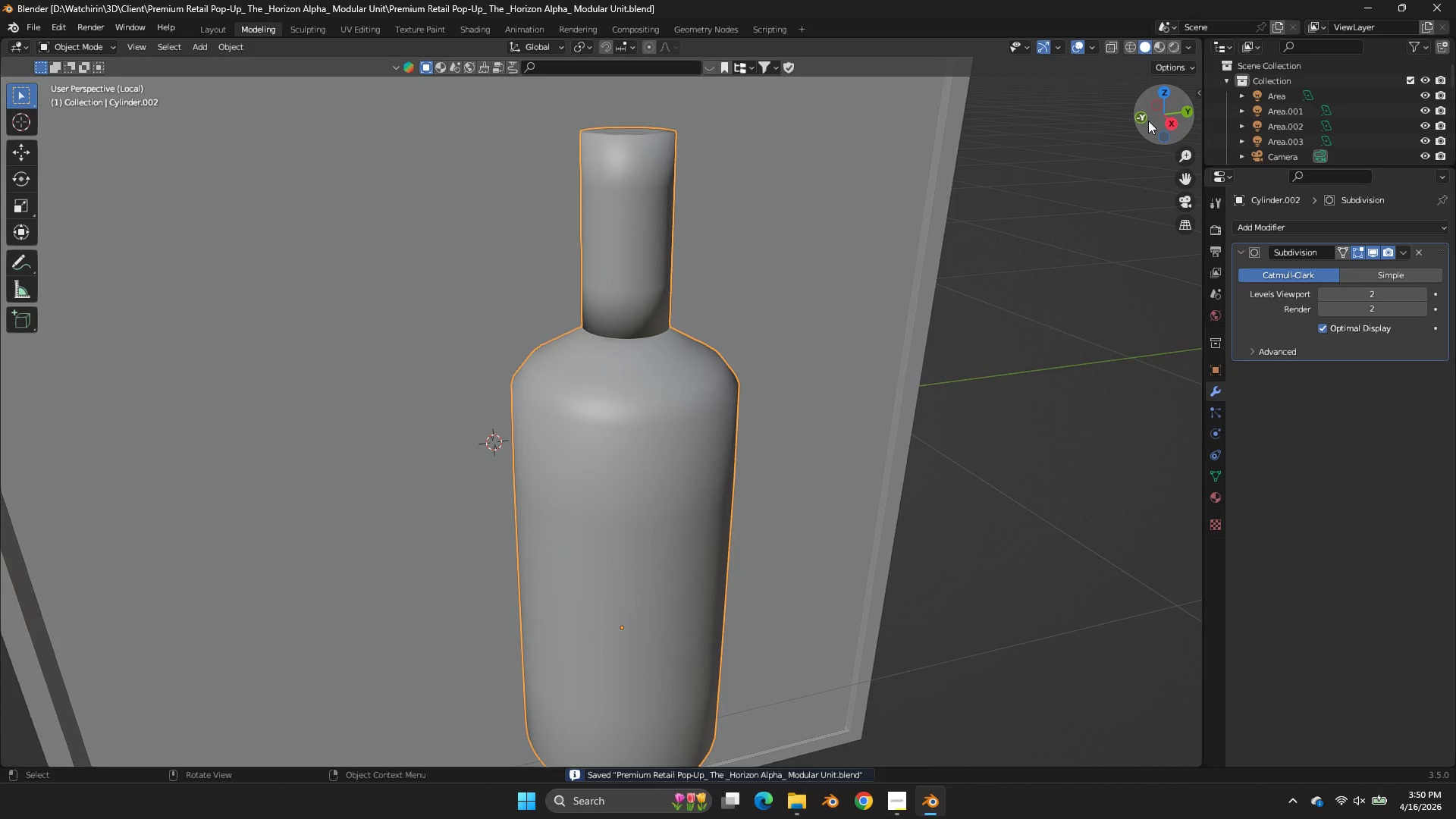 
left_click([1148, 119])
 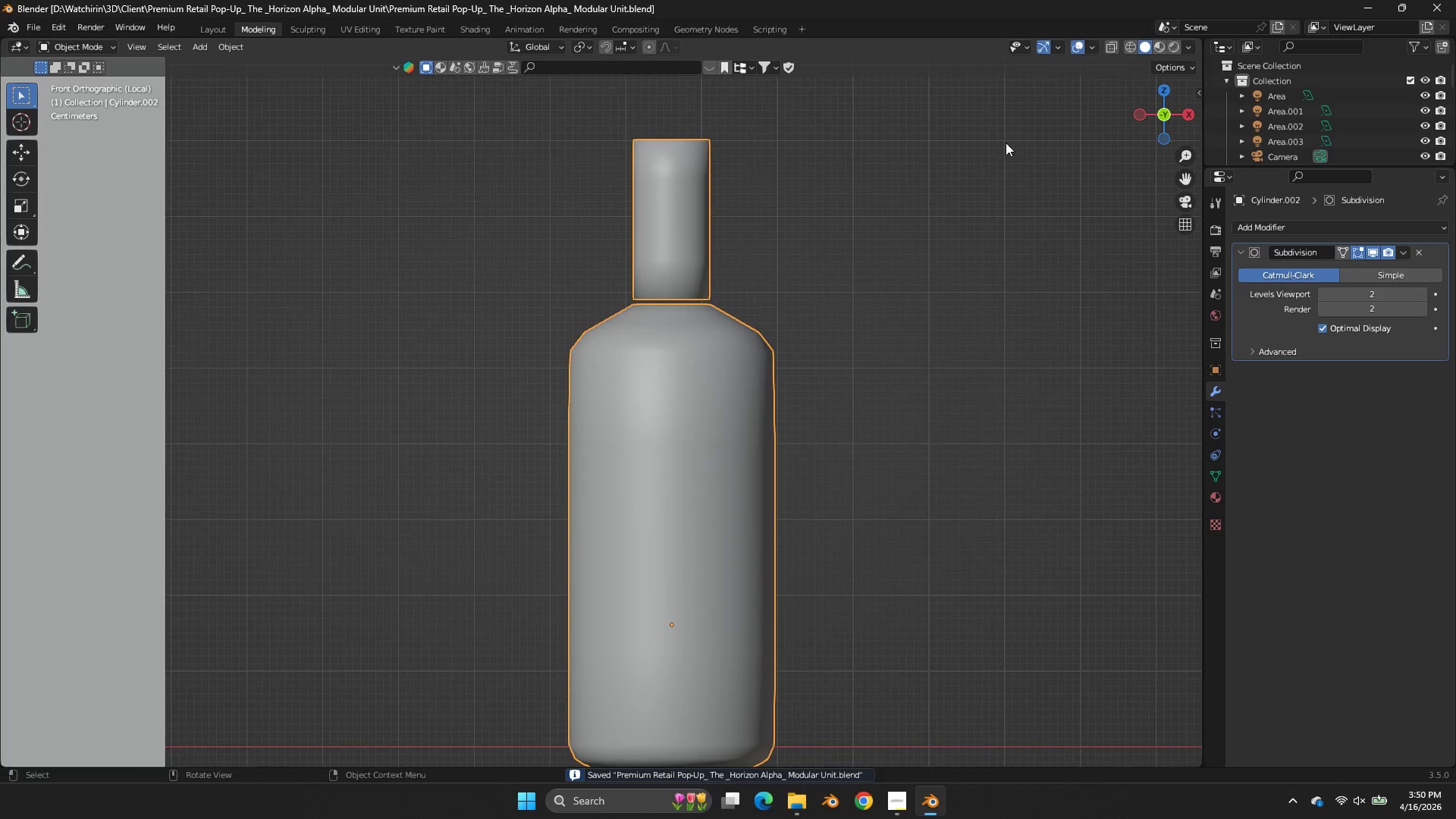 
key(Tab)
 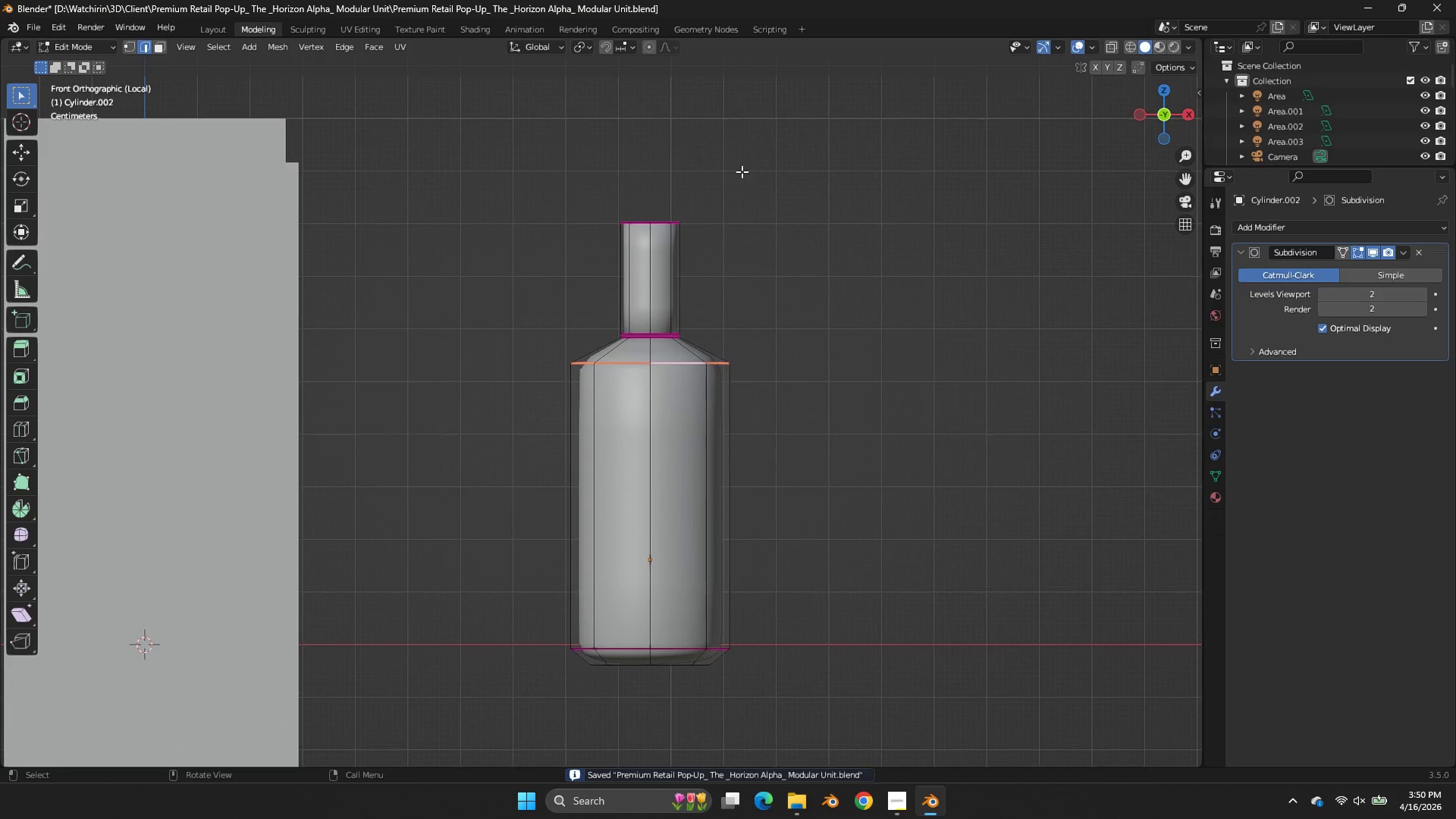 
scroll: coordinate [989, 146], scroll_direction: down, amount: 2.0
 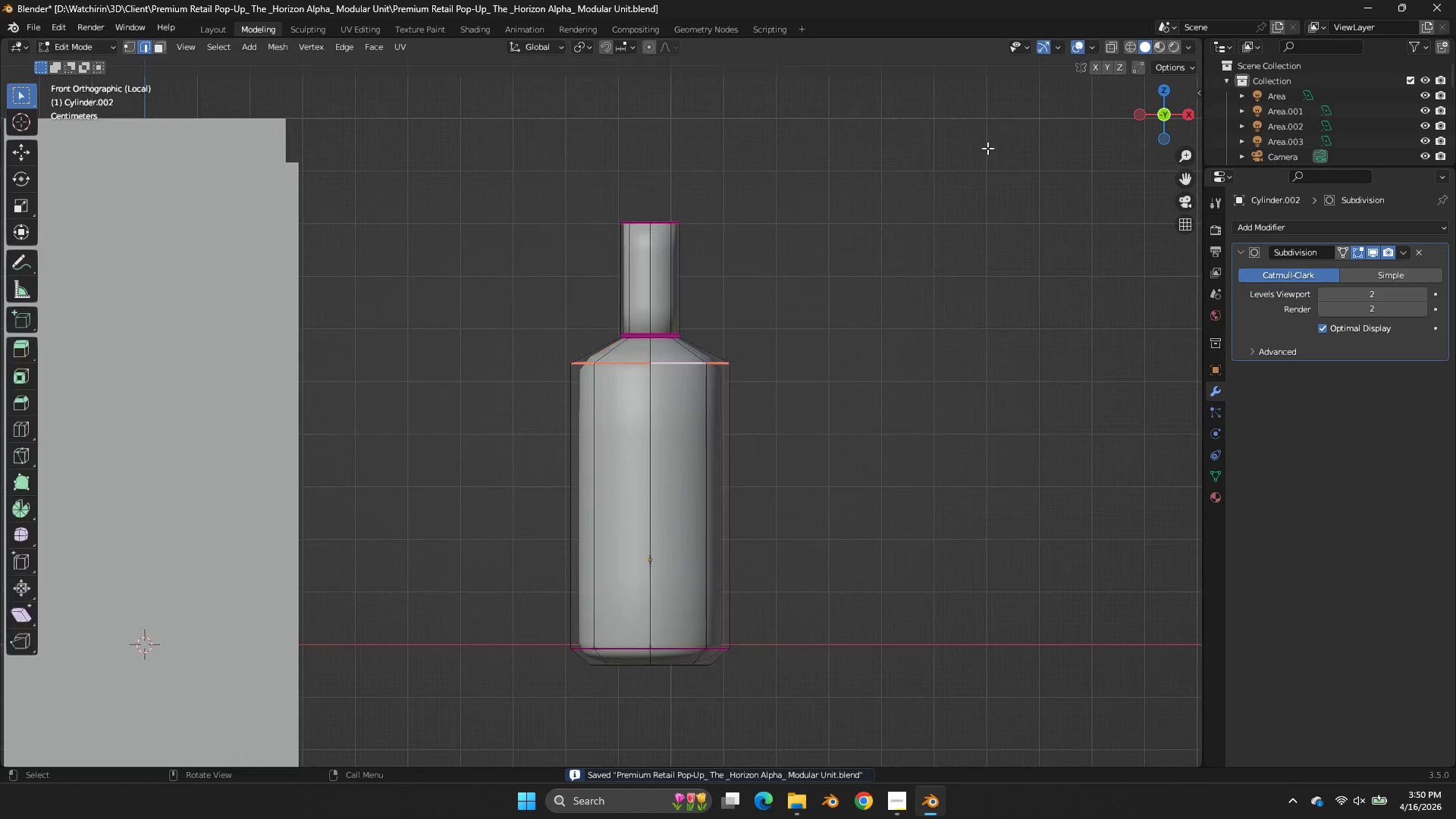 
type(zgz)
 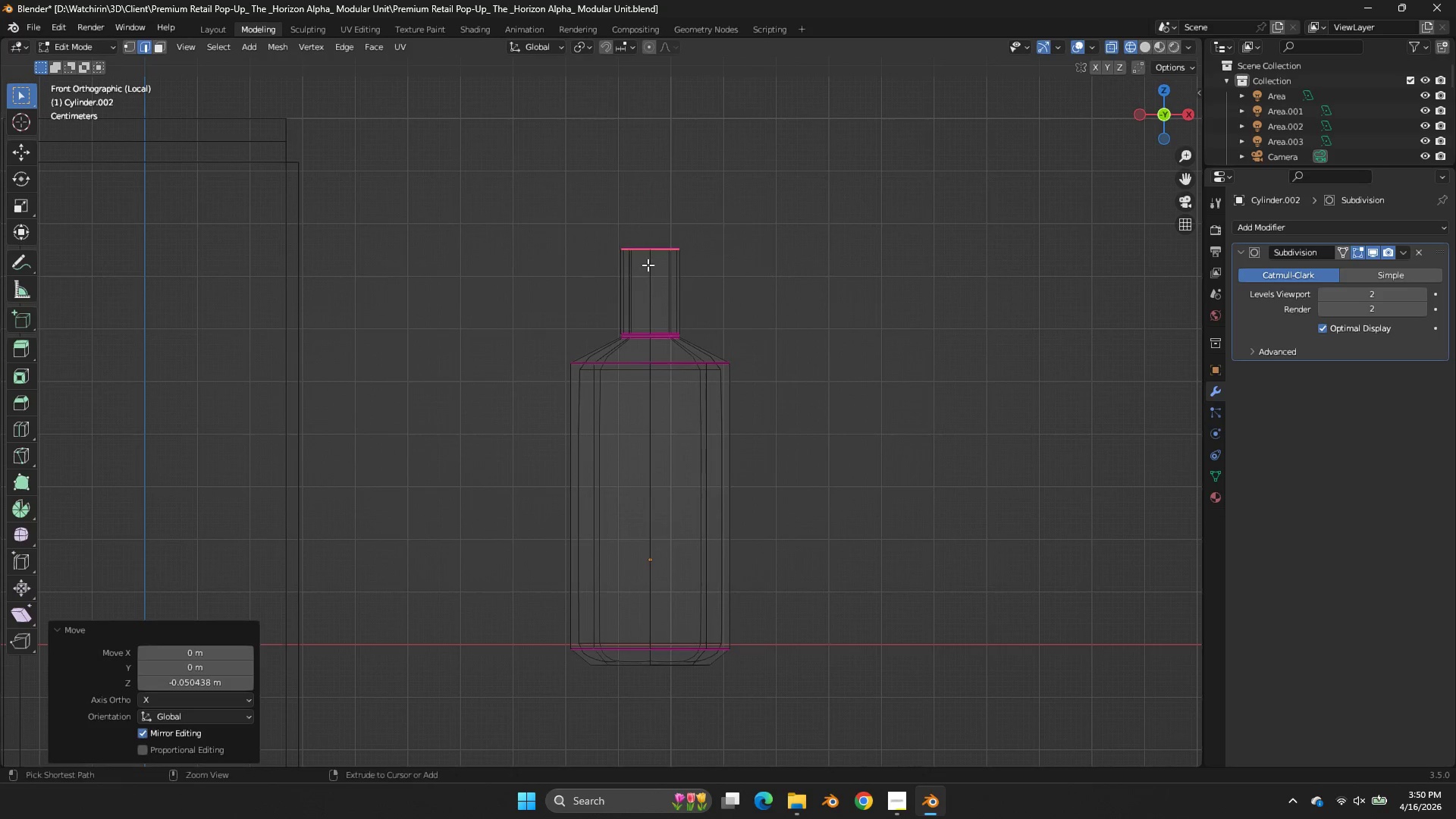 
left_click_drag(start_coordinate=[795, 163], to_coordinate=[593, 237])
 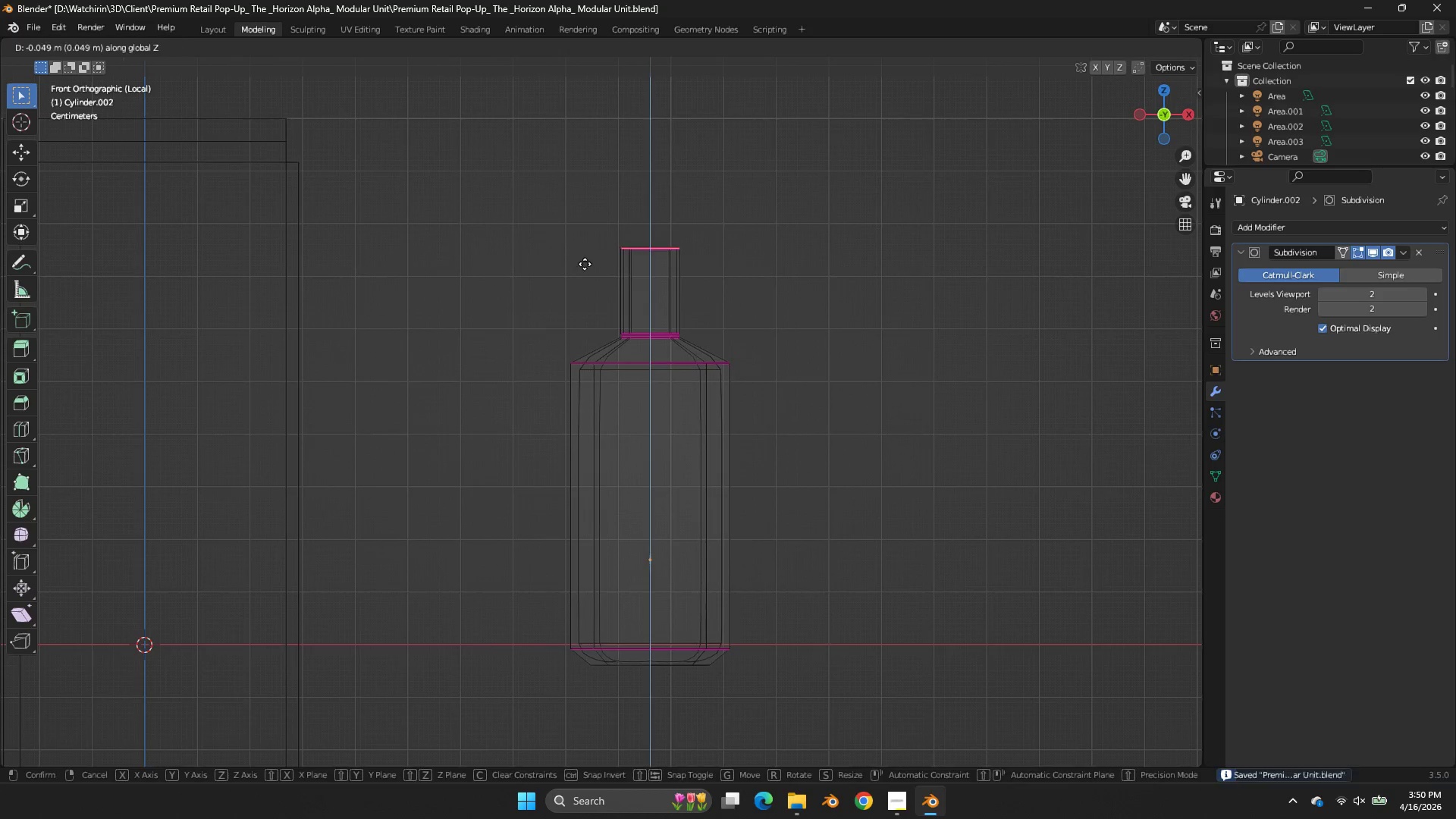 
left_click([585, 264])
 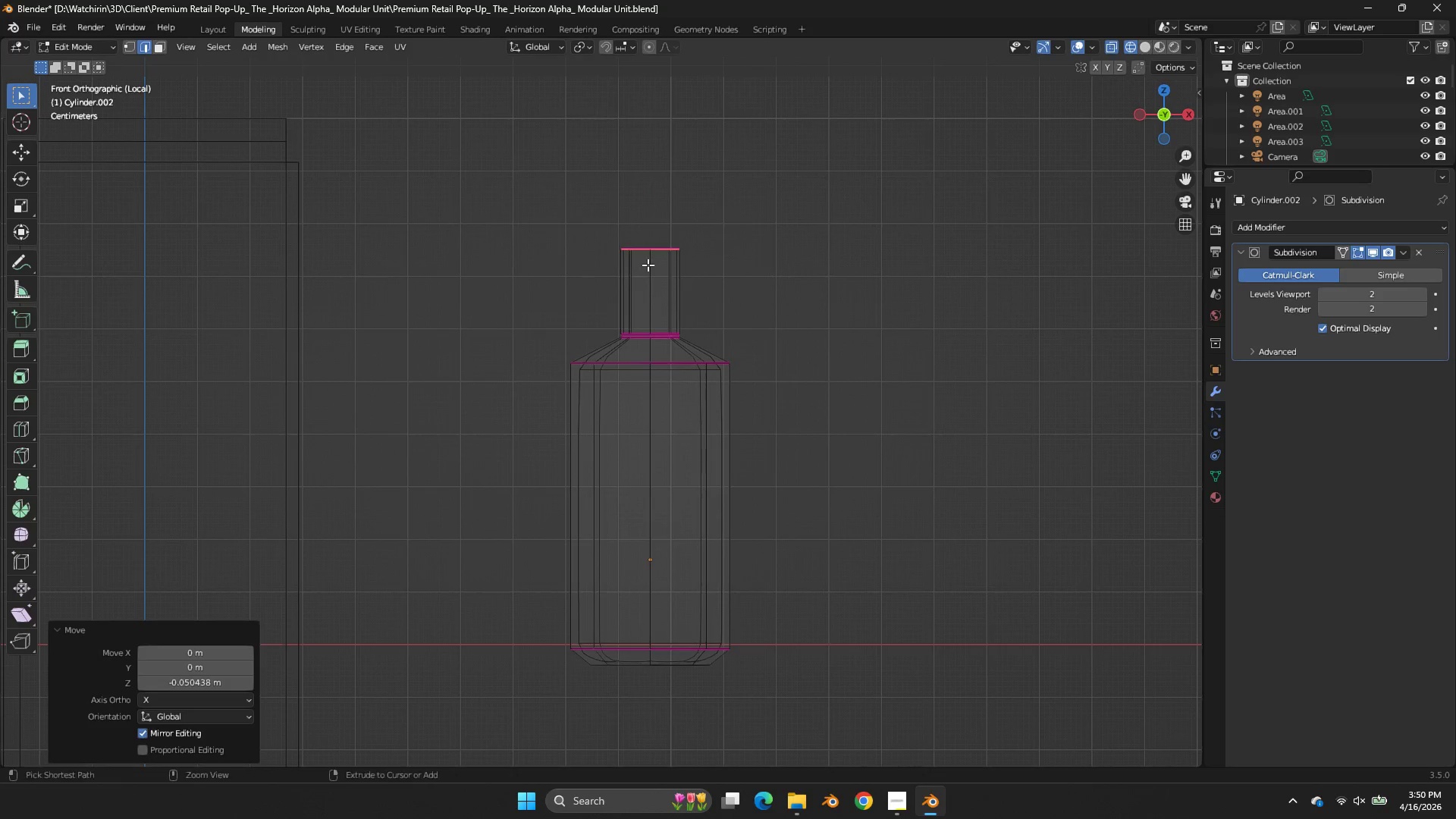 
key(Control+ControlLeft)
 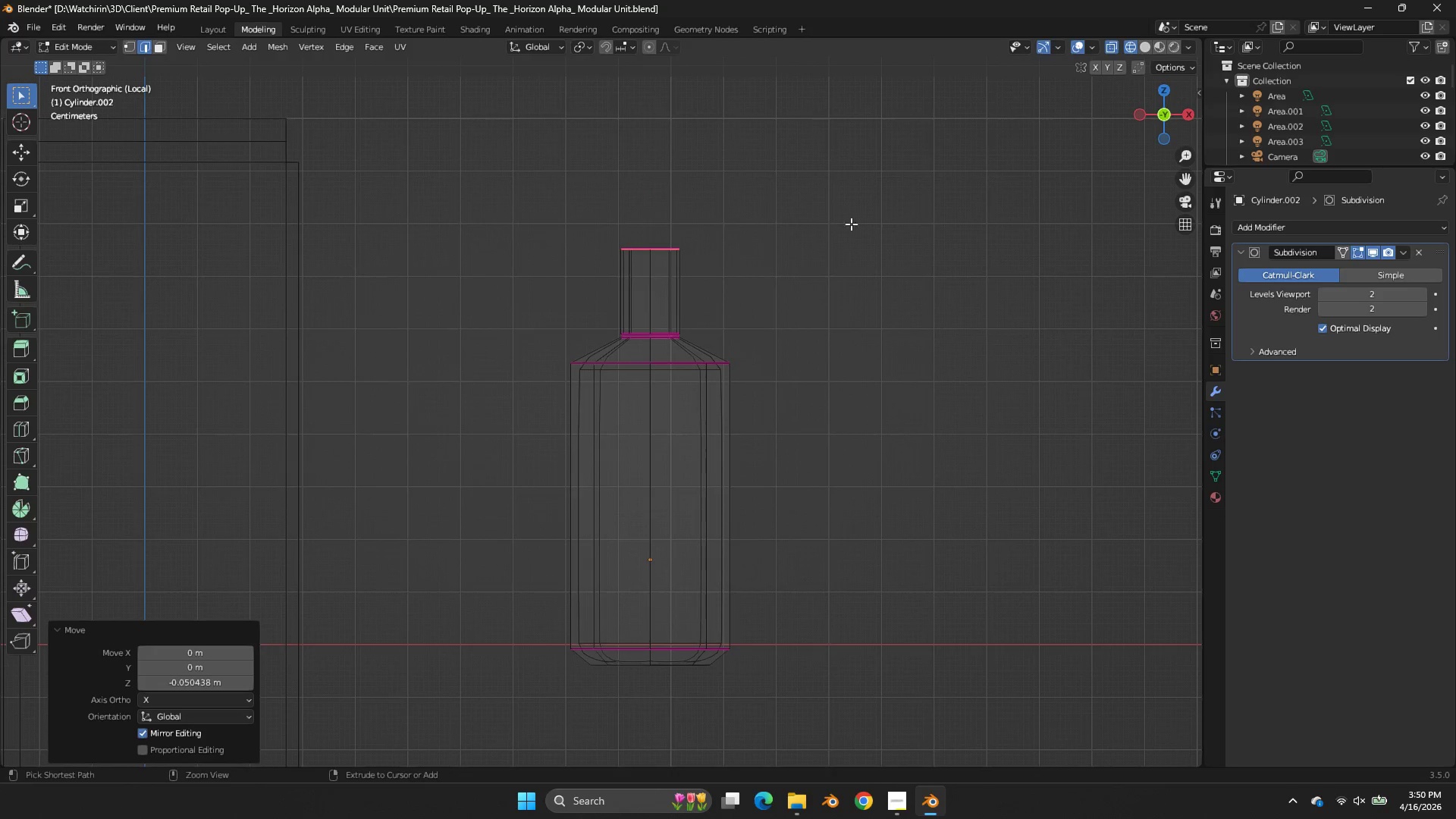 
key(Control+S)
 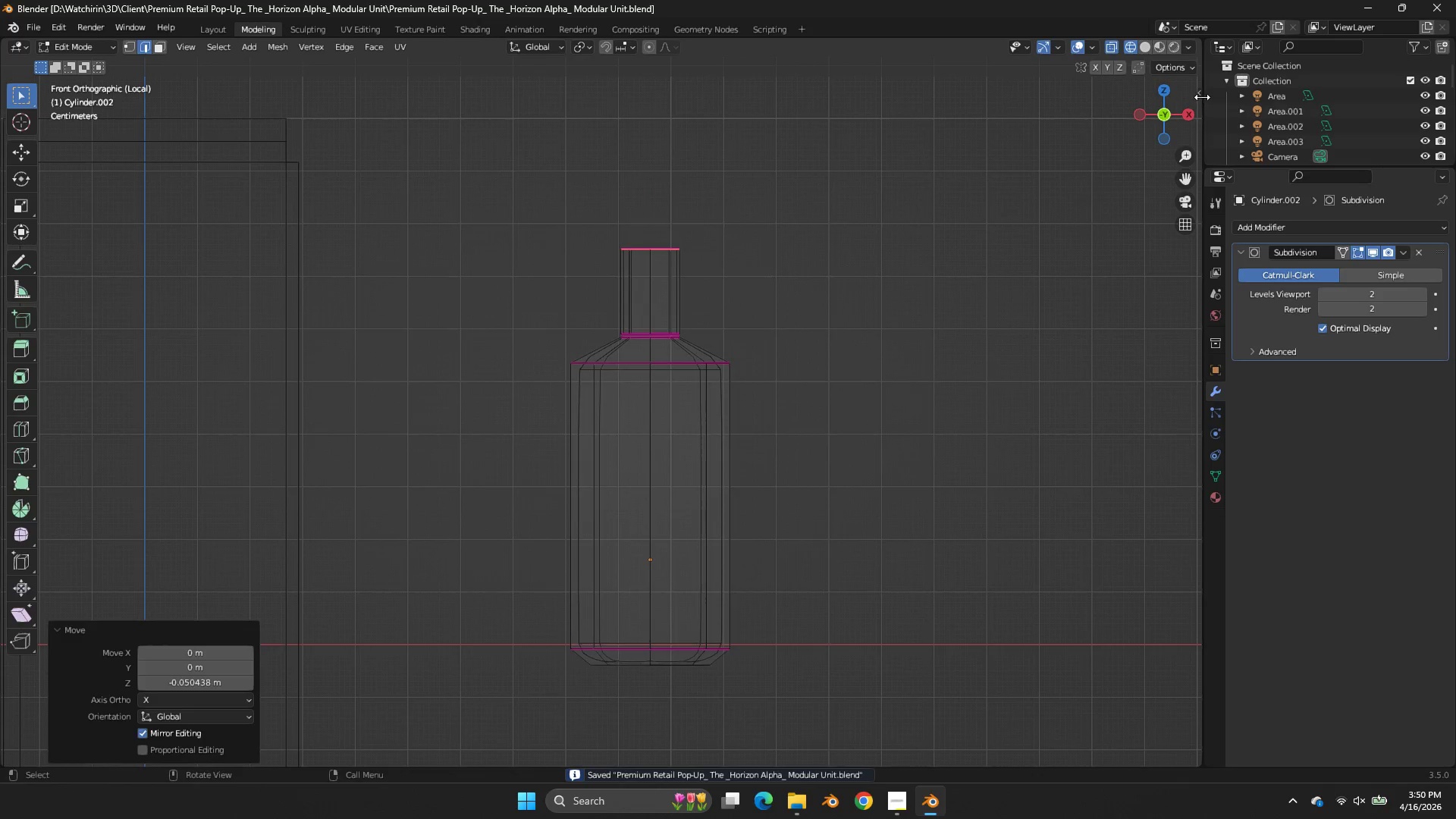 
key(Tab)
 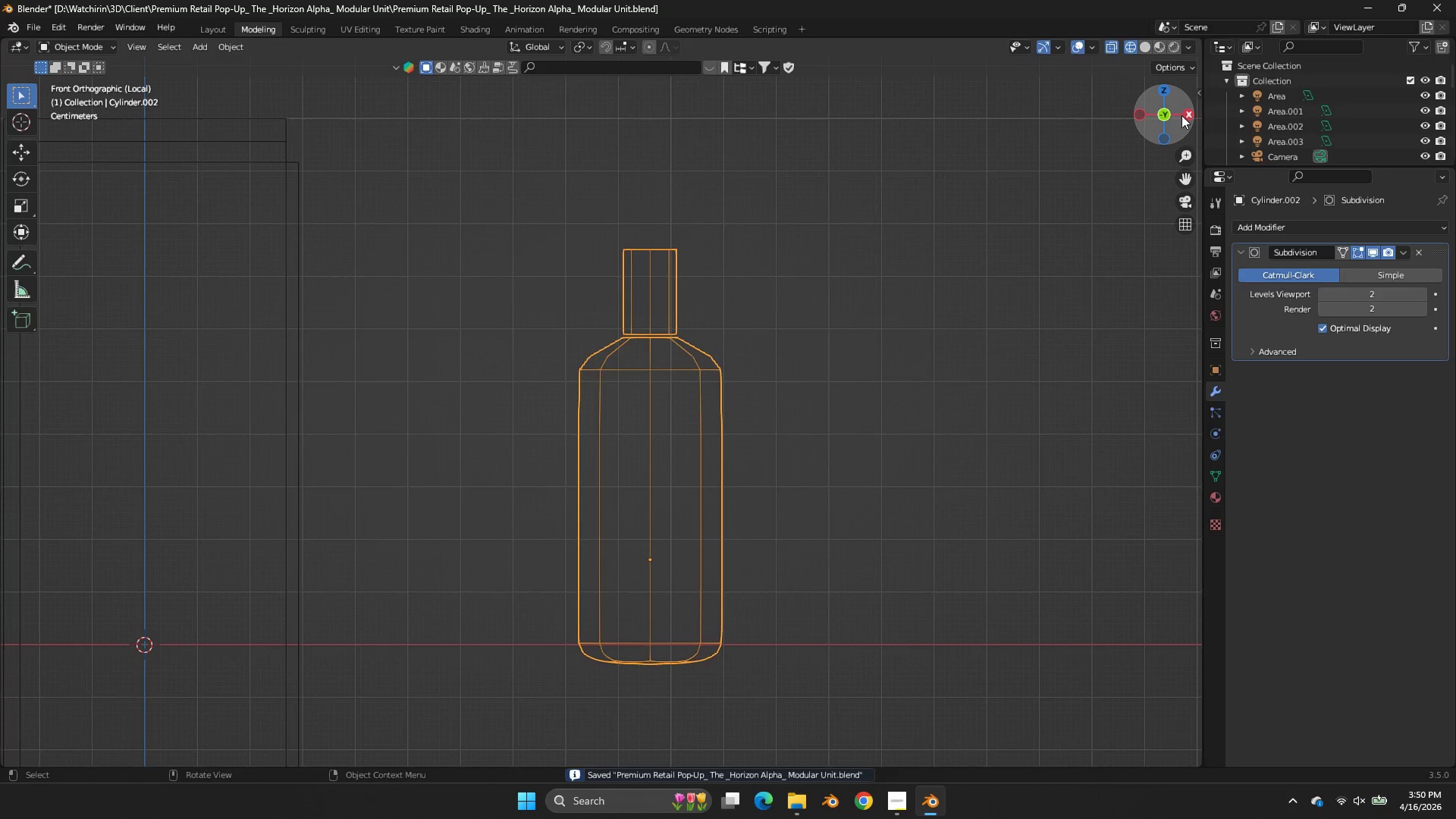 
left_click([1181, 115])
 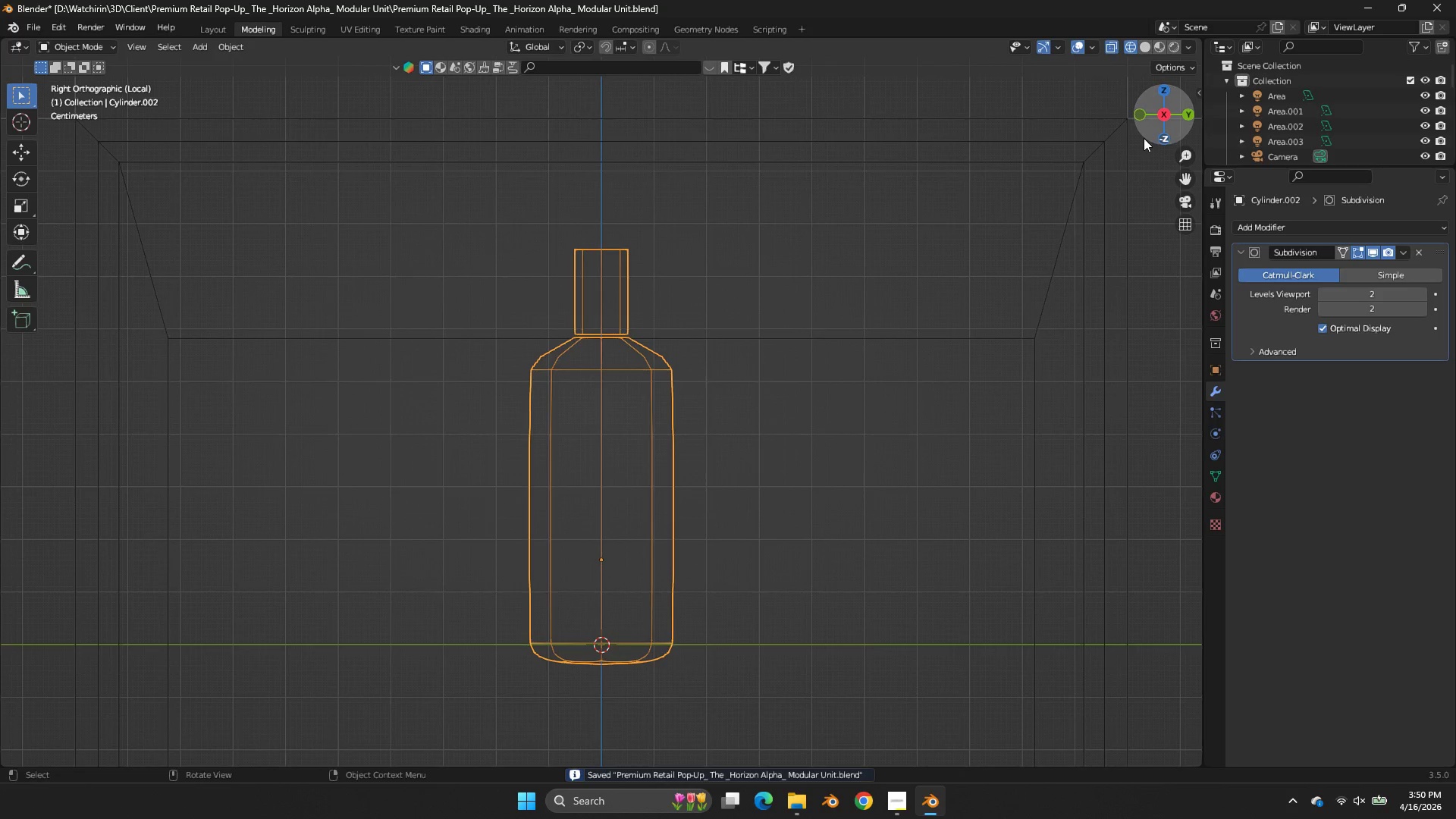 
scroll: coordinate [1062, 190], scroll_direction: down, amount: 3.0
 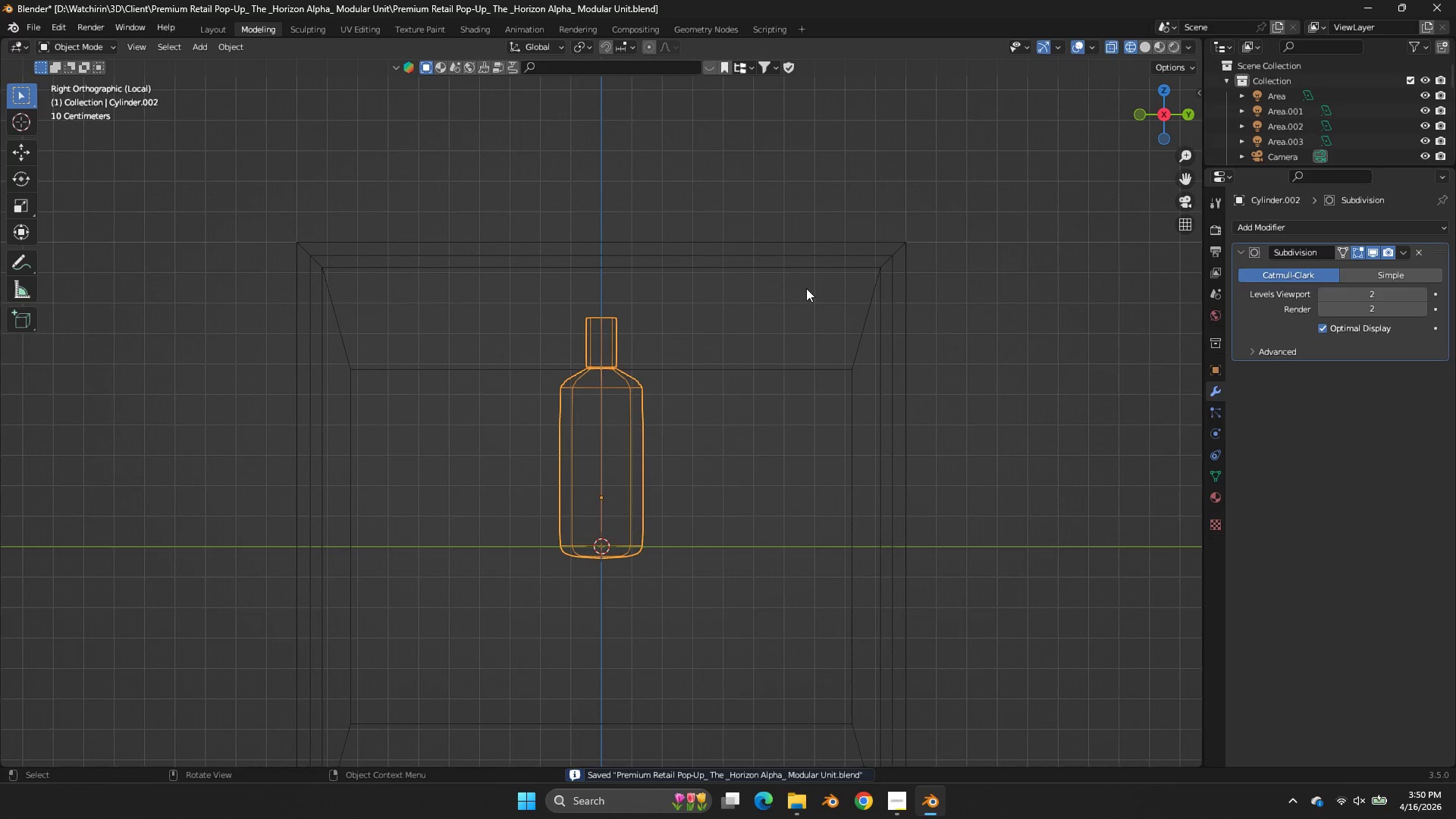 
key(G)
 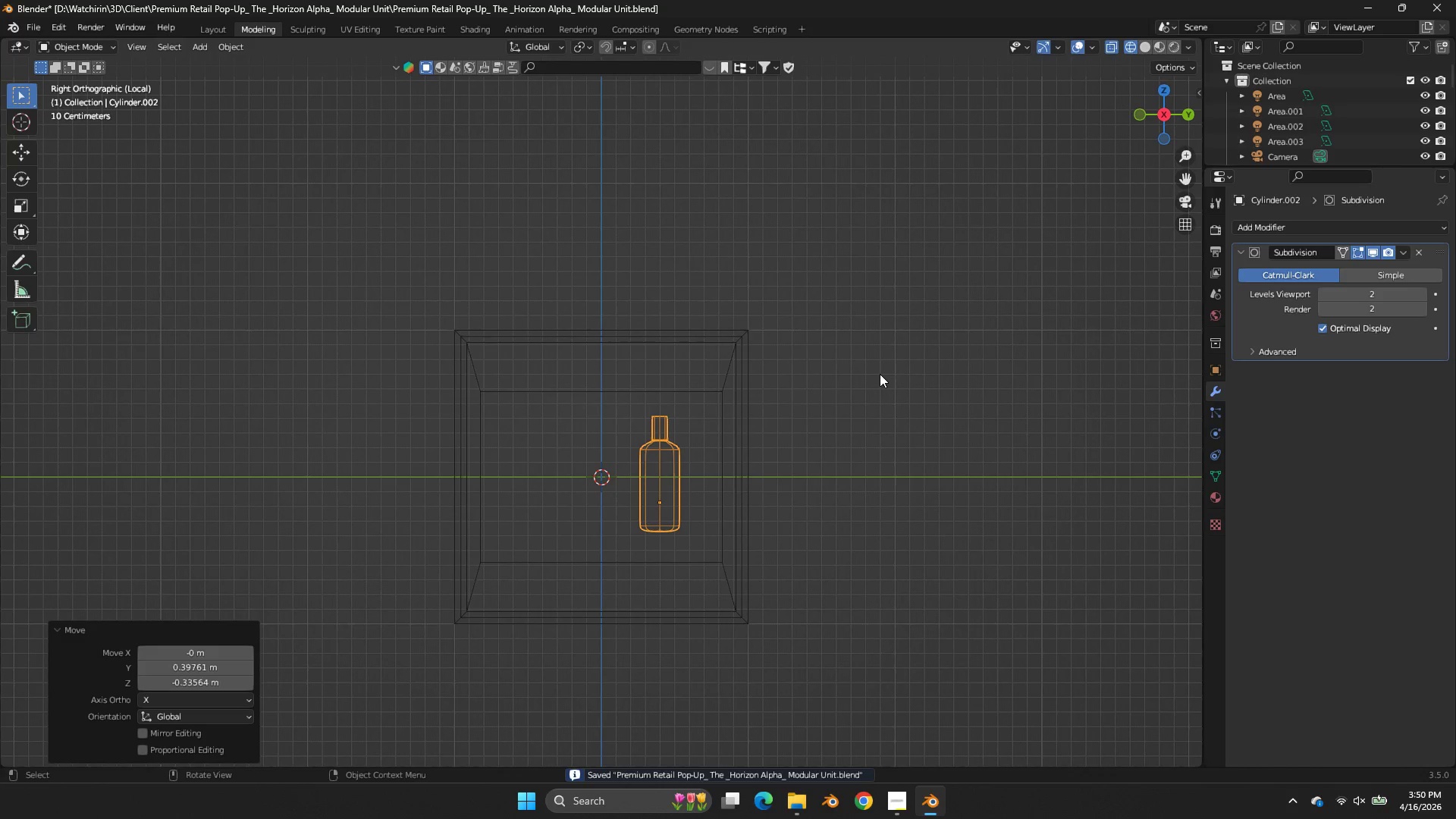 
scroll: coordinate [814, 325], scroll_direction: down, amount: 4.0
 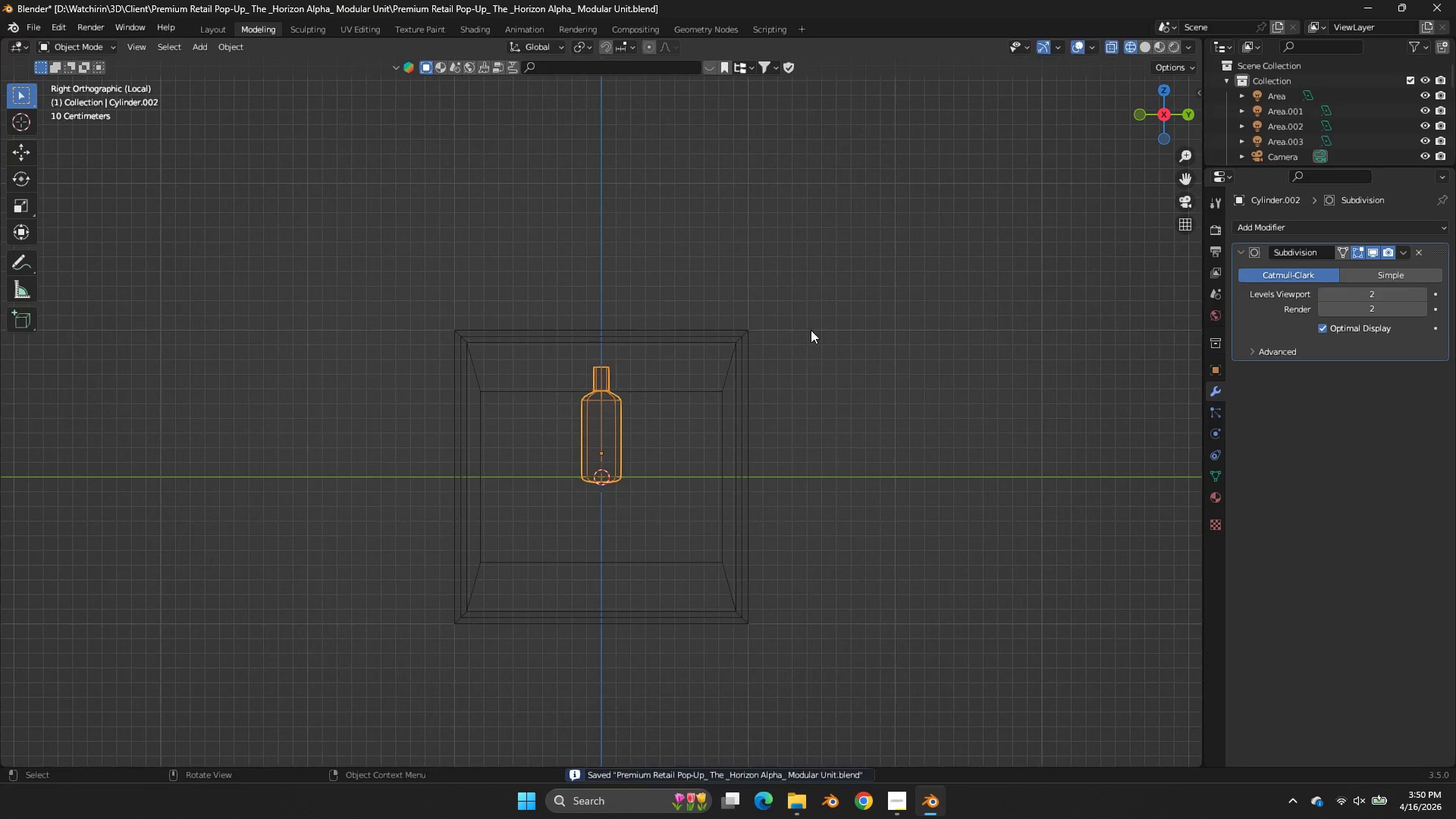 
key(CapsLock)
 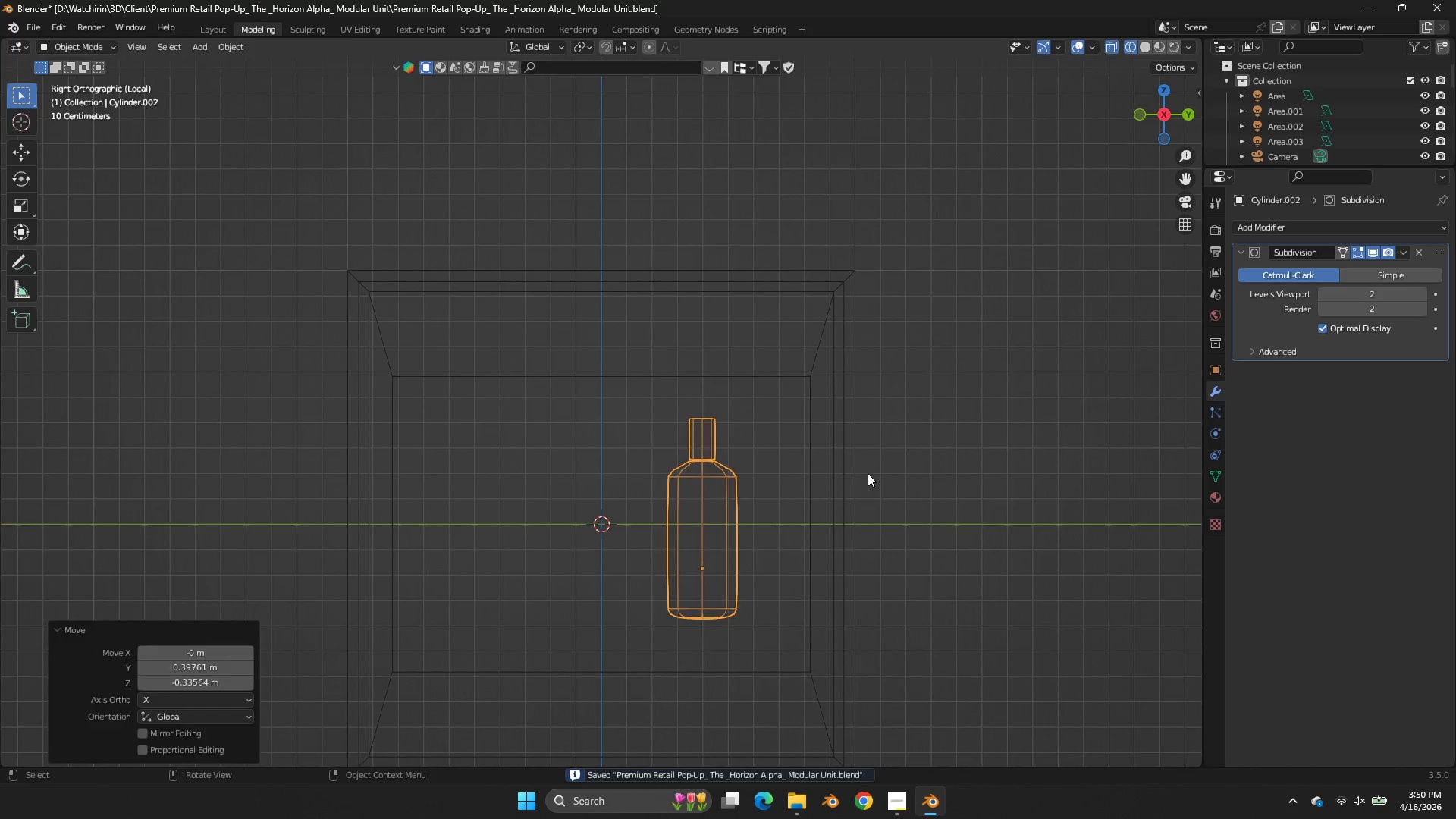 
scroll: coordinate [862, 349], scroll_direction: up, amount: 3.0
 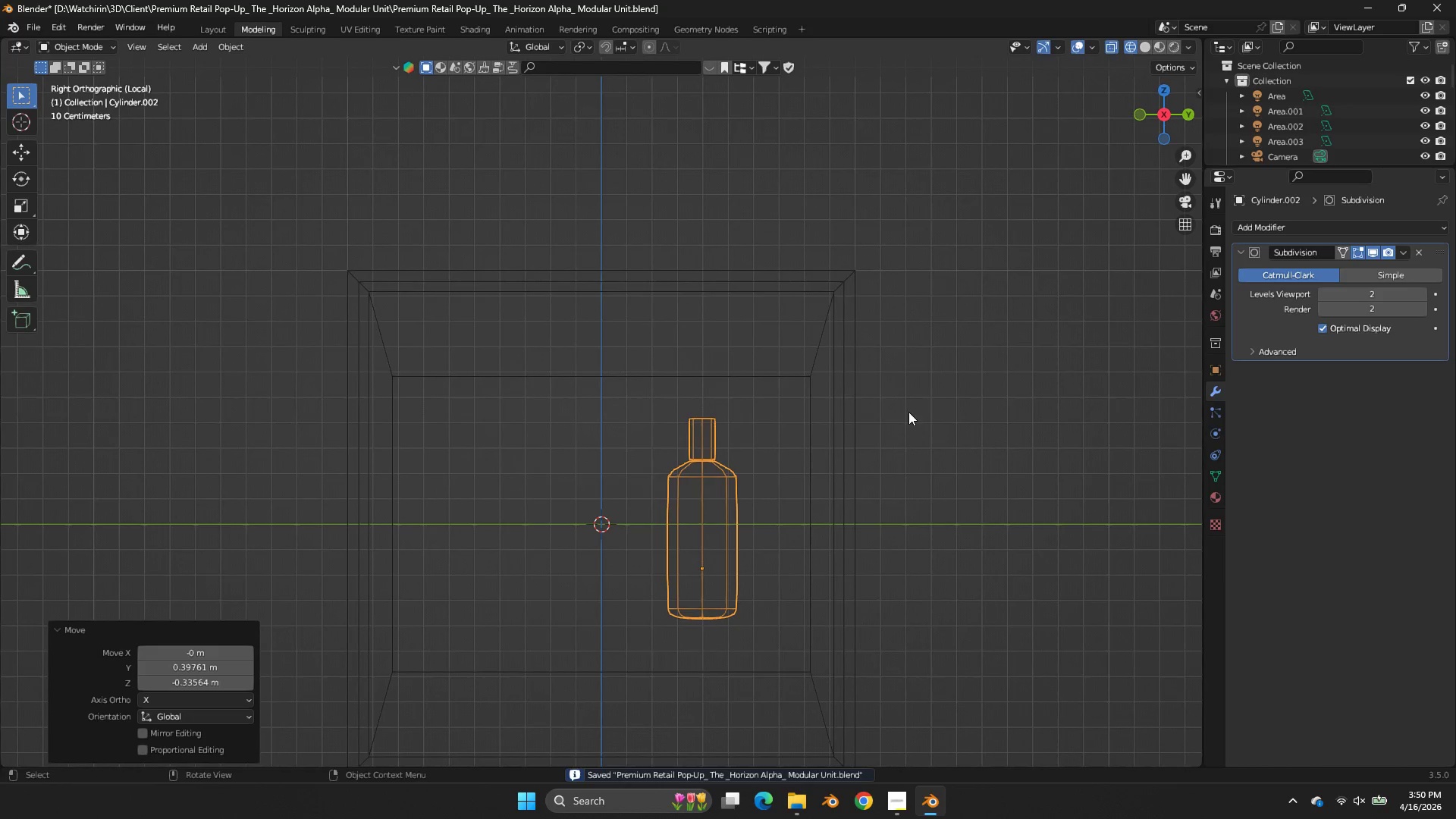 
key(Tab)
 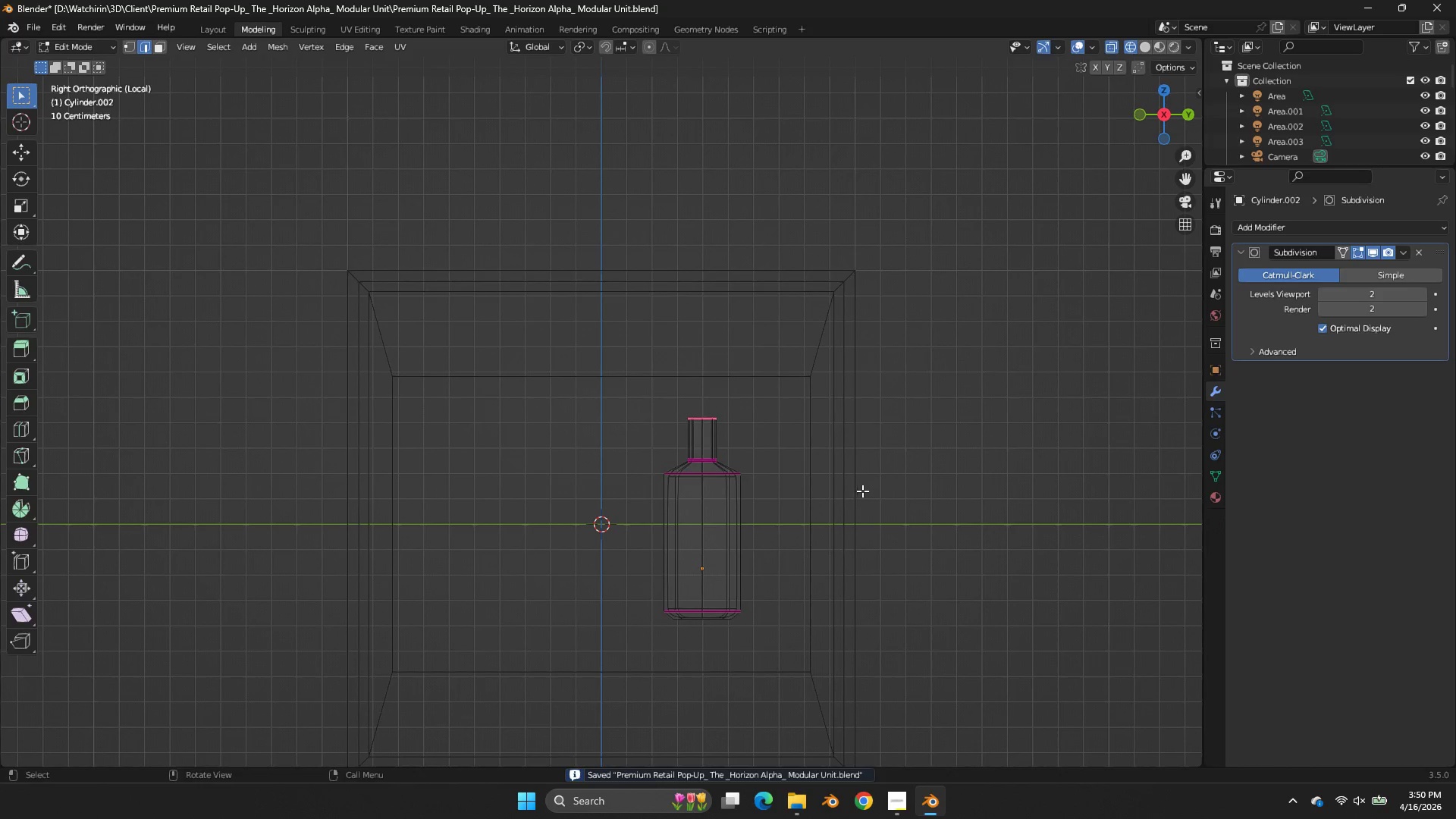 
key(CapsLock)
 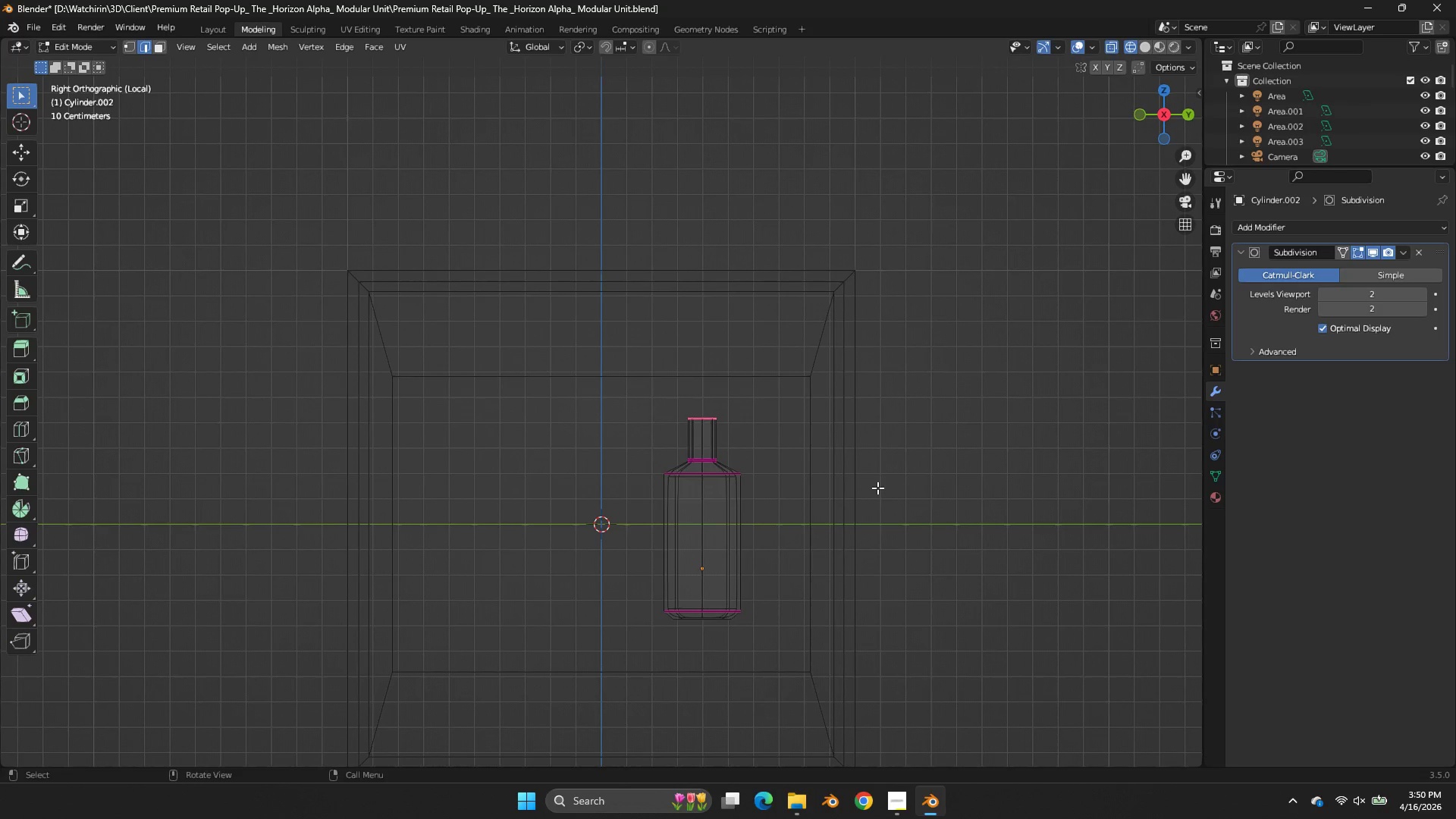 
left_click_drag(start_coordinate=[833, 384], to_coordinate=[686, 437])
 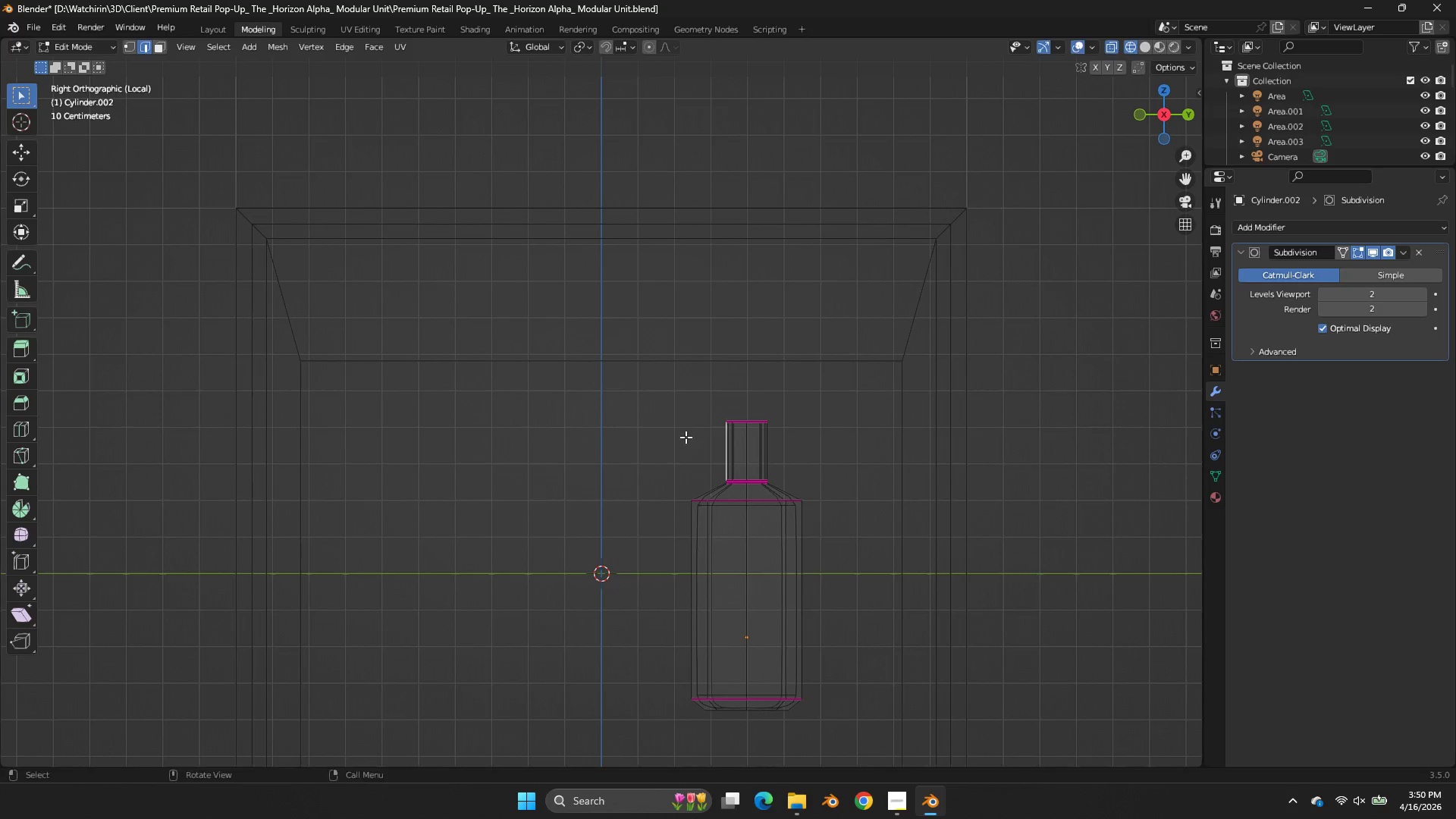 
scroll: coordinate [783, 424], scroll_direction: up, amount: 2.0
 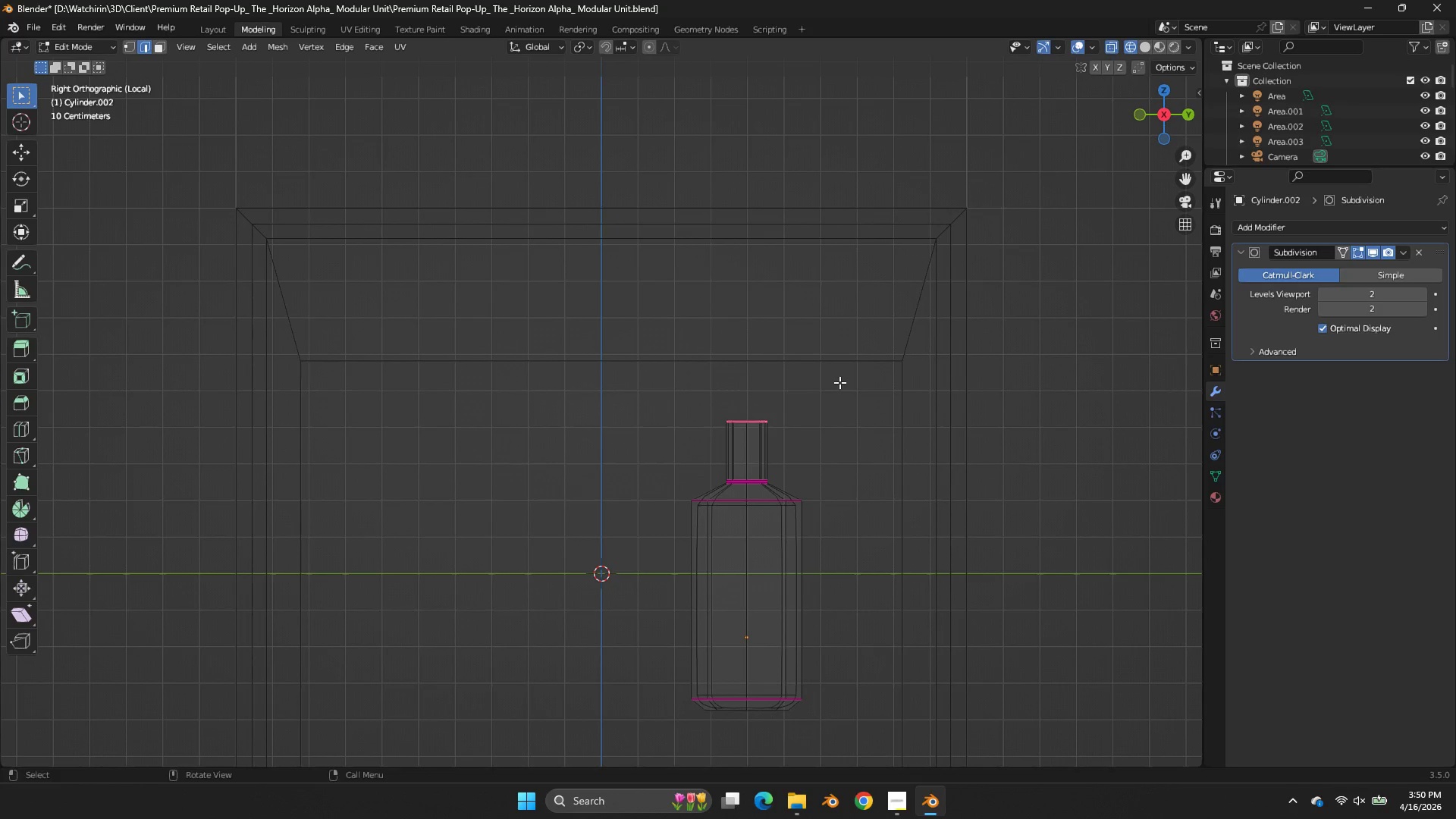 
double_click([686, 437])
 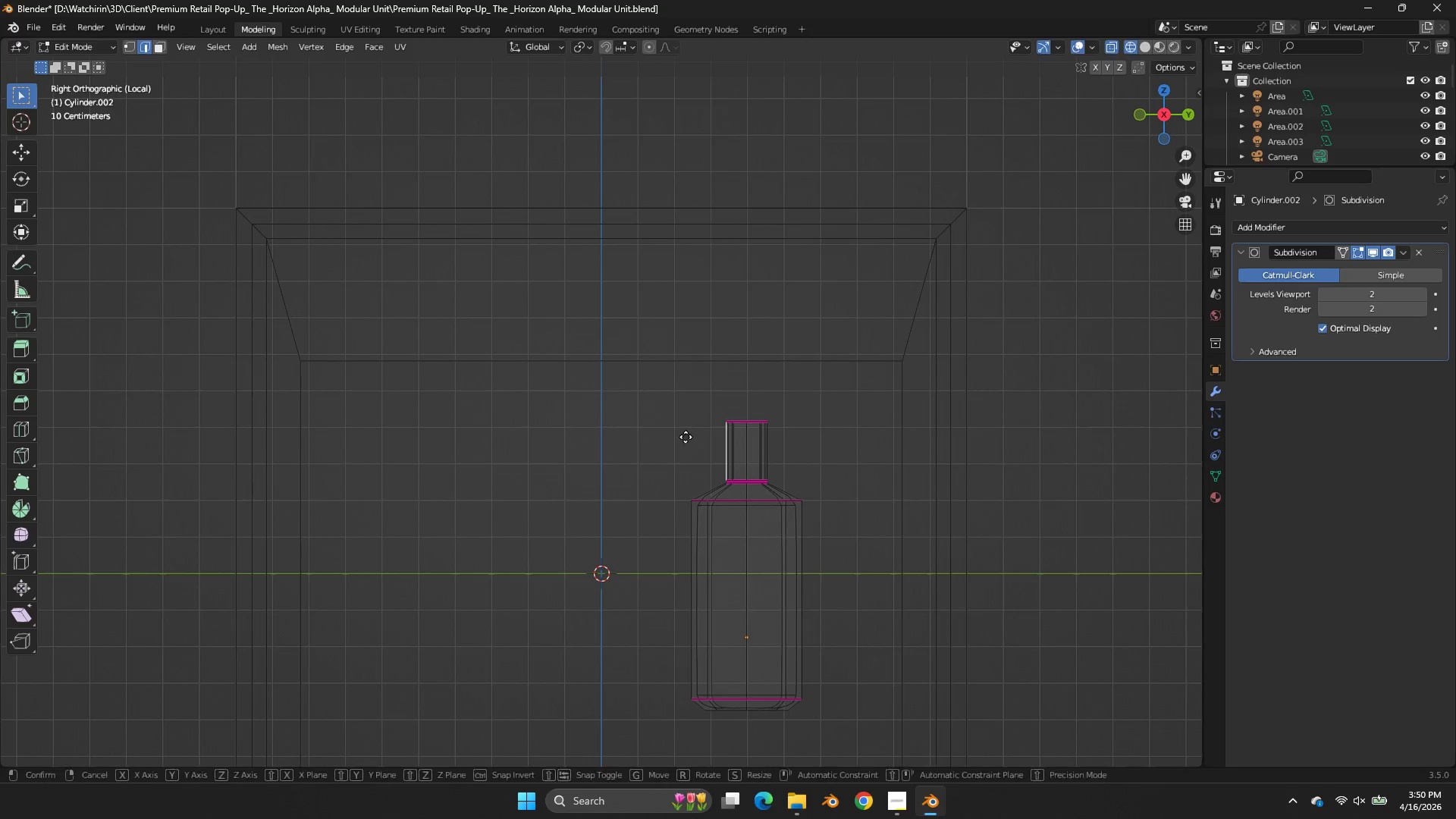 
type(gz)
 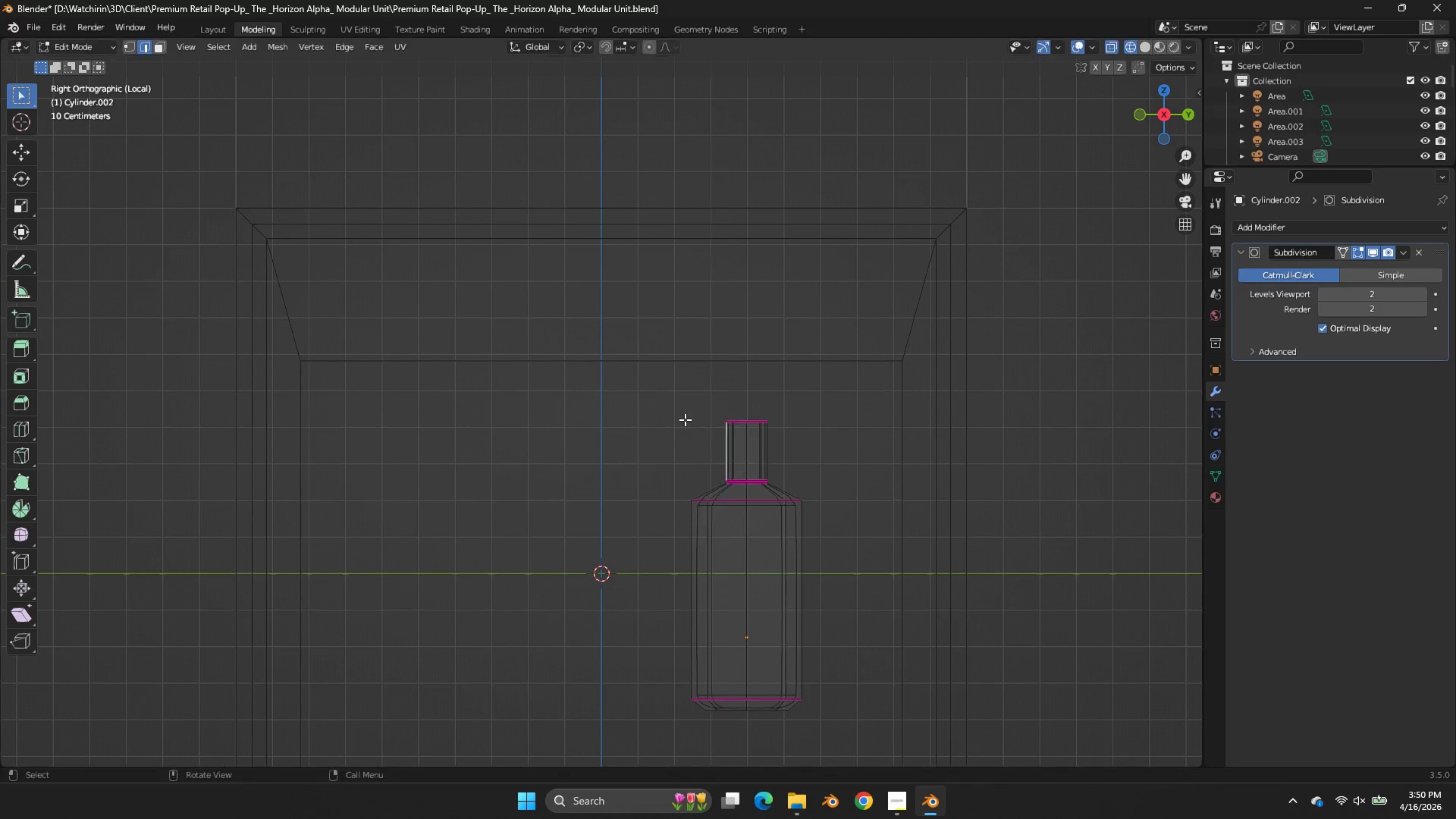 
right_click([685, 419])
 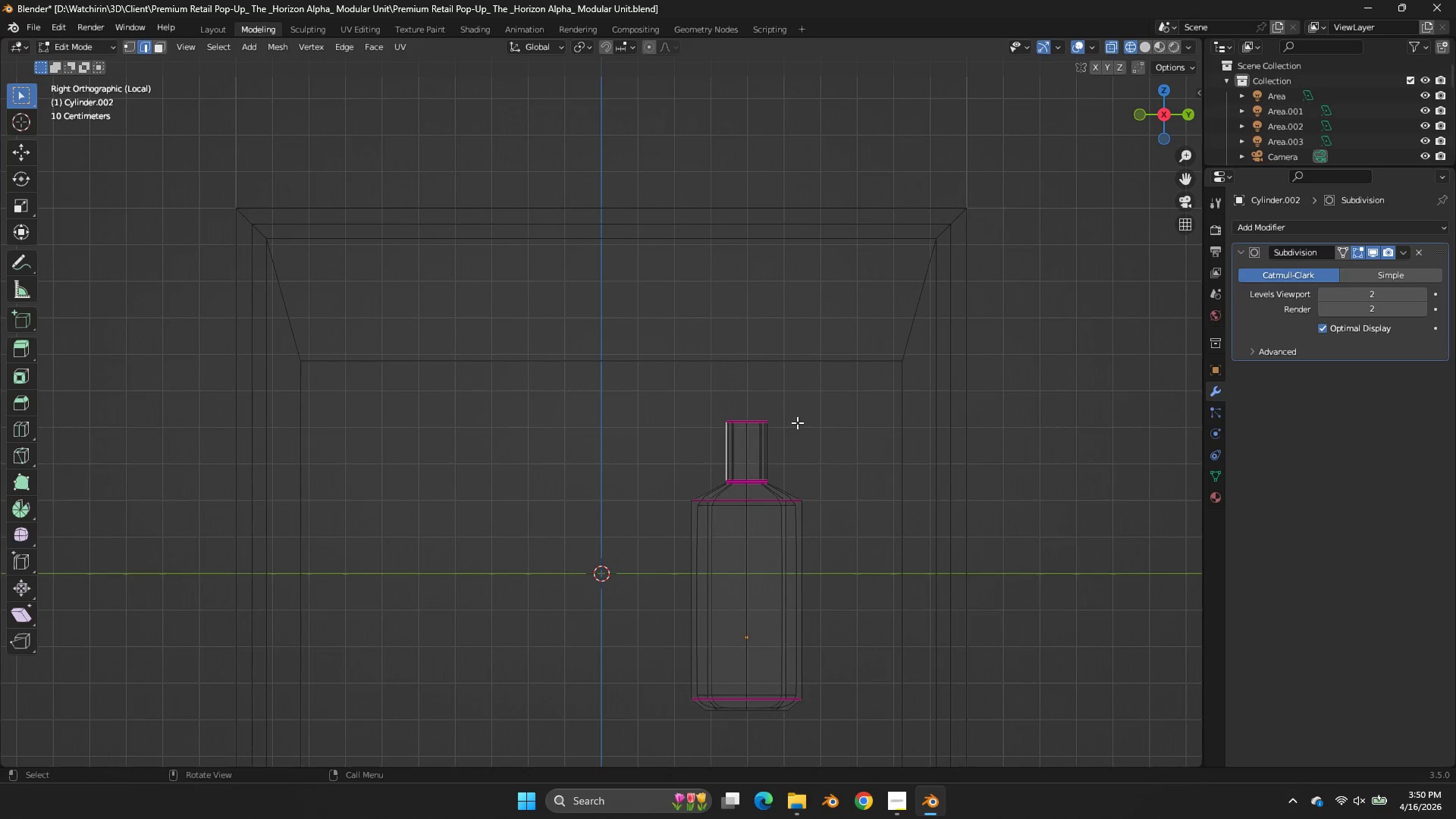 
left_click_drag(start_coordinate=[797, 422], to_coordinate=[795, 418])
 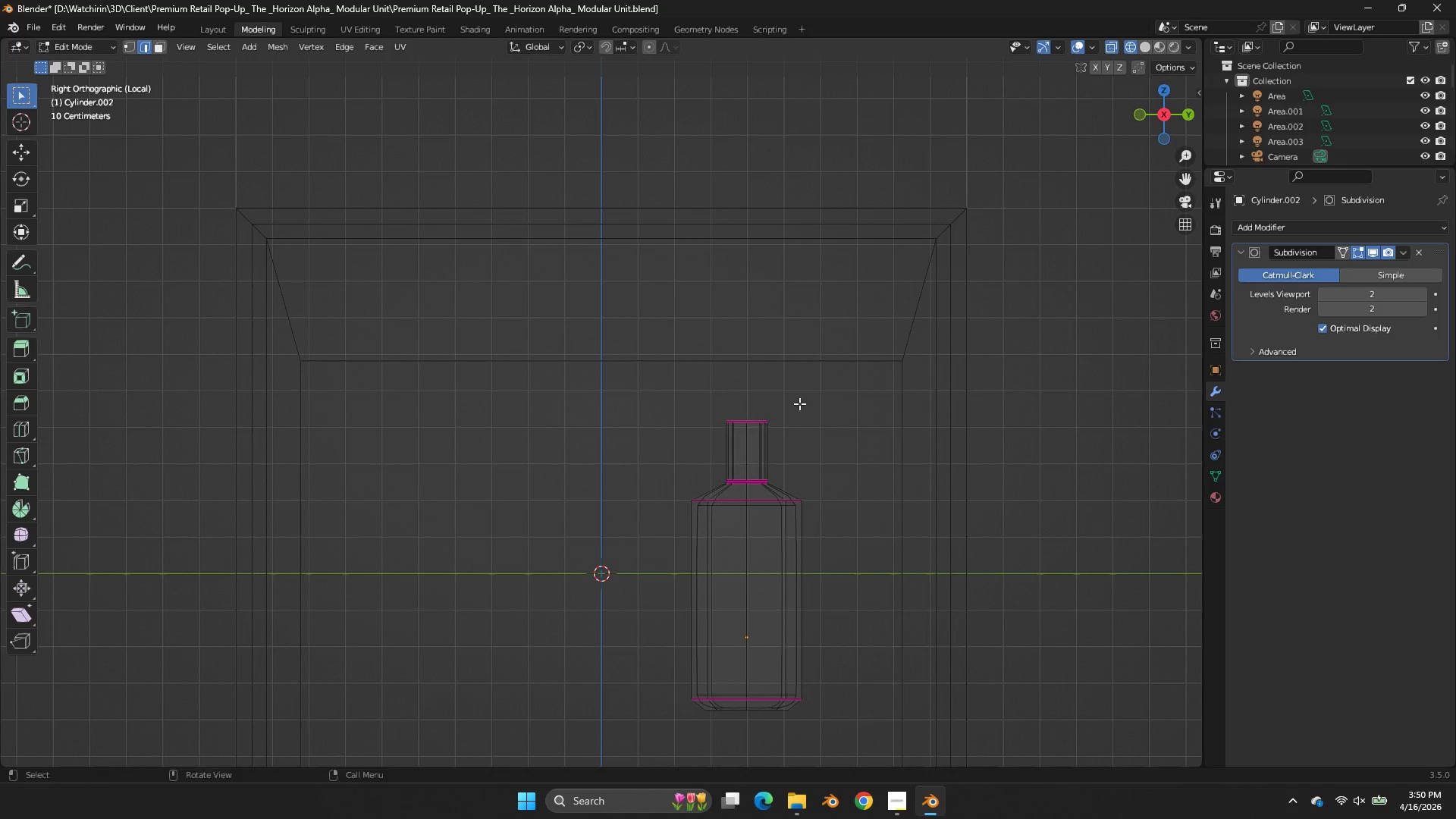 
left_click_drag(start_coordinate=[799, 403], to_coordinate=[679, 441])
 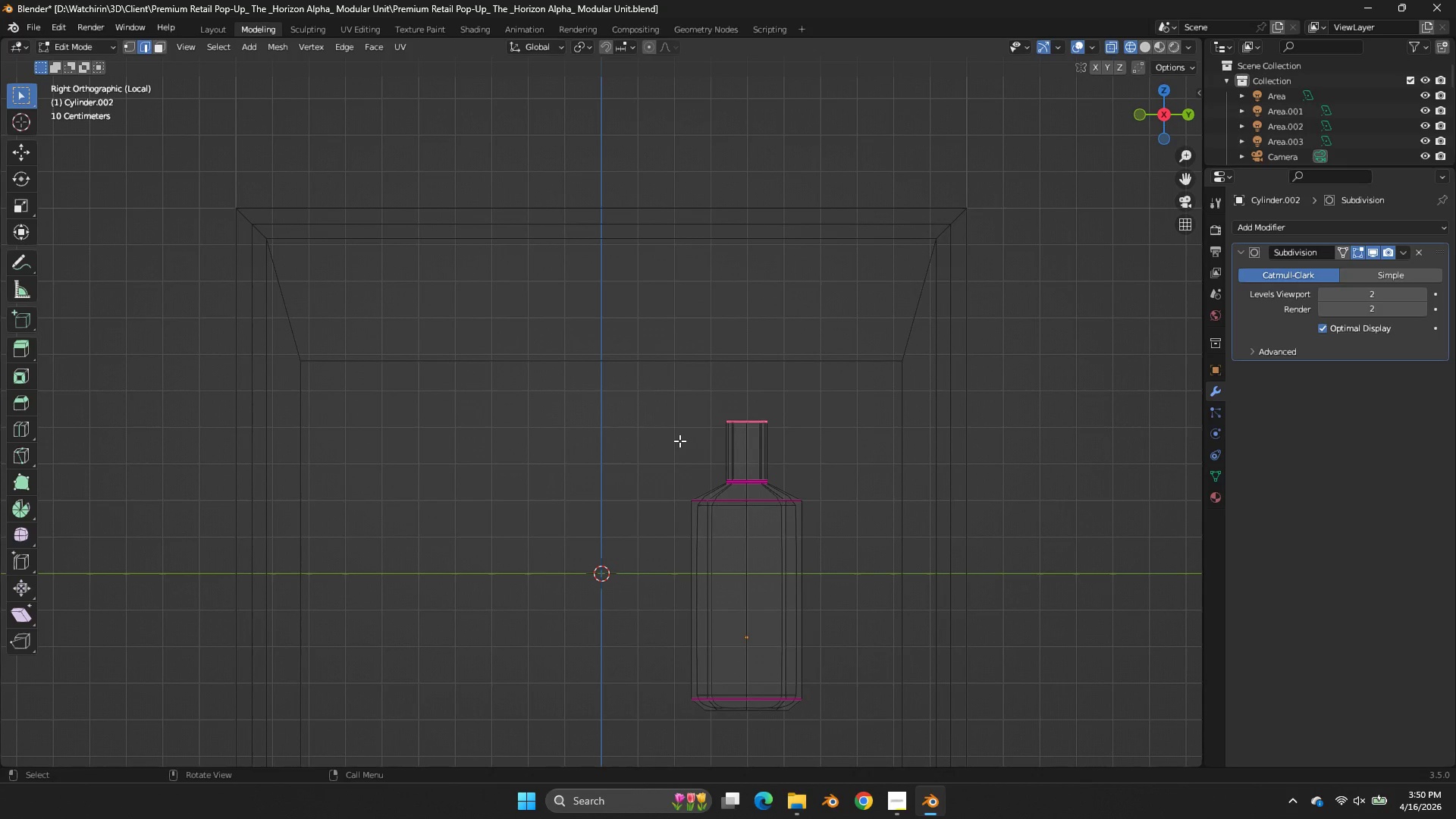 
type(gz)
key(Tab)
type(z)
 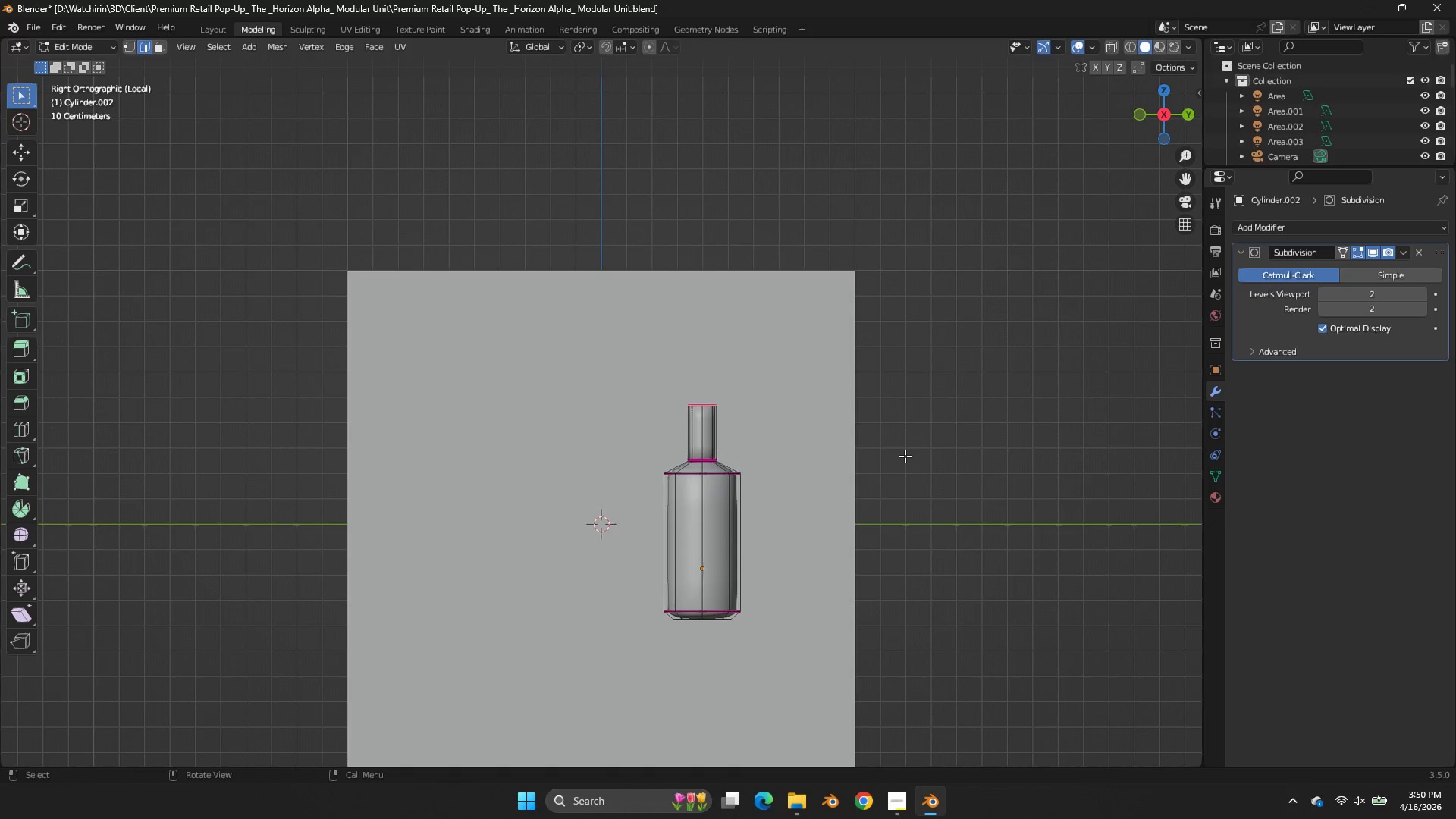 
scroll: coordinate [898, 424], scroll_direction: down, amount: 2.0
 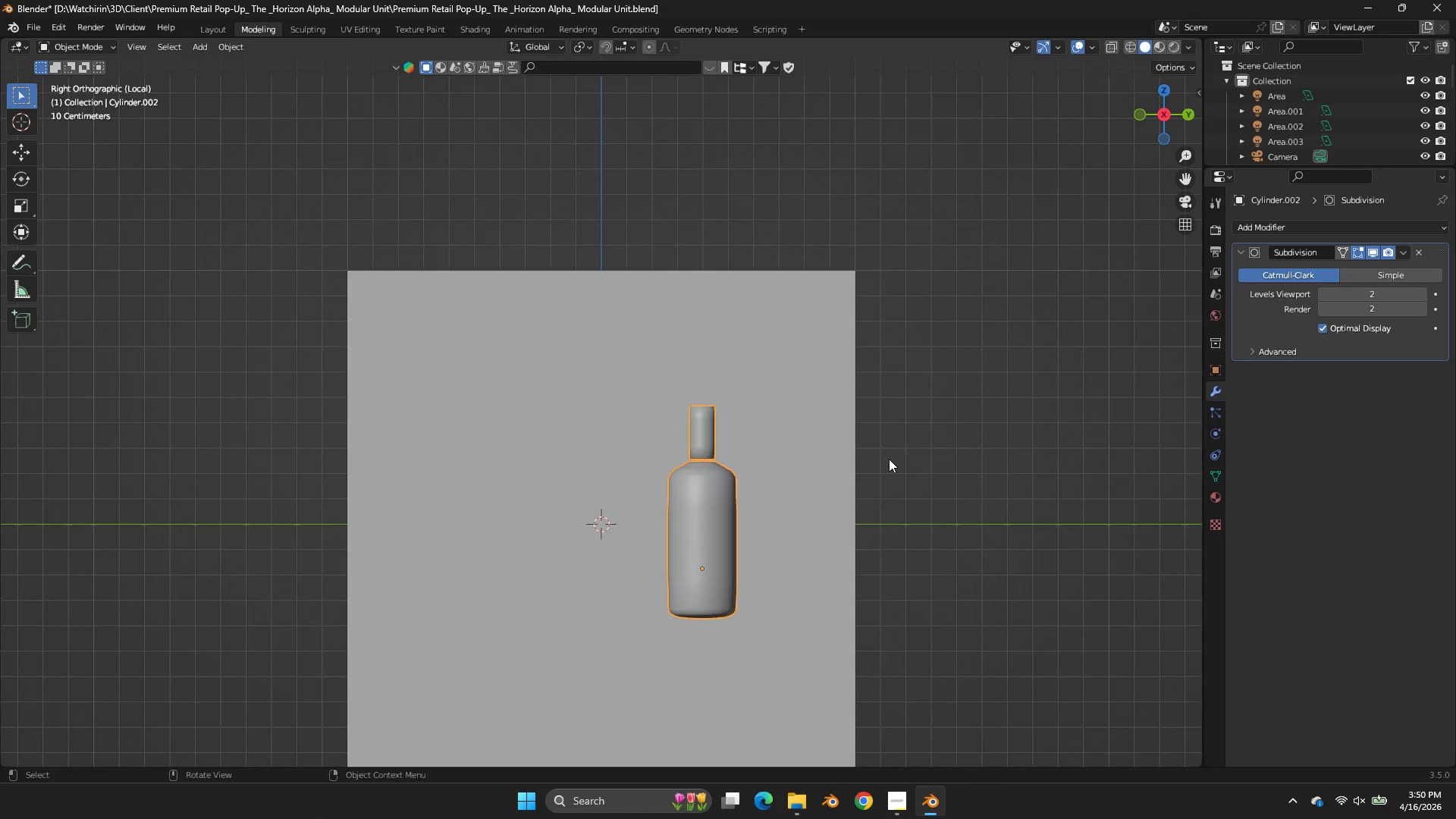 
key(Tab)
 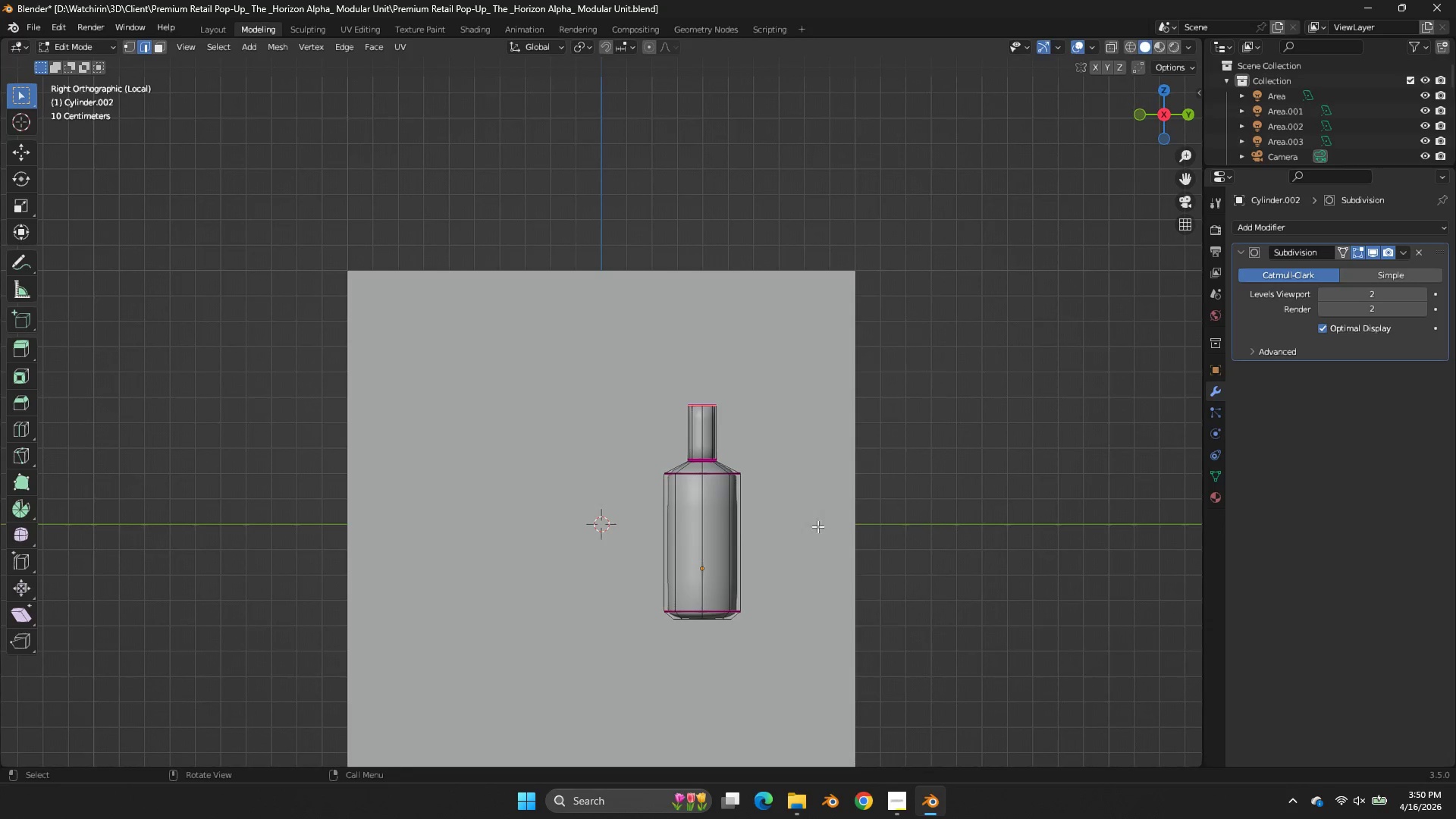 
key(Control+ControlLeft)
 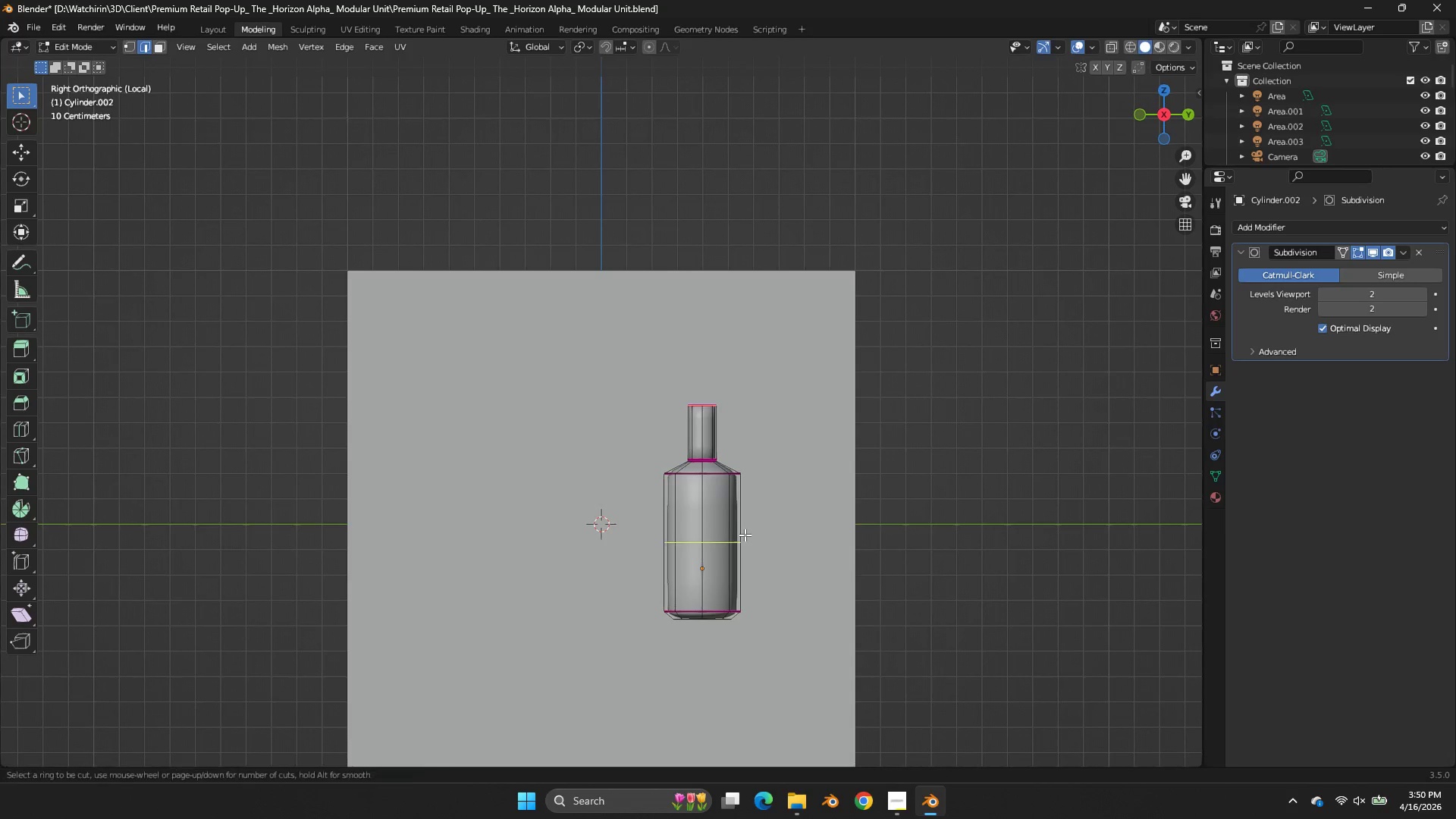 
key(Control+R)
 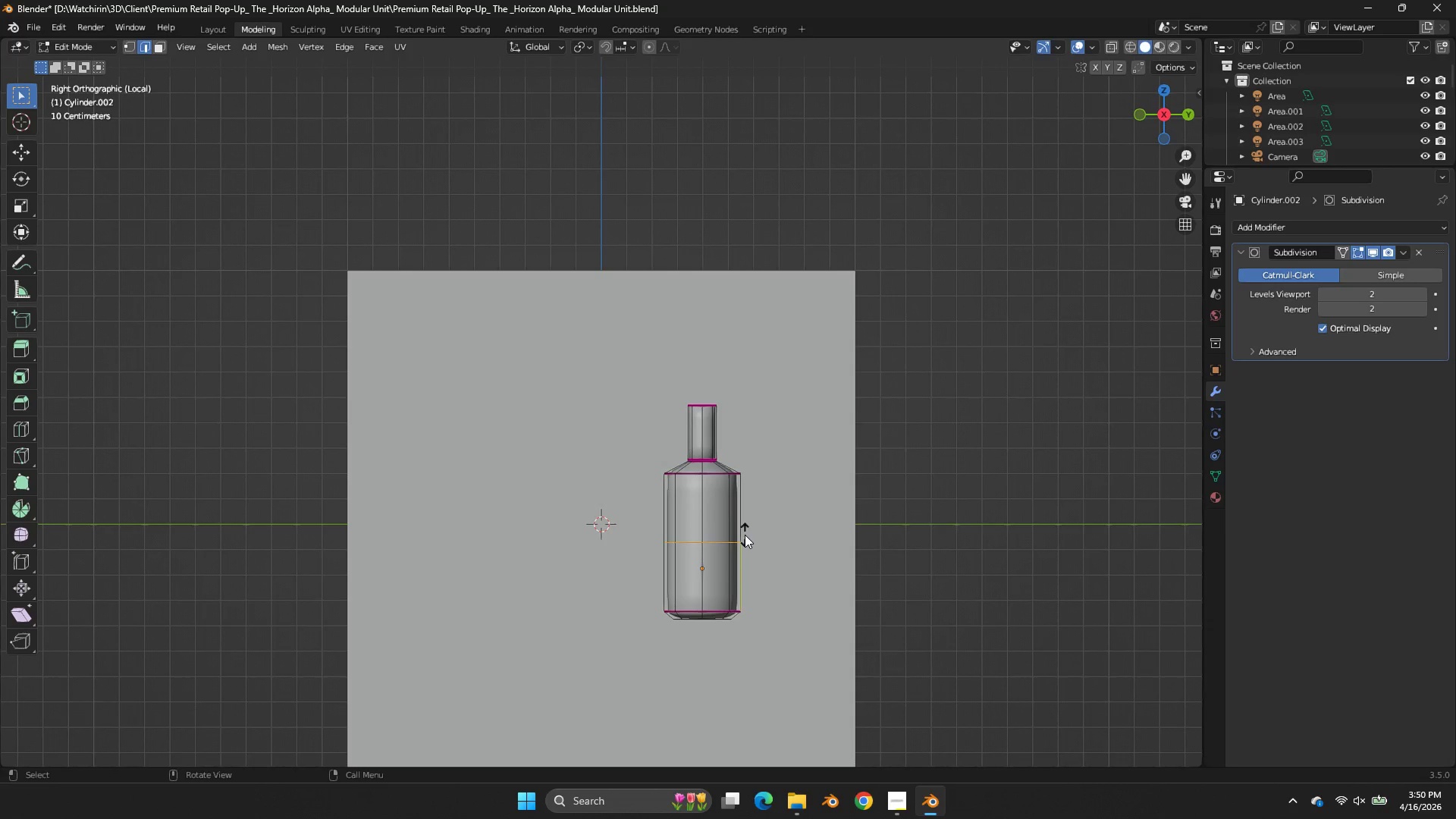 
left_click([745, 535])
 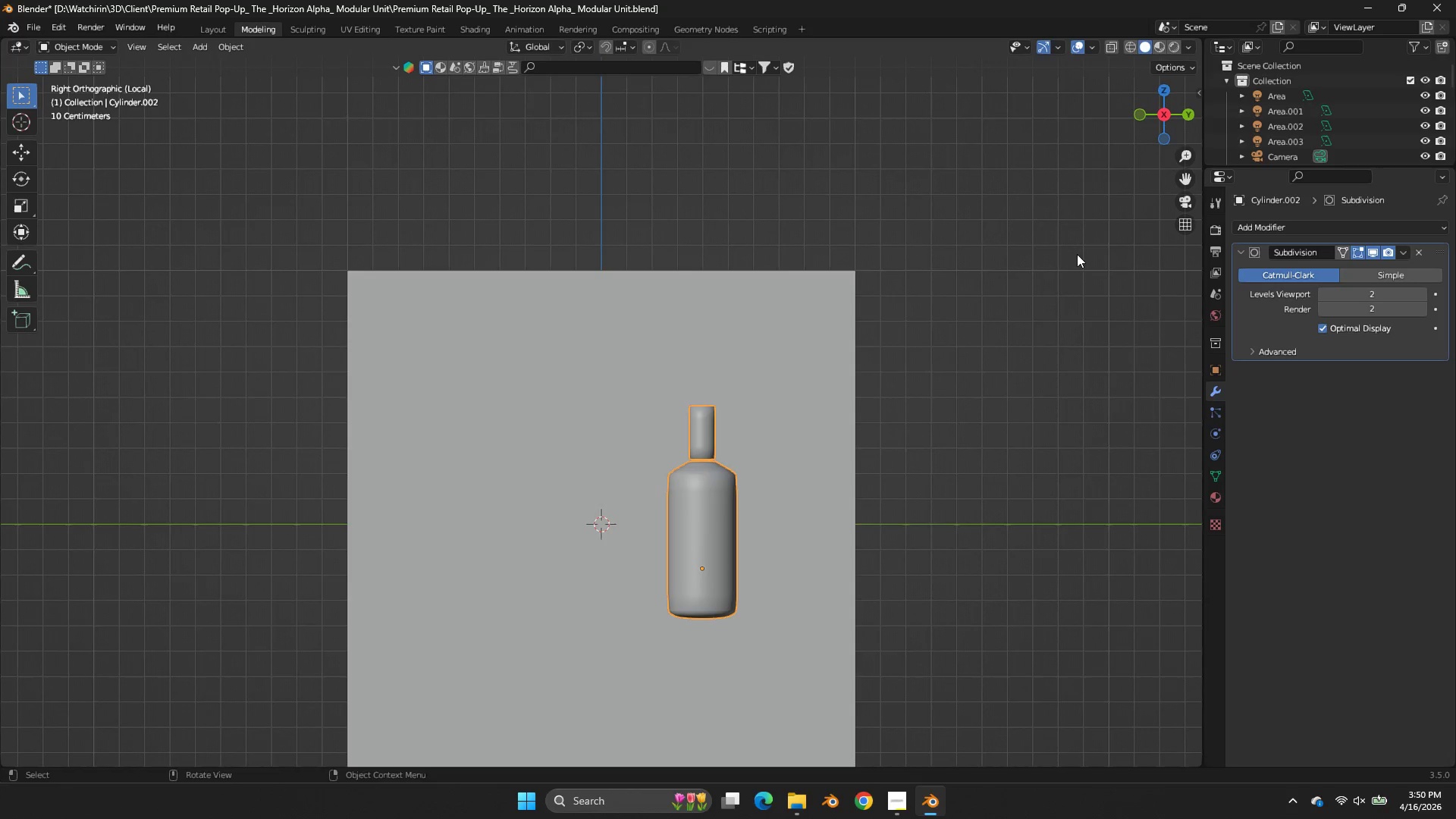 
right_click([745, 535])
 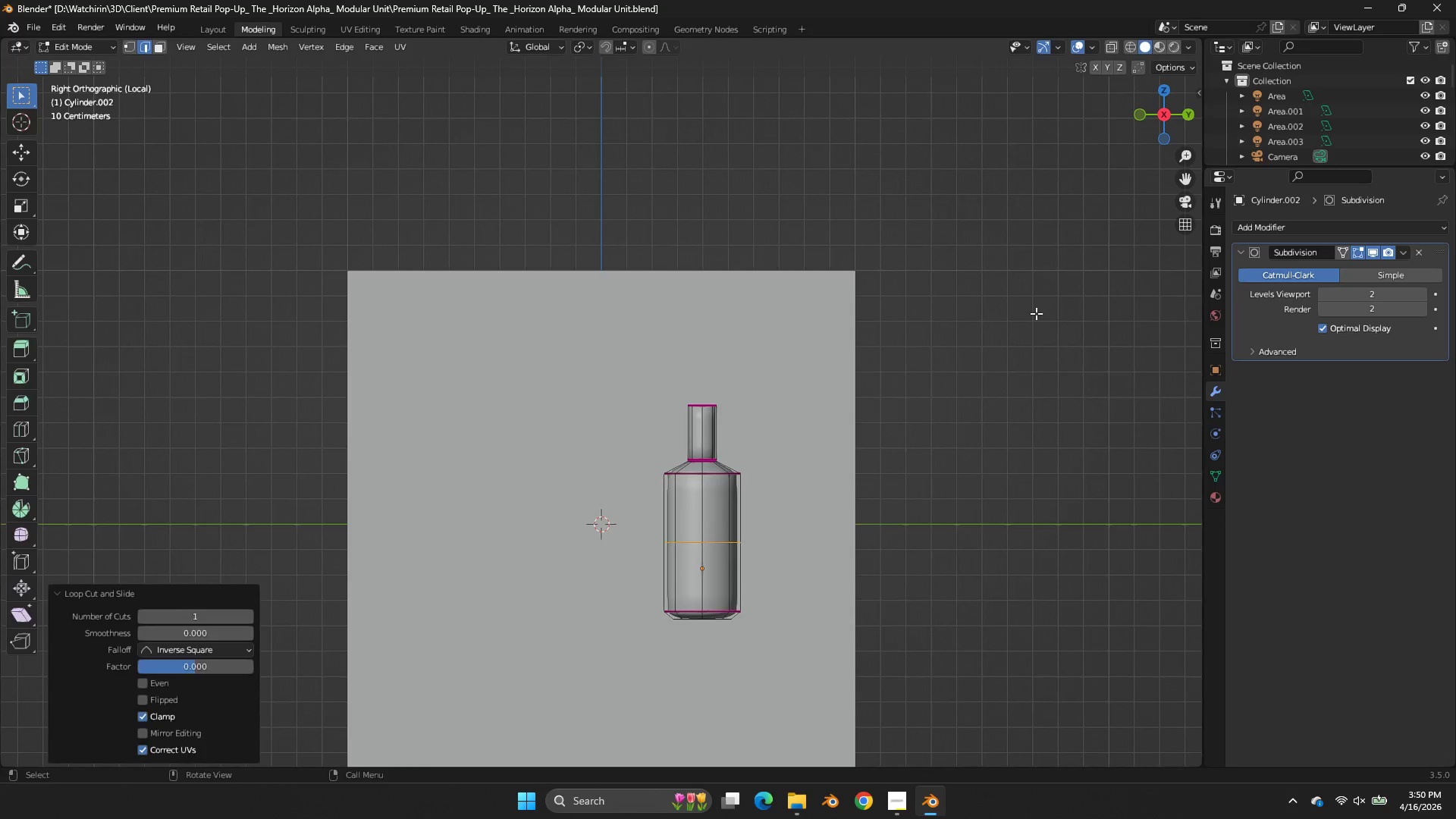 
key(Tab)
 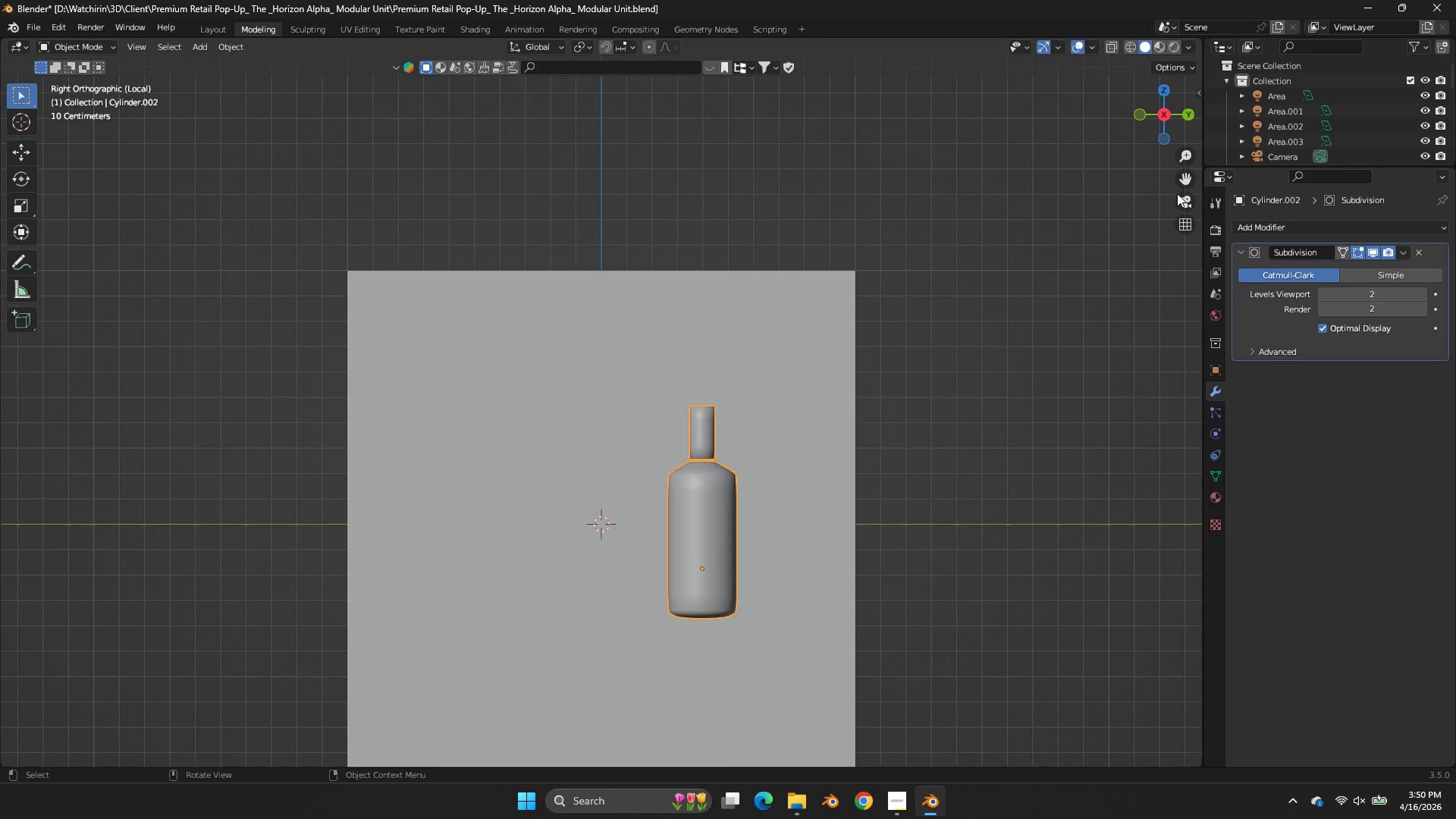 
left_click_drag(start_coordinate=[1185, 184], to_coordinate=[1163, 61])
 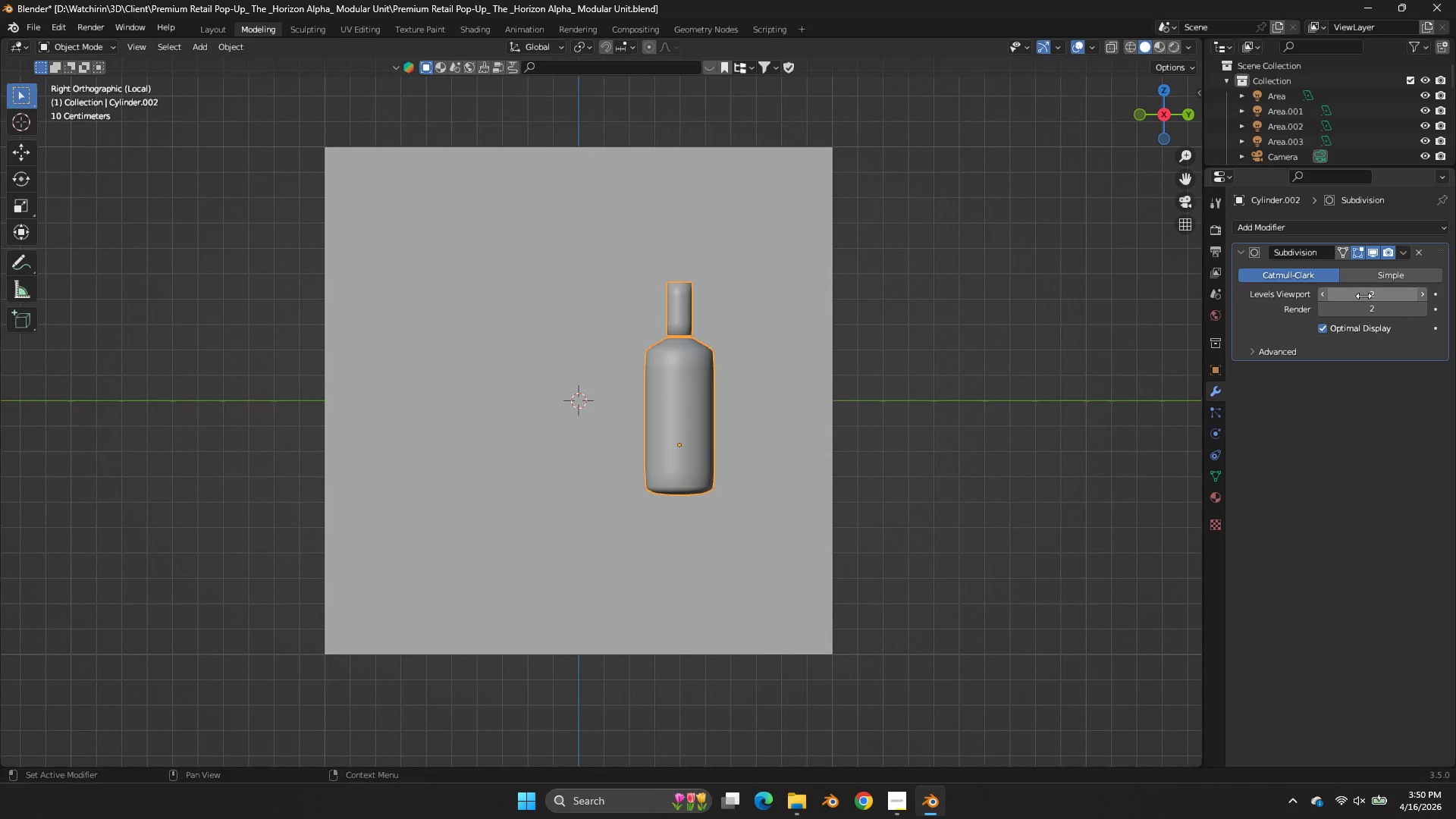 
scroll: coordinate [942, 318], scroll_direction: up, amount: 4.0
 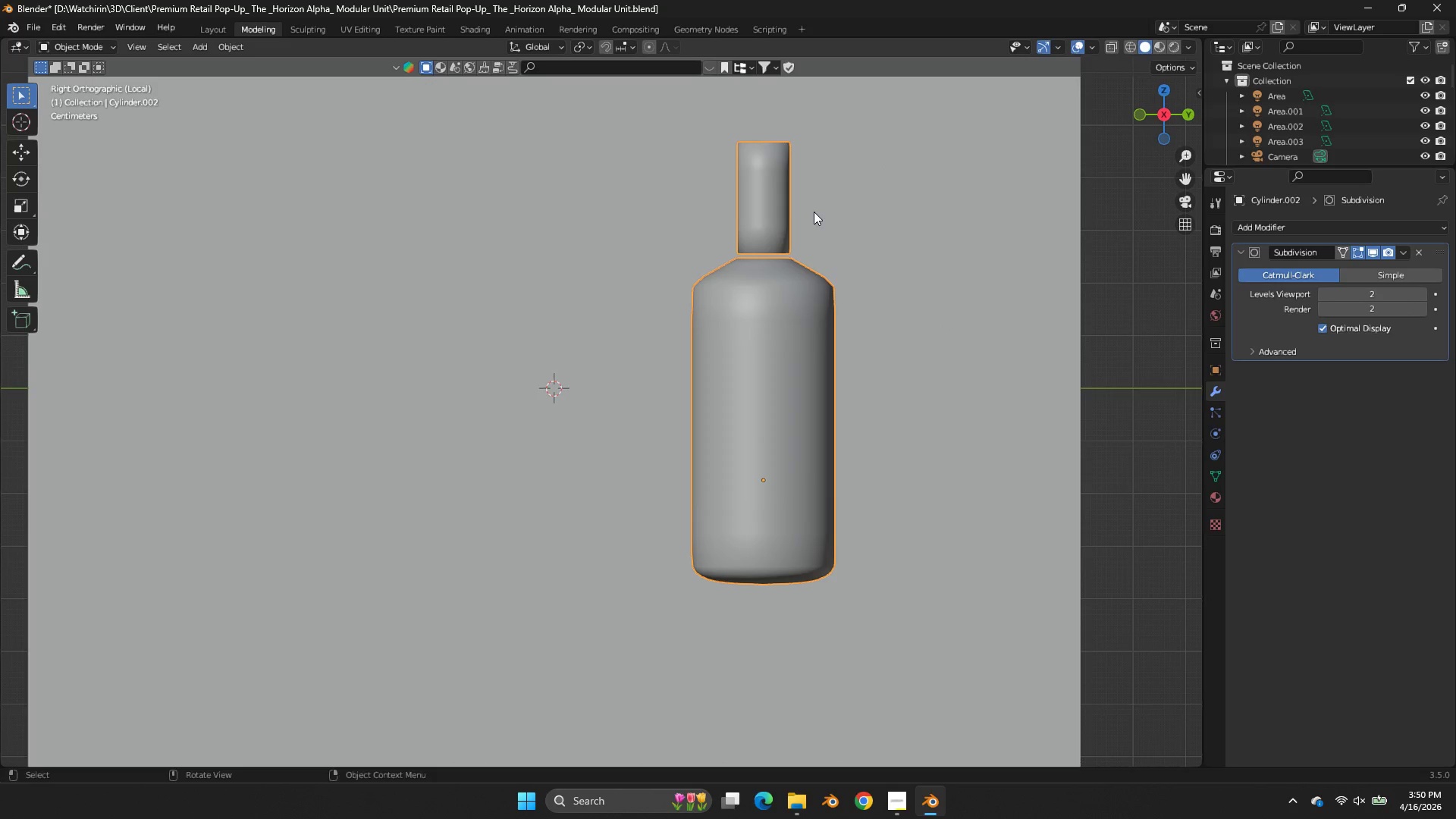 
left_click([783, 202])
 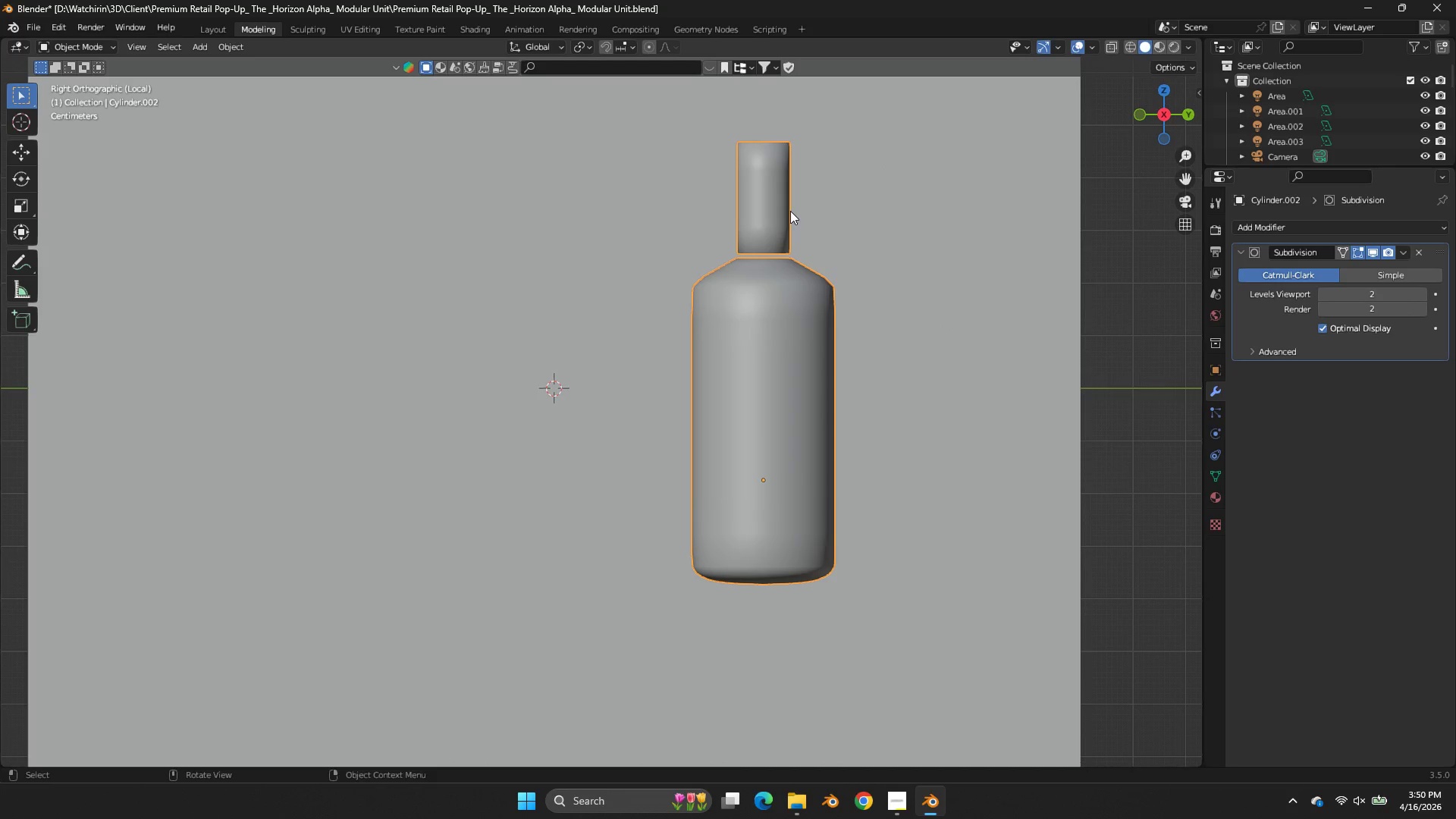 
key(Tab)
 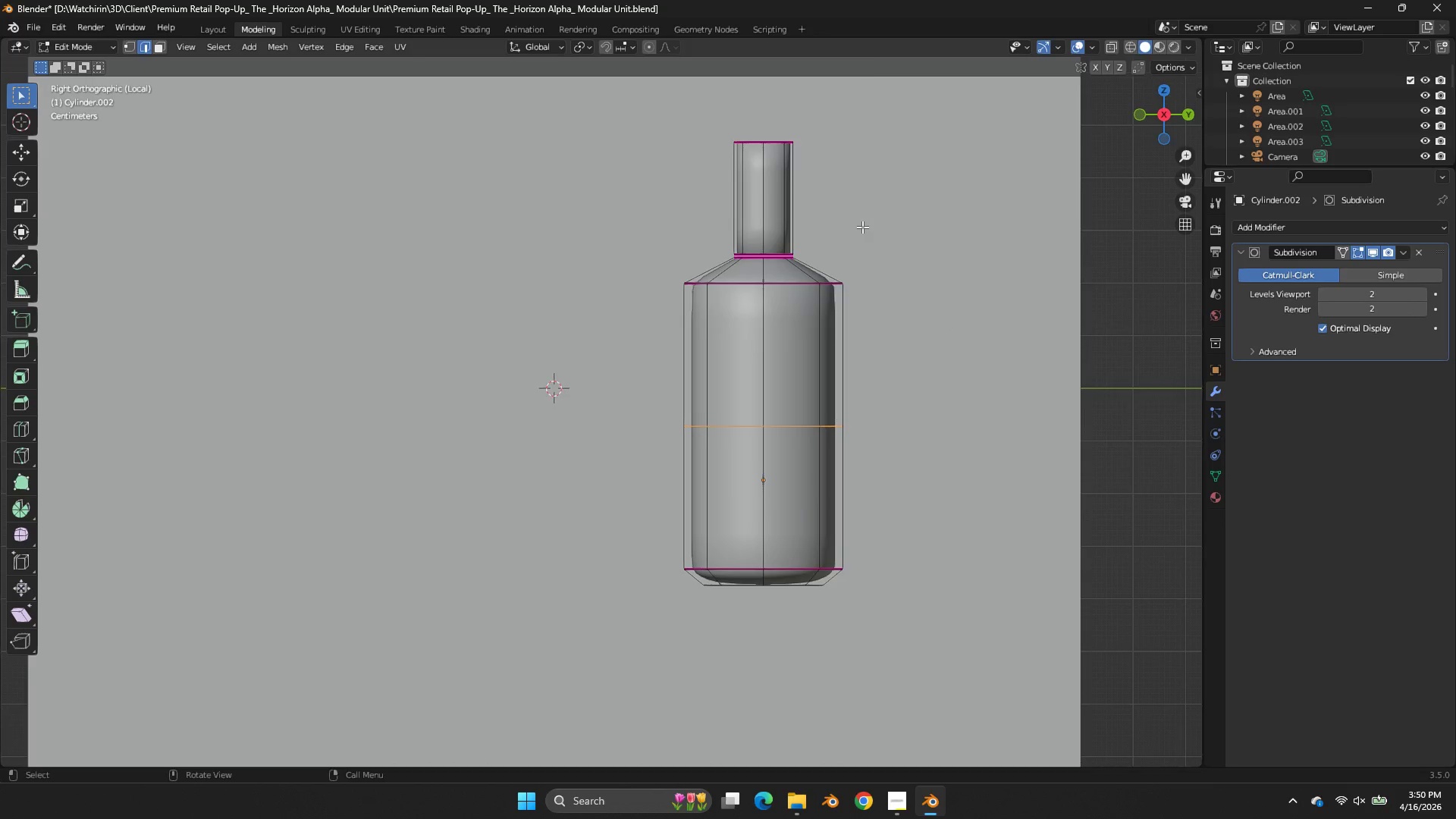 
key(Z)
 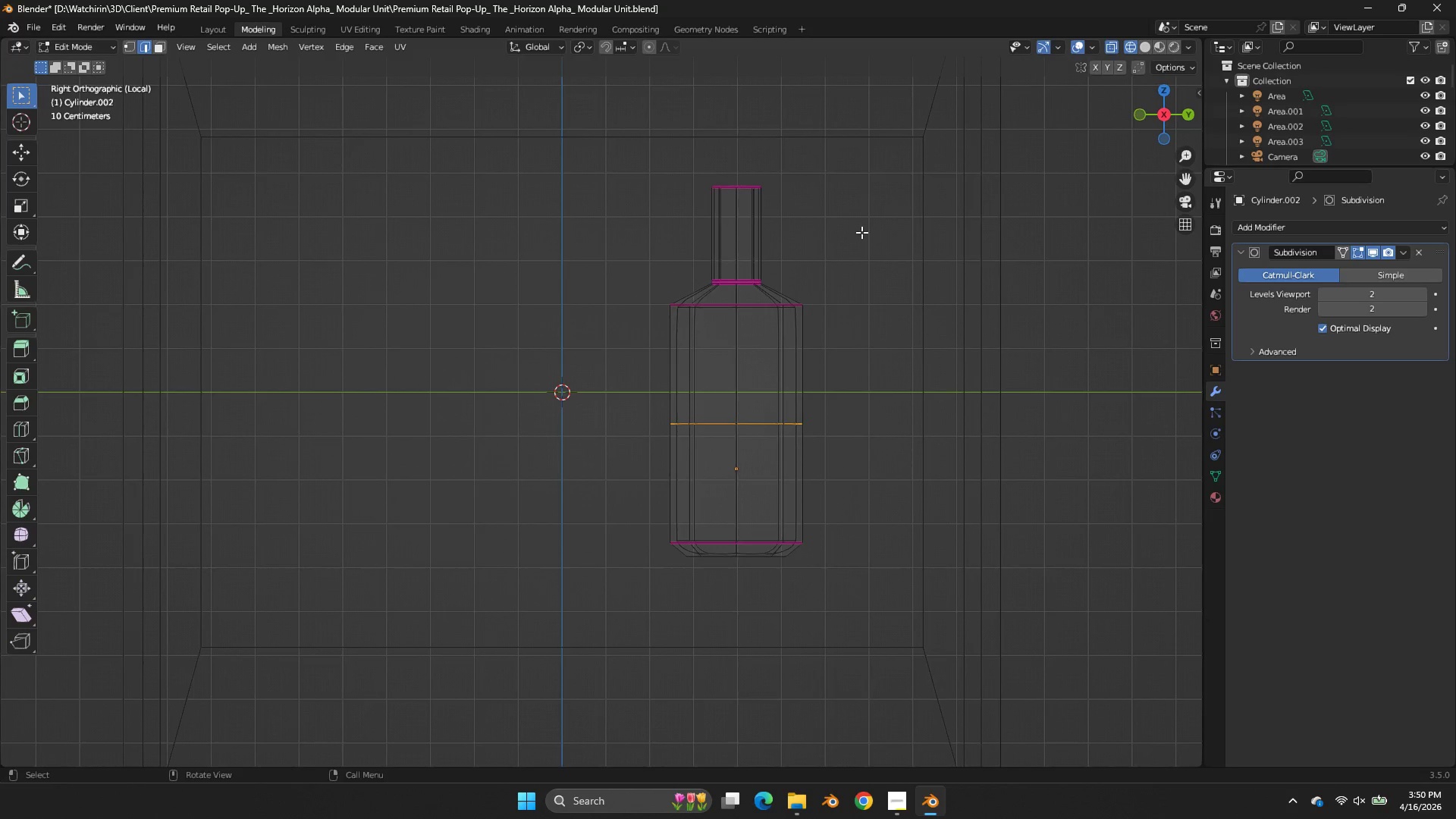 
scroll: coordinate [1000, 182], scroll_direction: down, amount: 1.0
 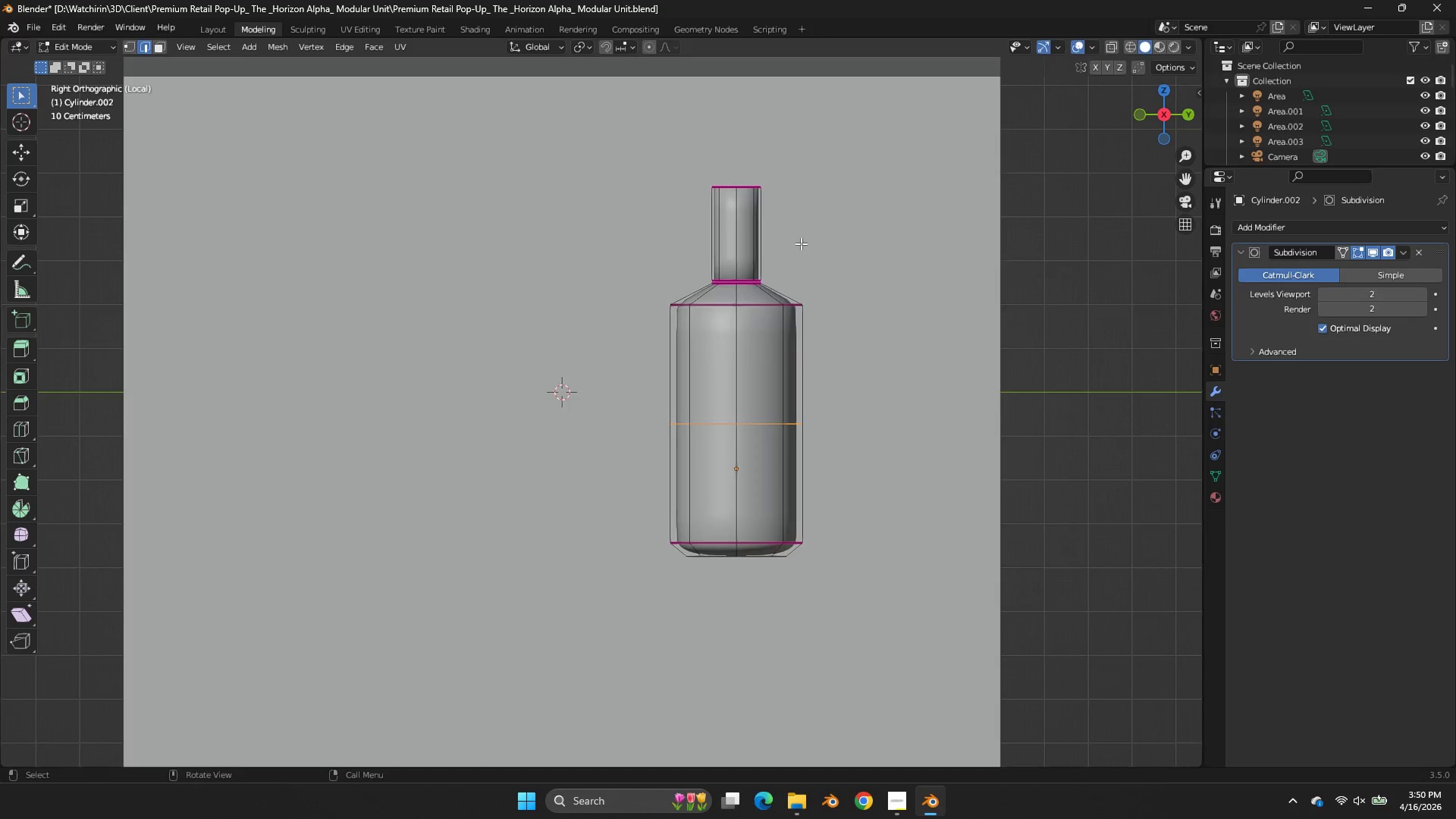 
key(Tab)
 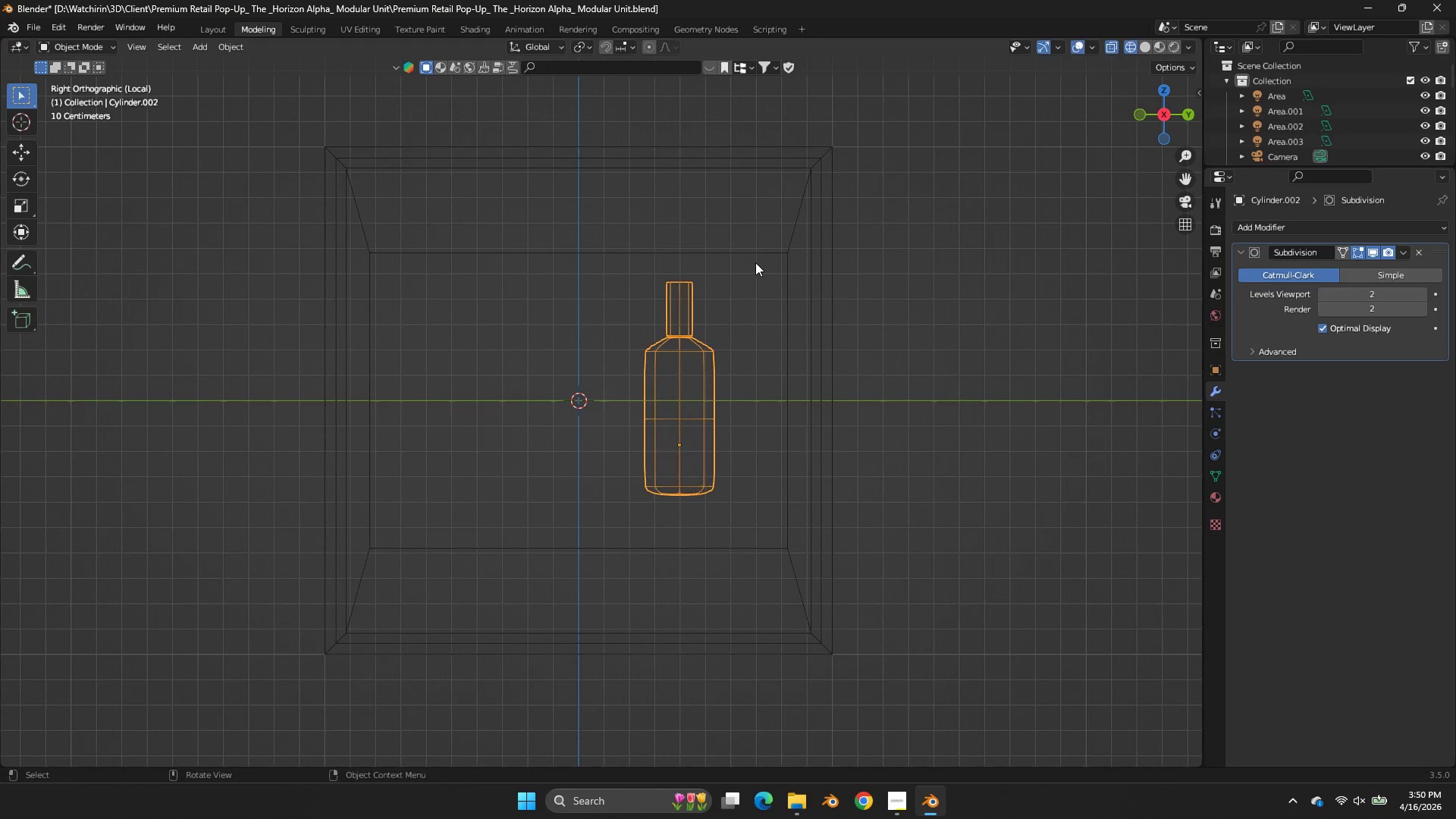 
scroll: coordinate [861, 232], scroll_direction: down, amount: 3.0
 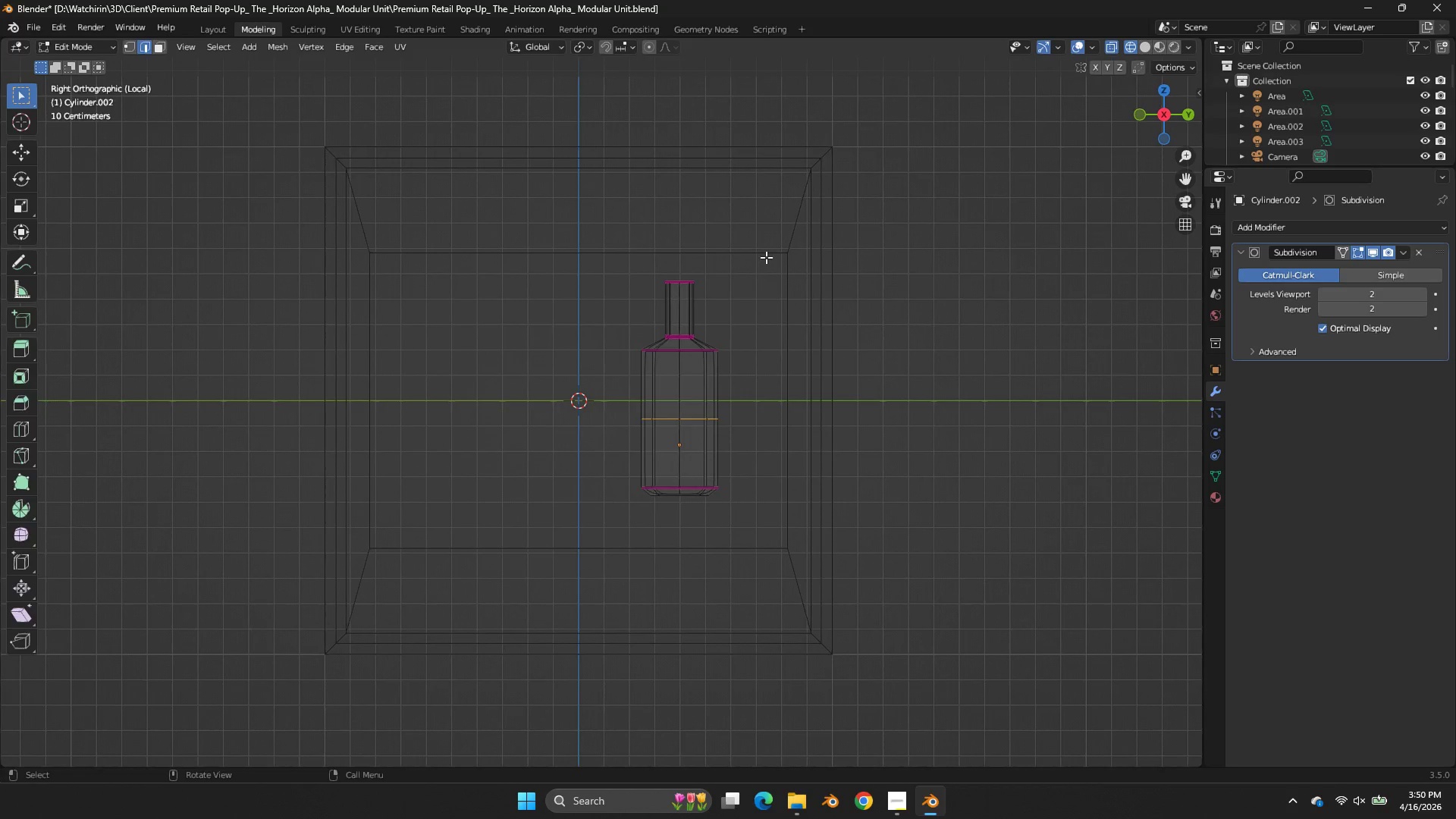 
type(gz)
 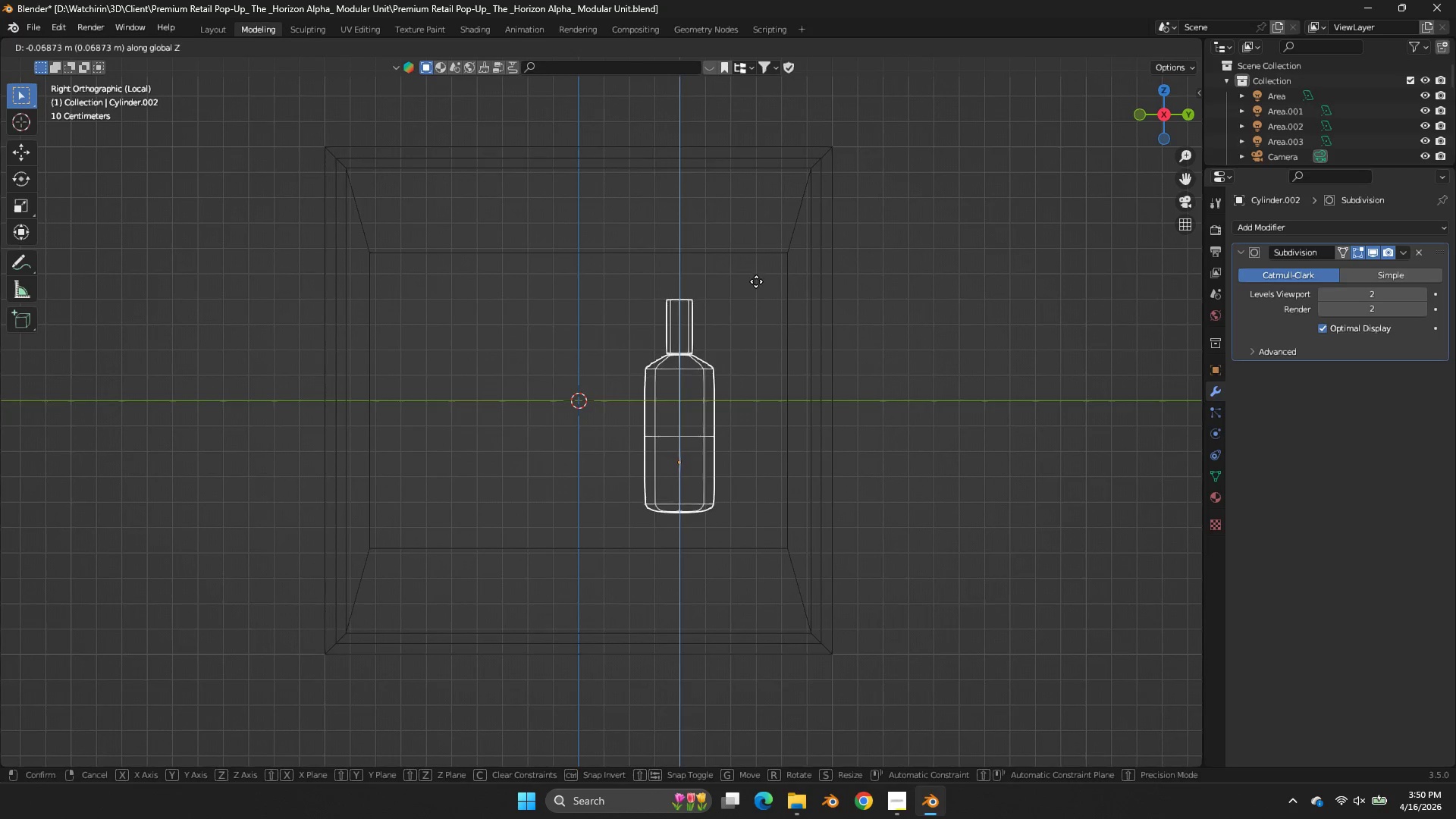 
left_click([756, 281])
 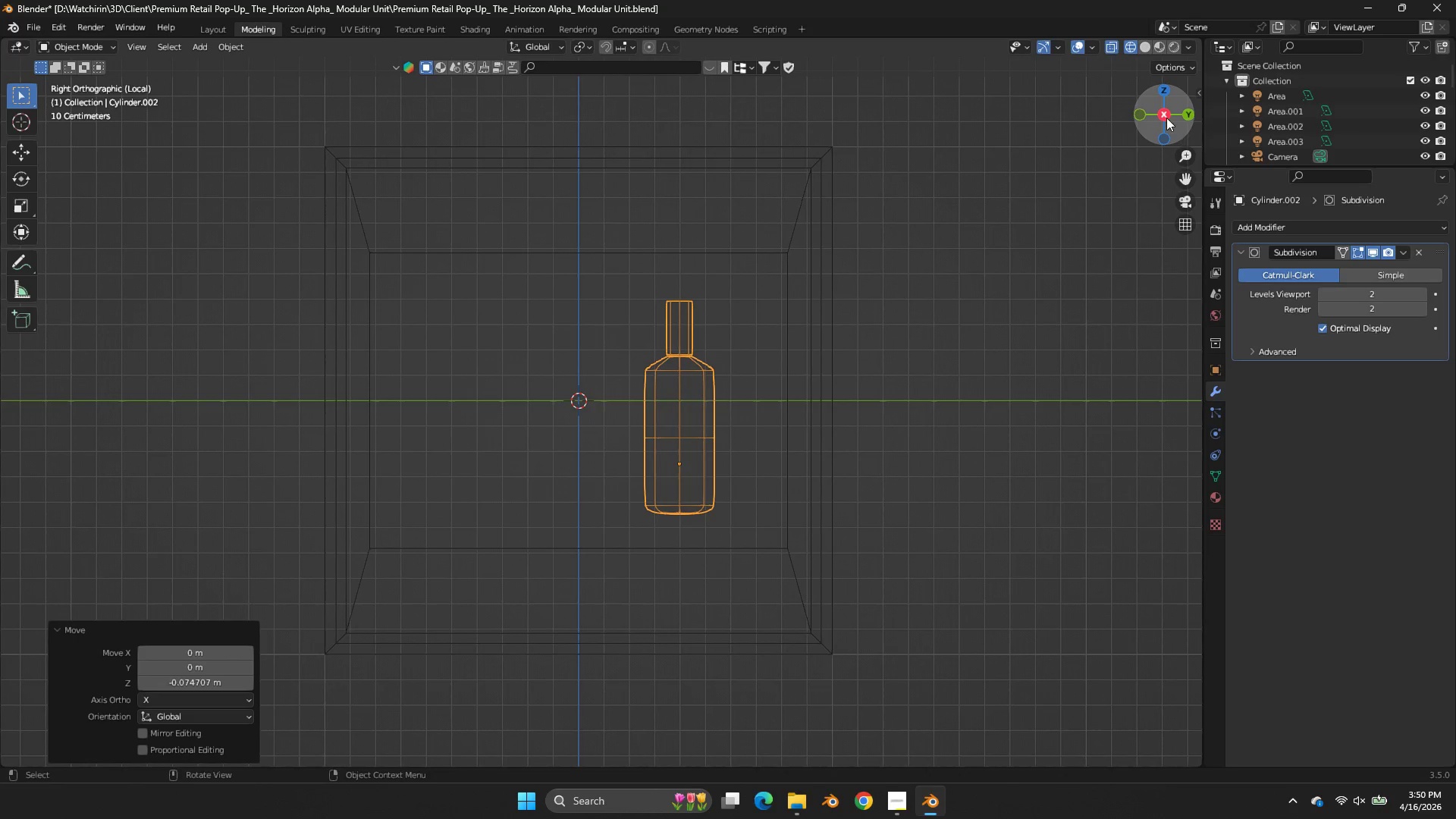 
left_click_drag(start_coordinate=[1166, 118], to_coordinate=[1173, 162])
 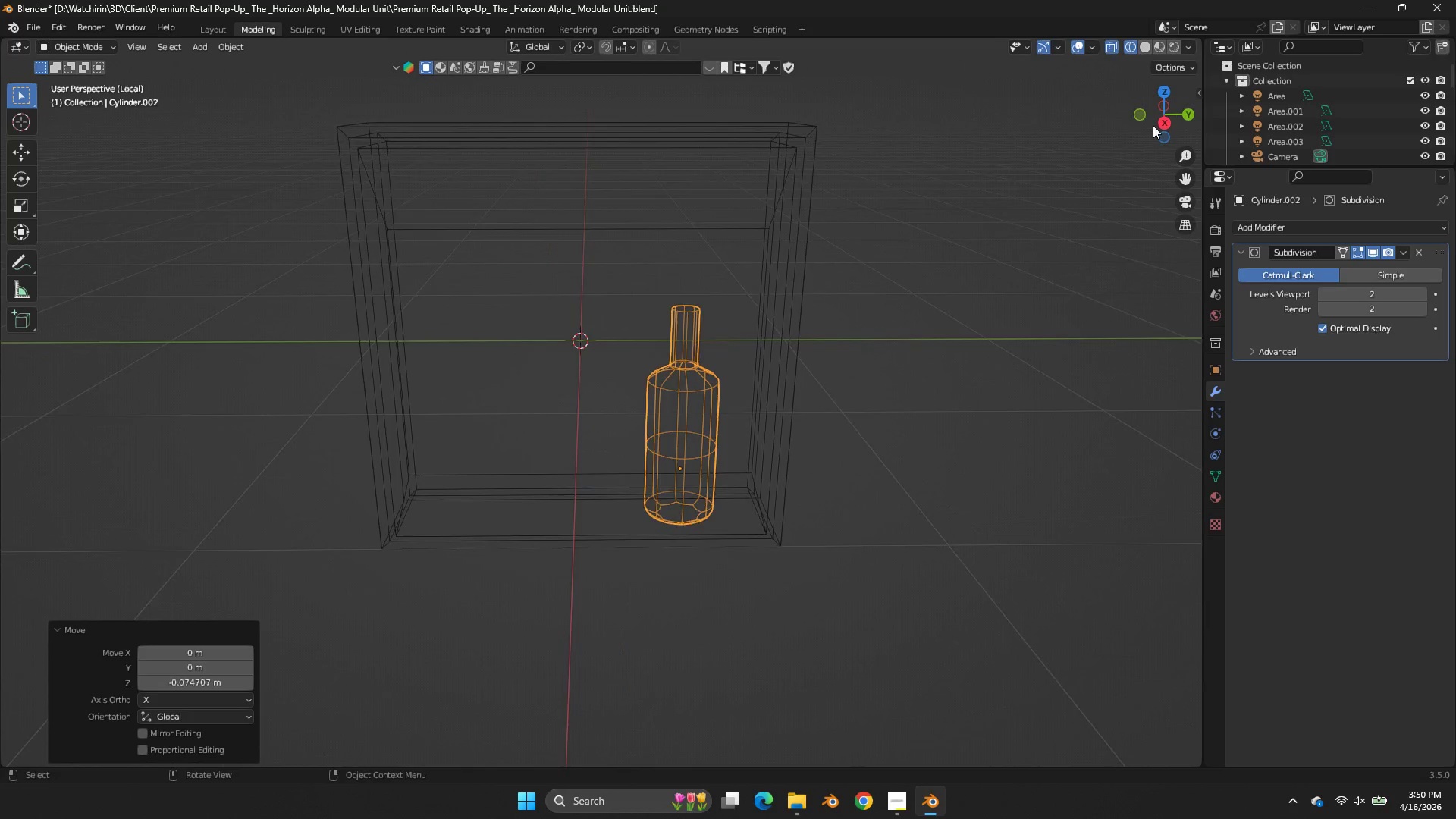 
left_click_drag(start_coordinate=[1166, 124], to_coordinate=[1160, 125])
 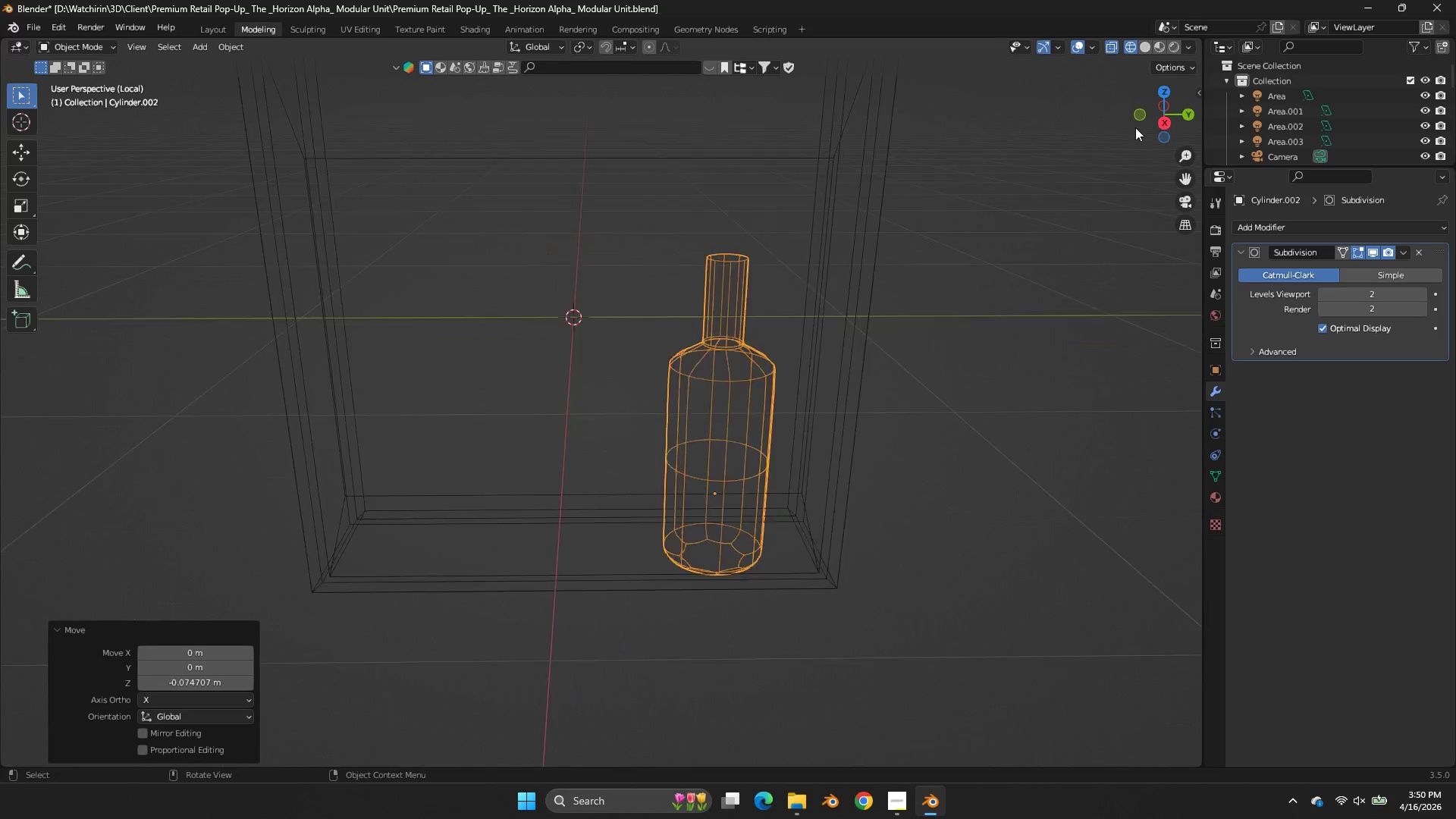 
scroll: coordinate [1135, 127], scroll_direction: up, amount: 4.0
 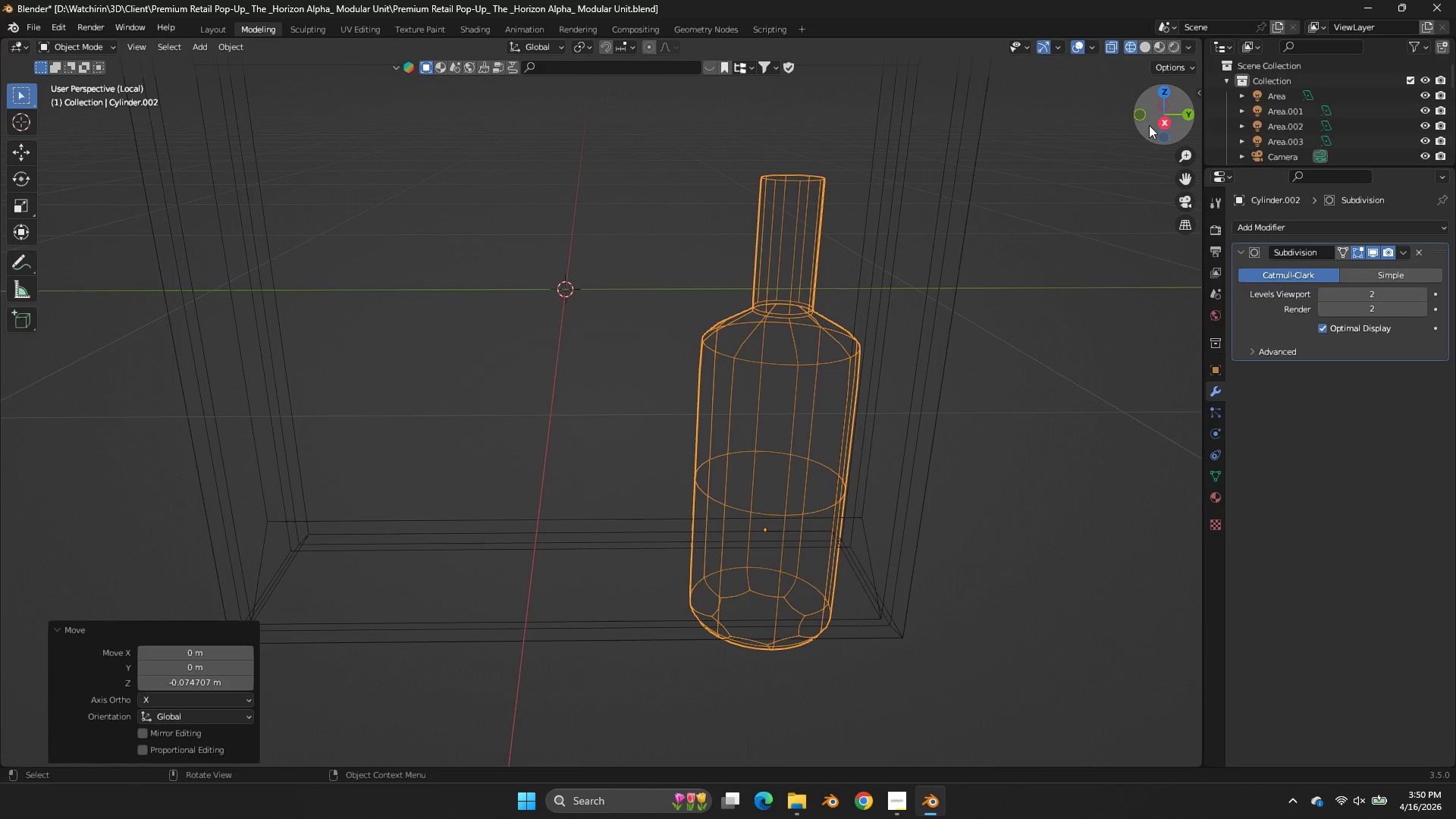 
left_click_drag(start_coordinate=[1149, 125], to_coordinate=[1109, 102])
 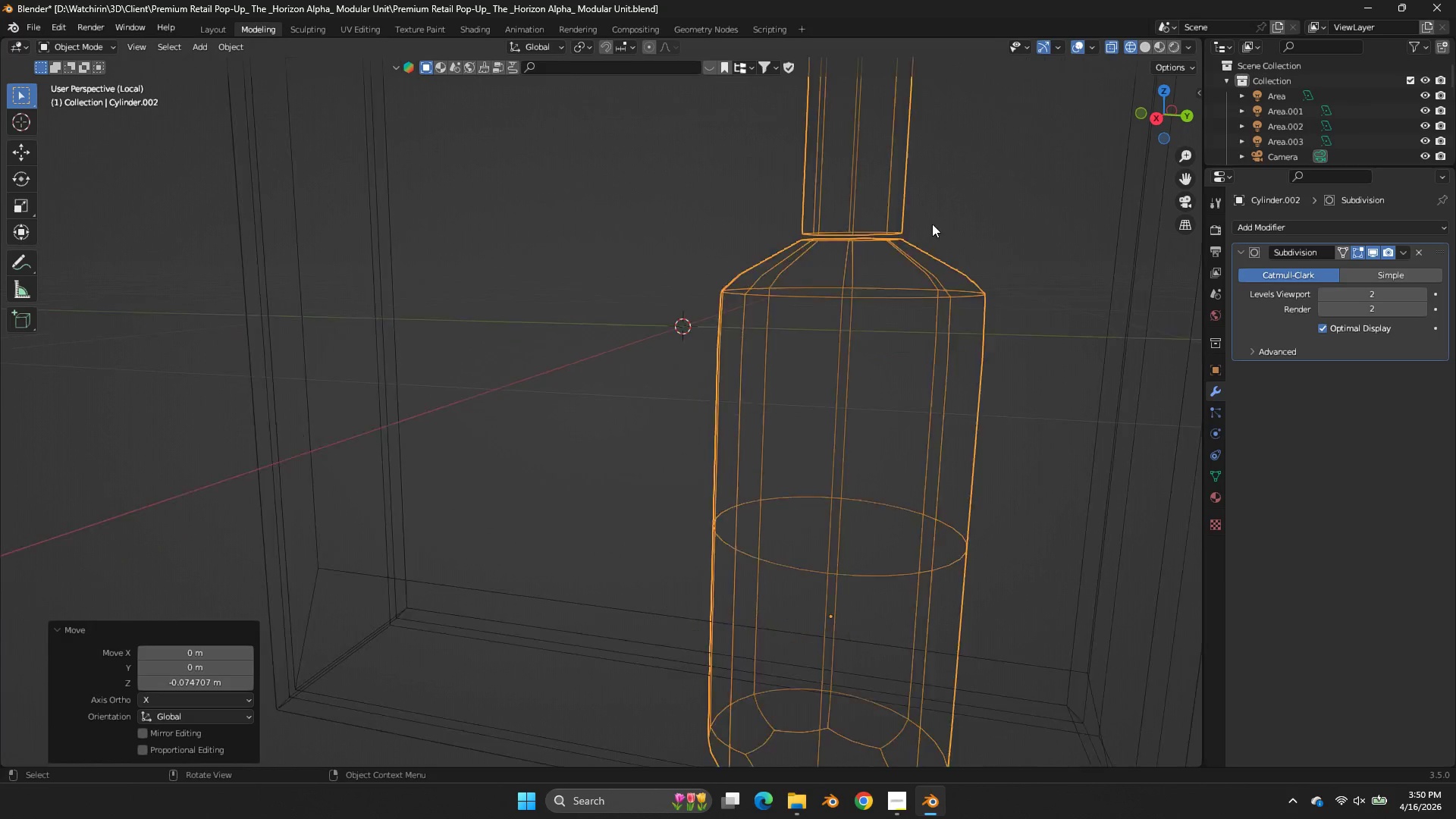 
key(Tab)
 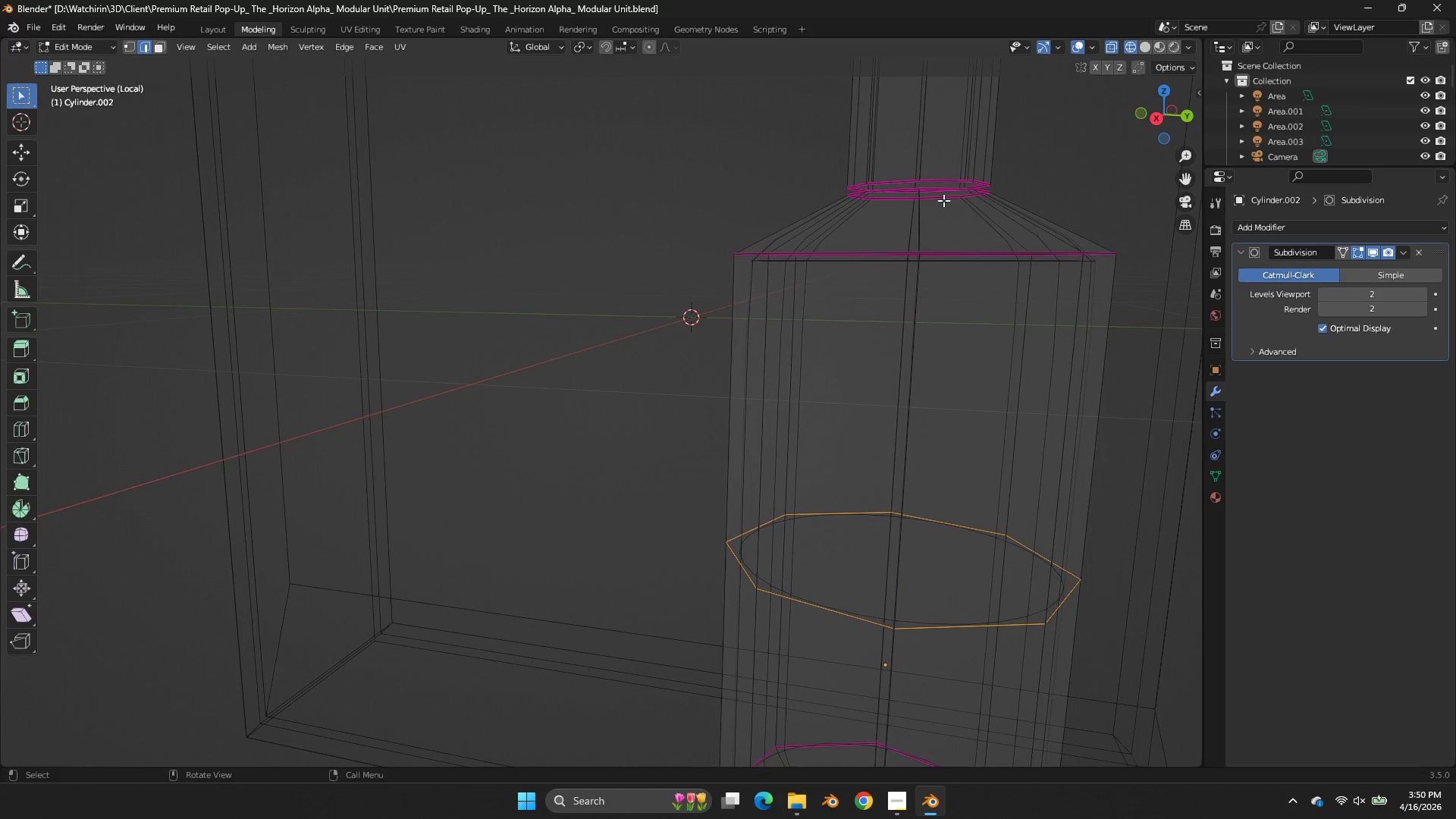 
scroll: coordinate [932, 224], scroll_direction: up, amount: 3.0
 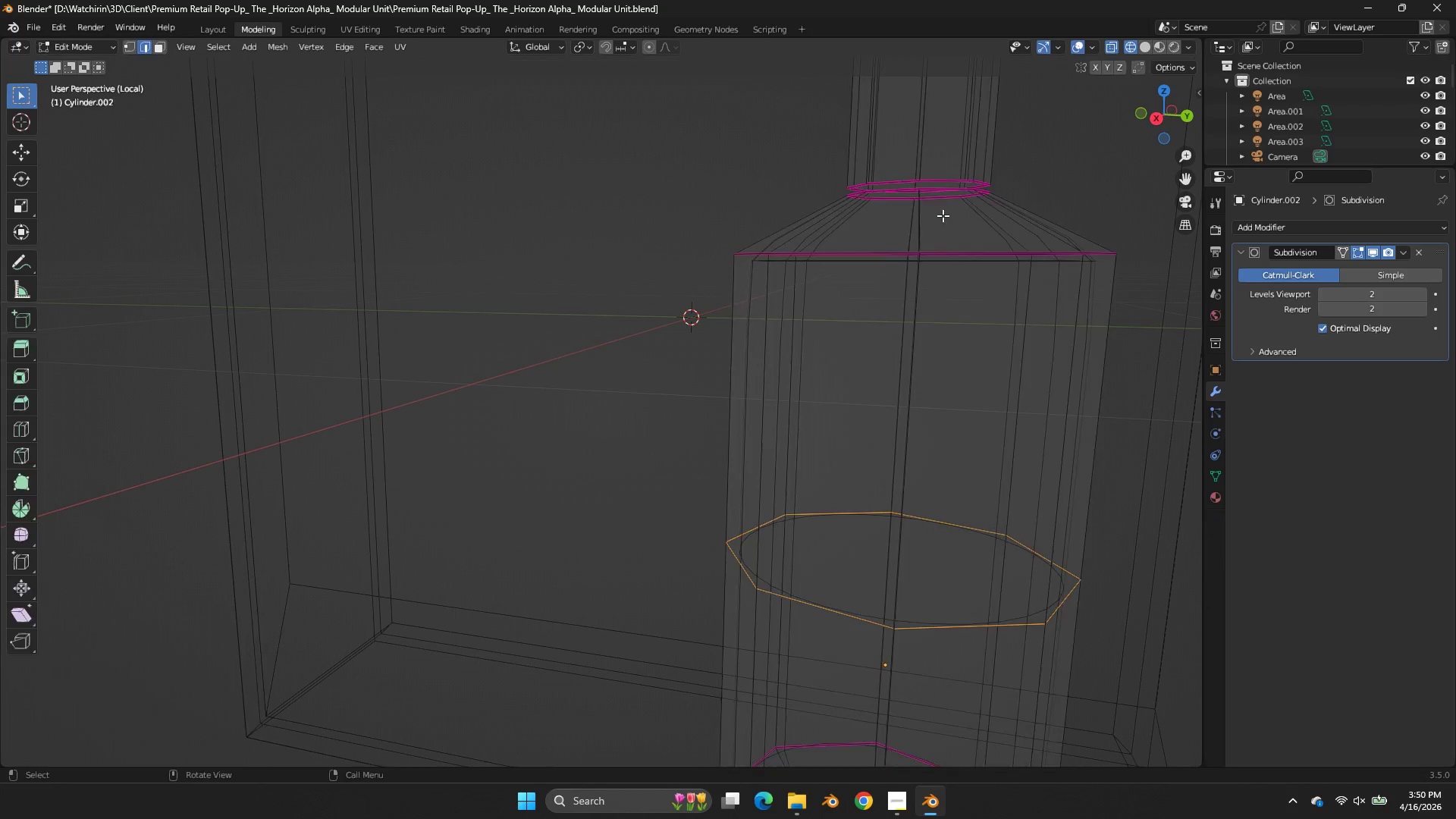 
hold_key(key=AltLeft, duration=0.69)
left_click([943, 176])
 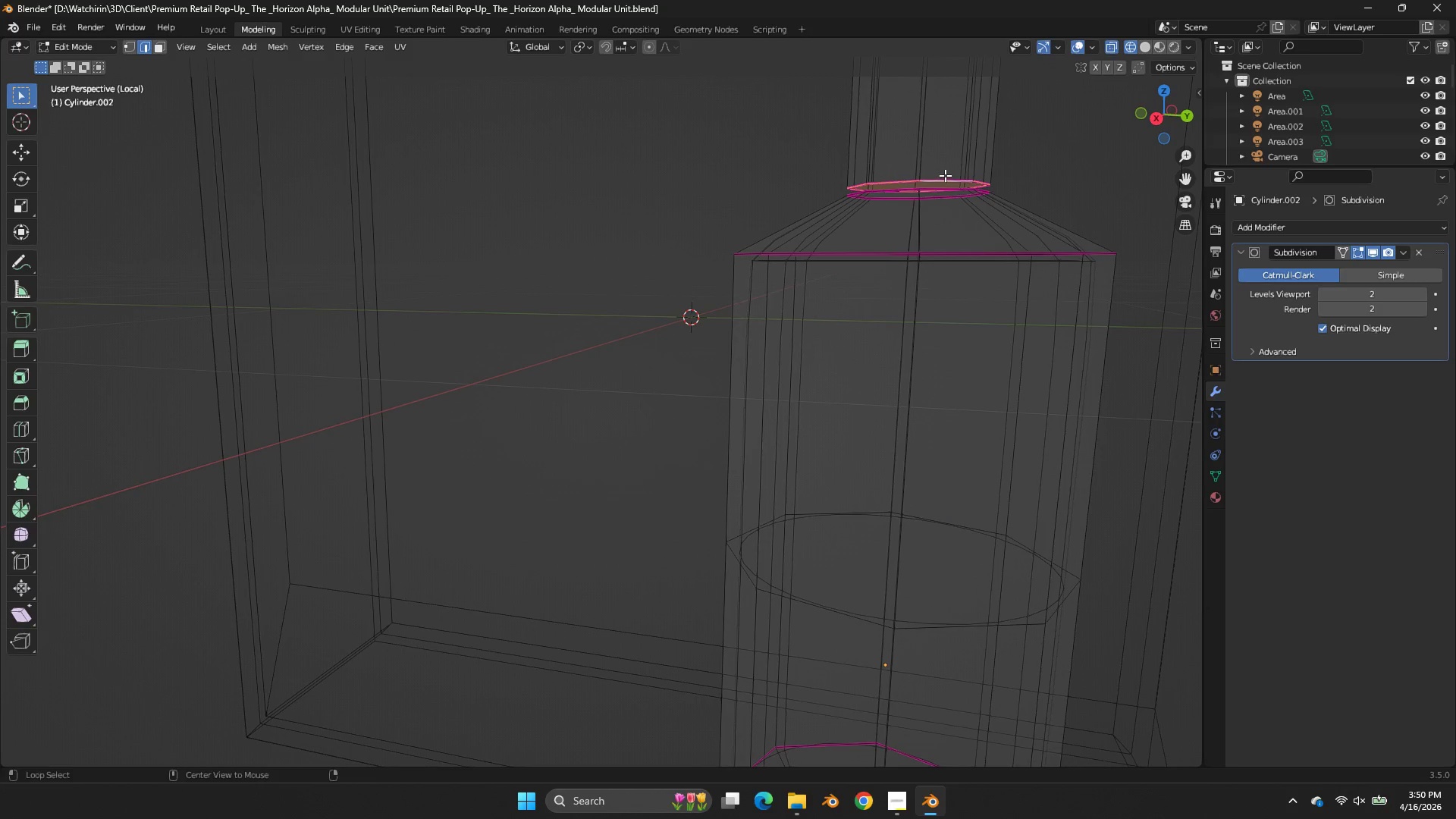 
type(zgz)
 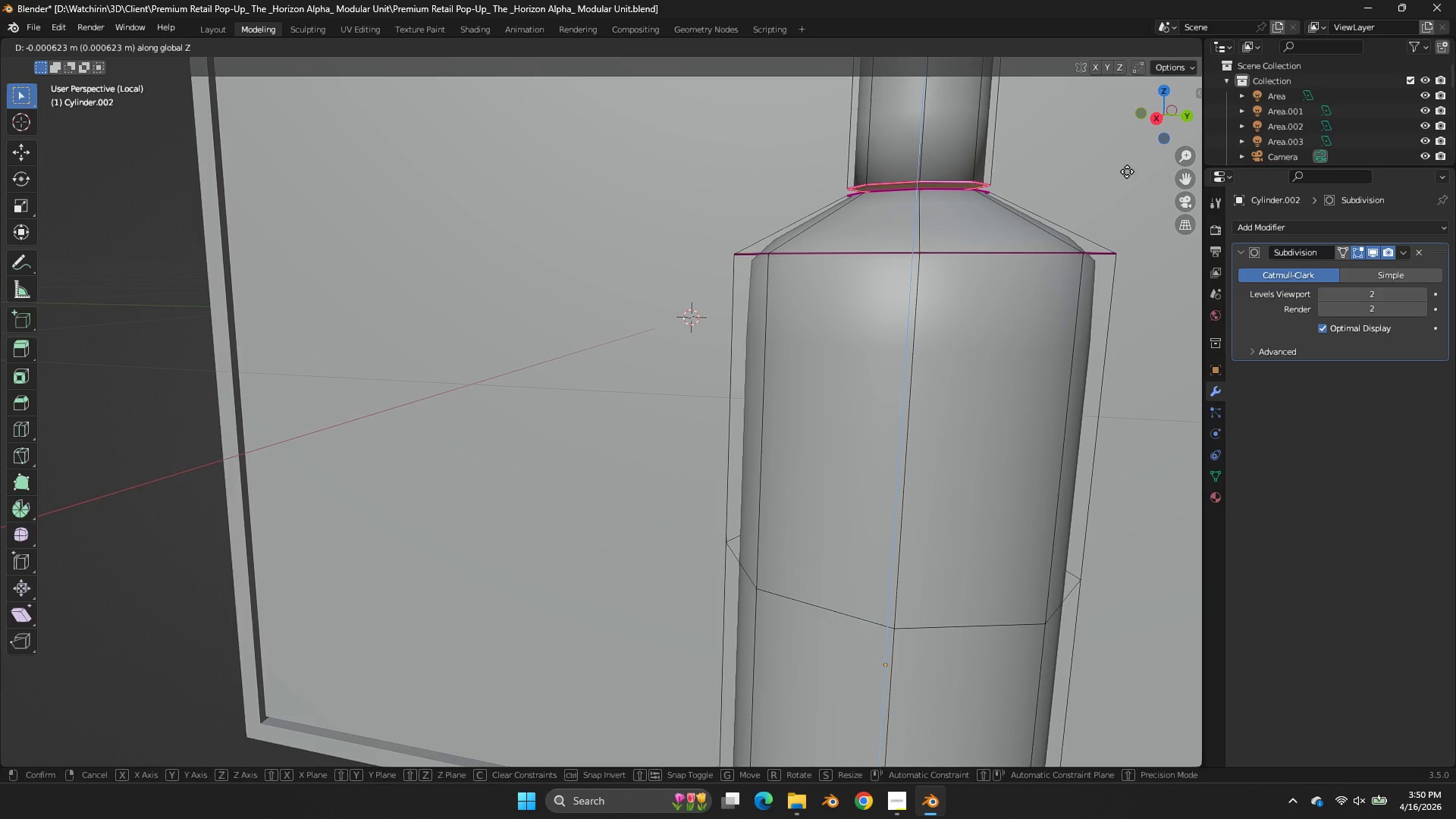 
hold_key(key=ShiftLeft, duration=1.39)
left_click([1141, 251])
 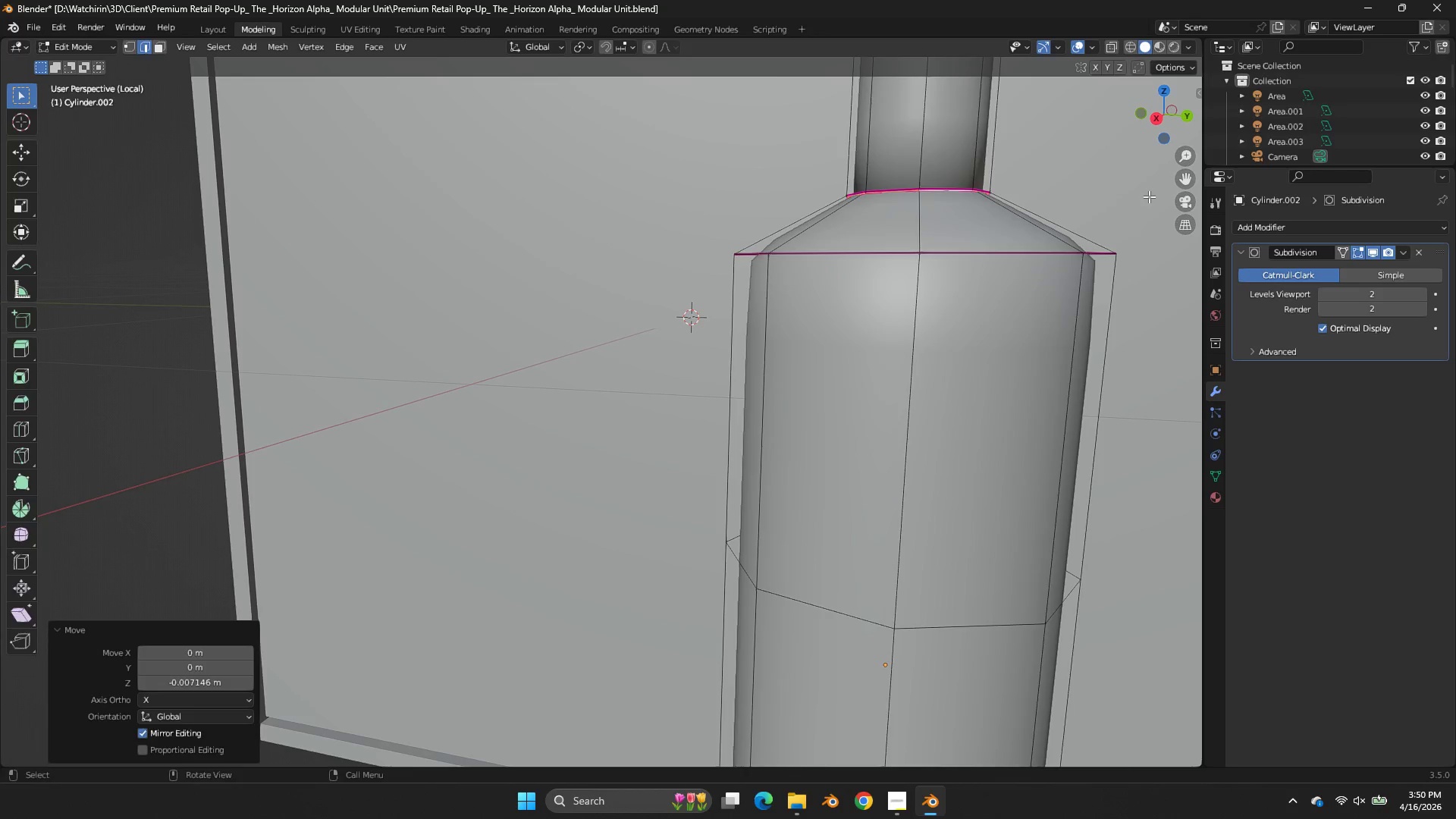 
key(Tab)
 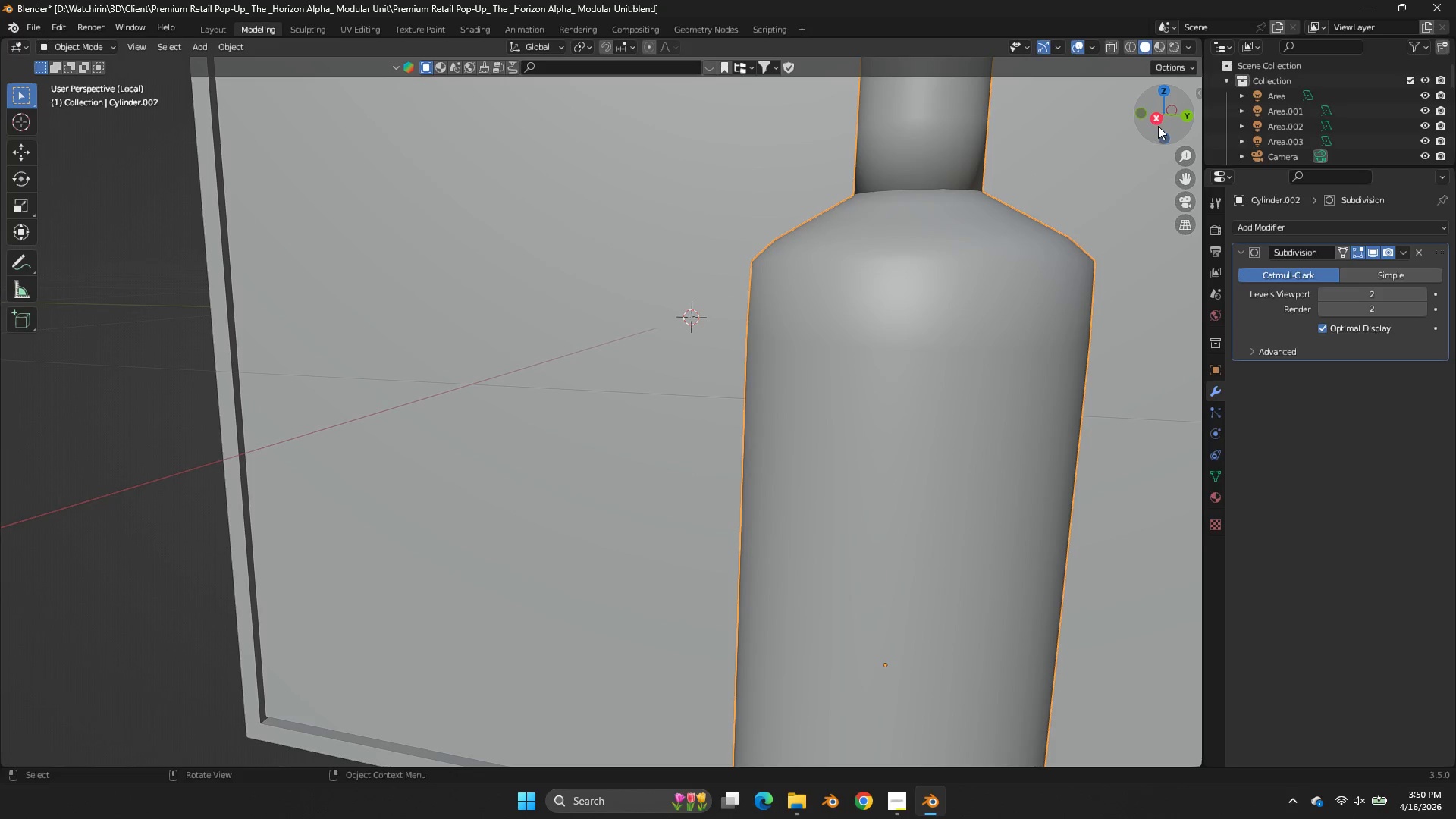 
left_click([1158, 126])
 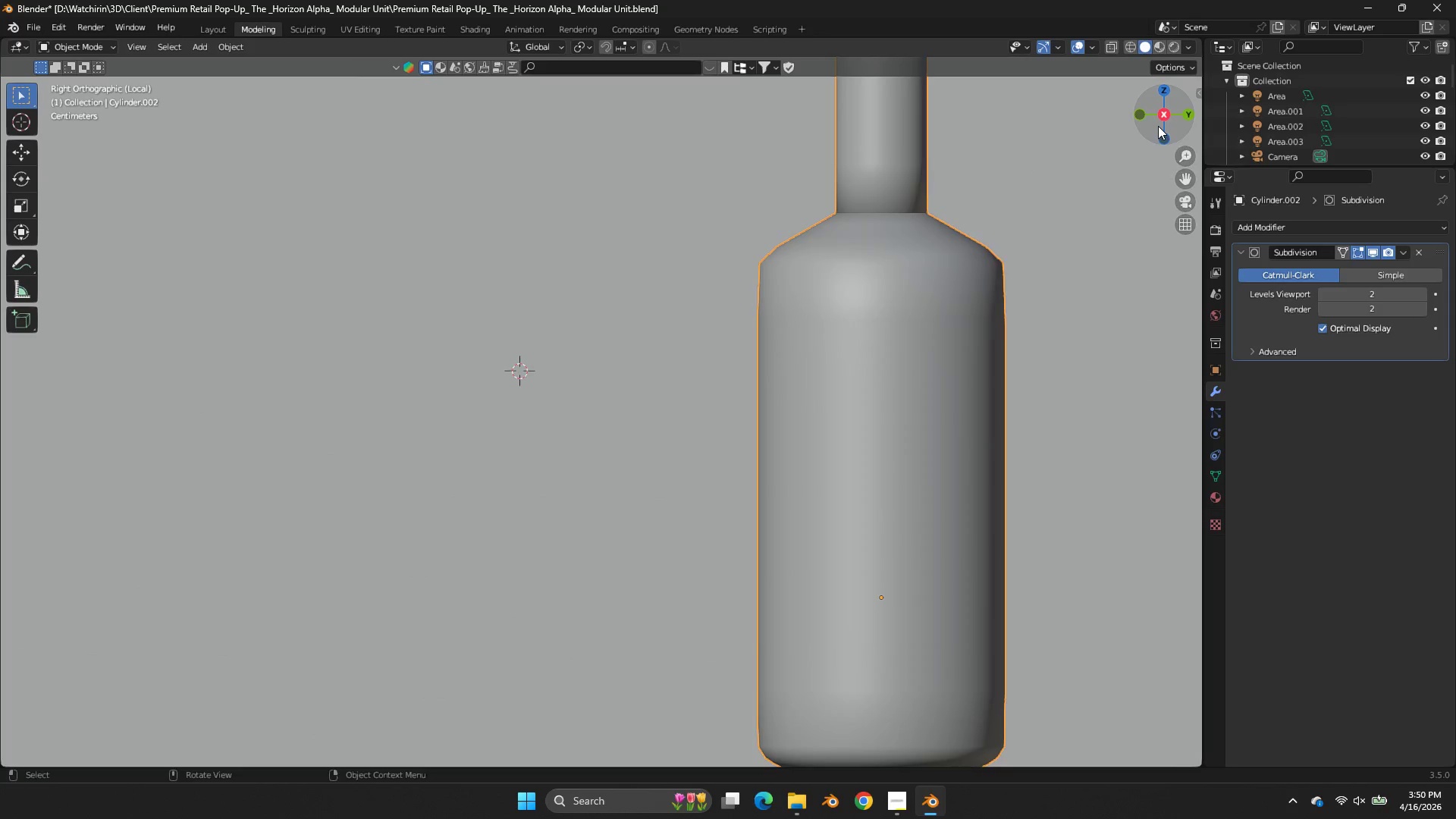 
scroll: coordinate [1156, 127], scroll_direction: down, amount: 3.0
 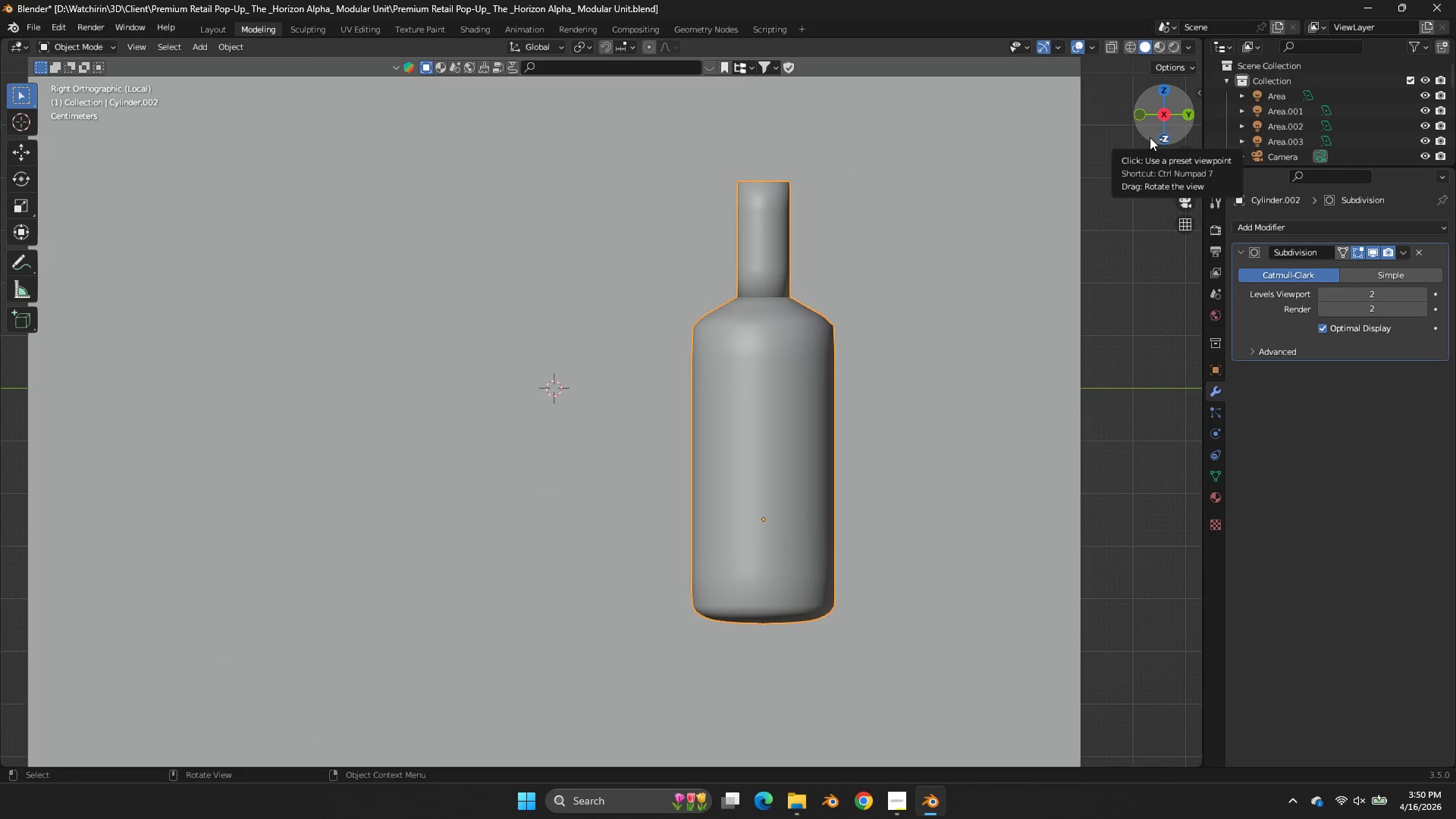 
wait(9.26)
 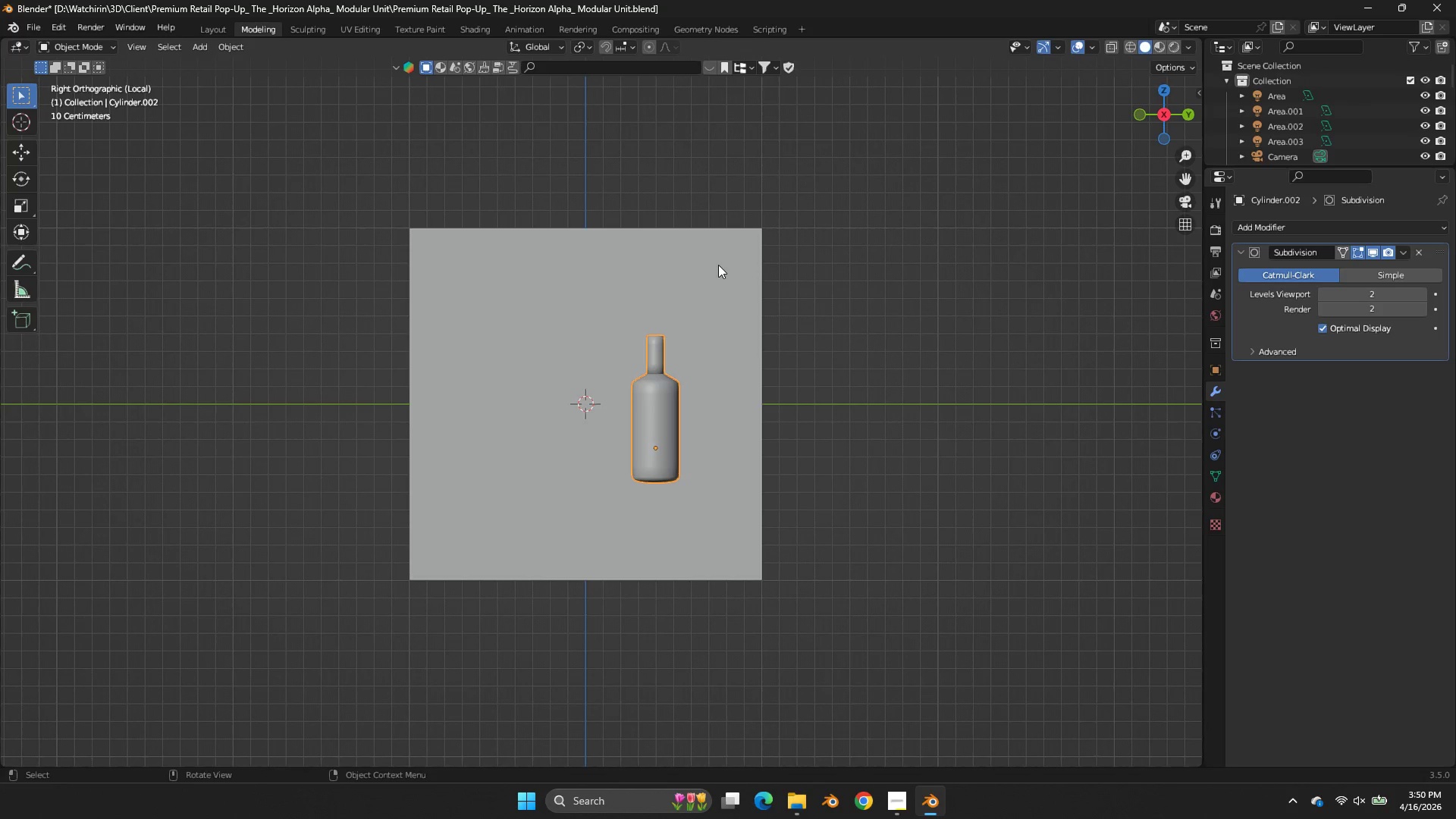 
key(Shift+ShiftLeft)
 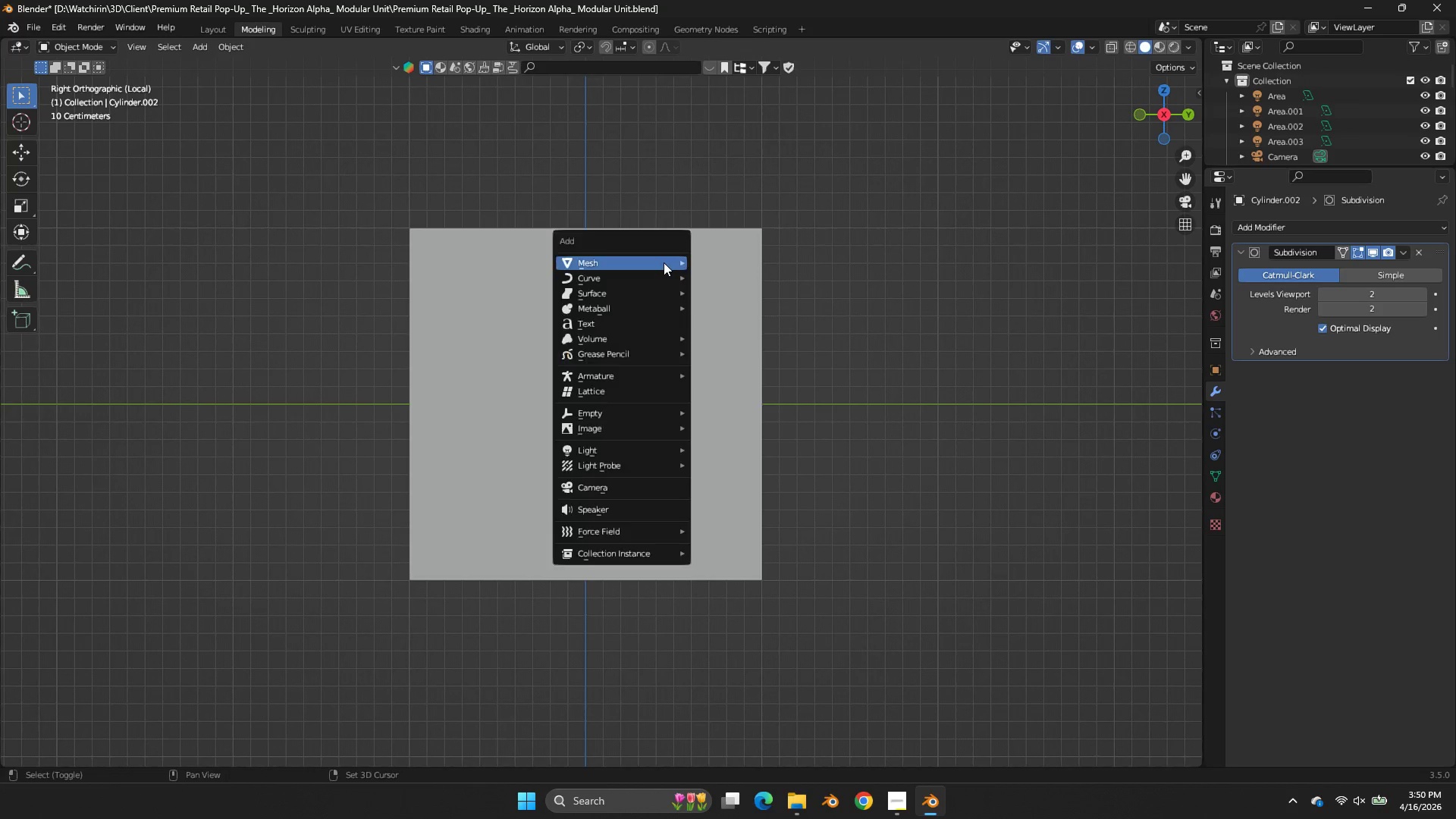 
scroll: coordinate [890, 312], scroll_direction: down, amount: 6.0
 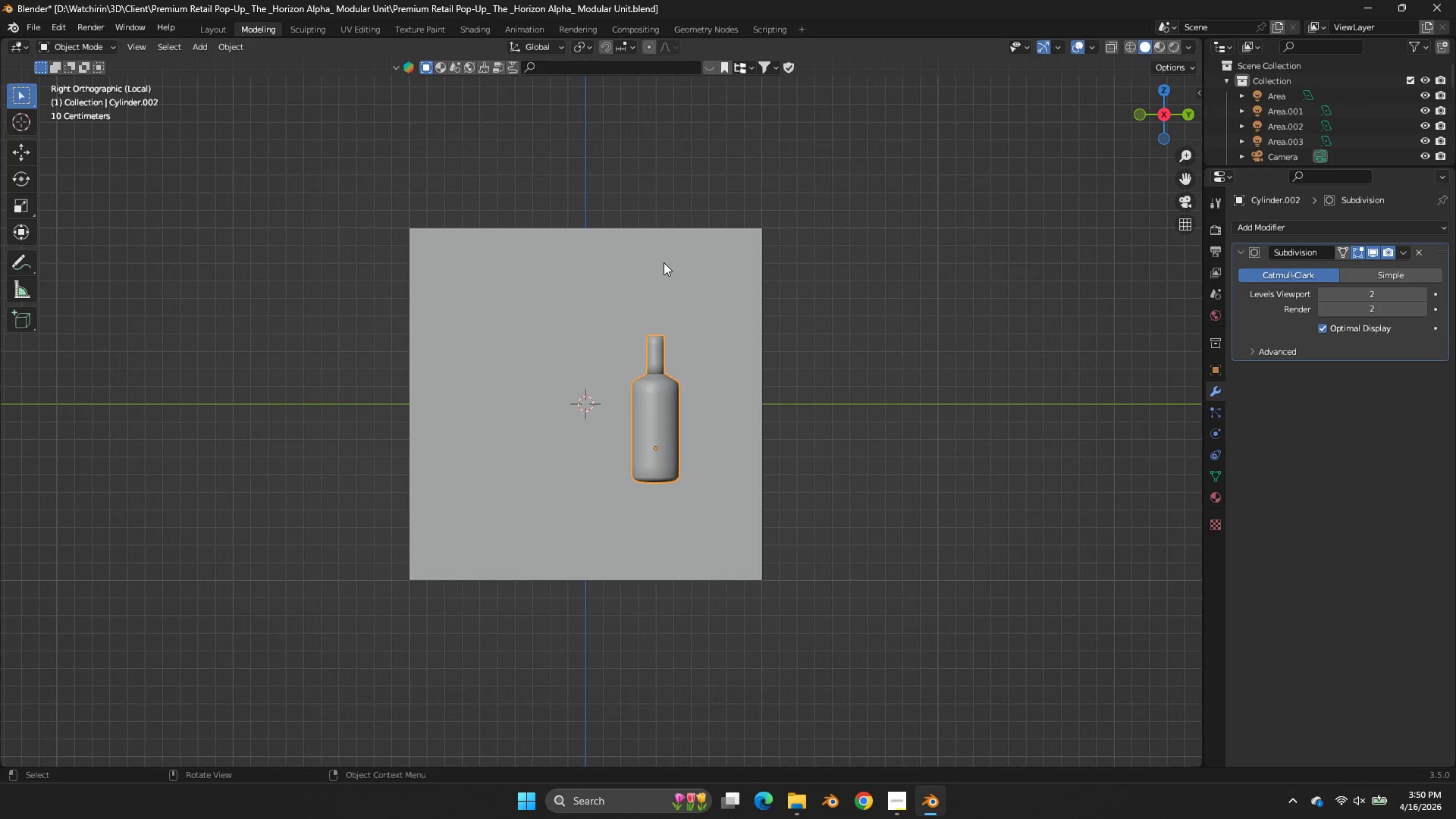 
key(Shift+A)
 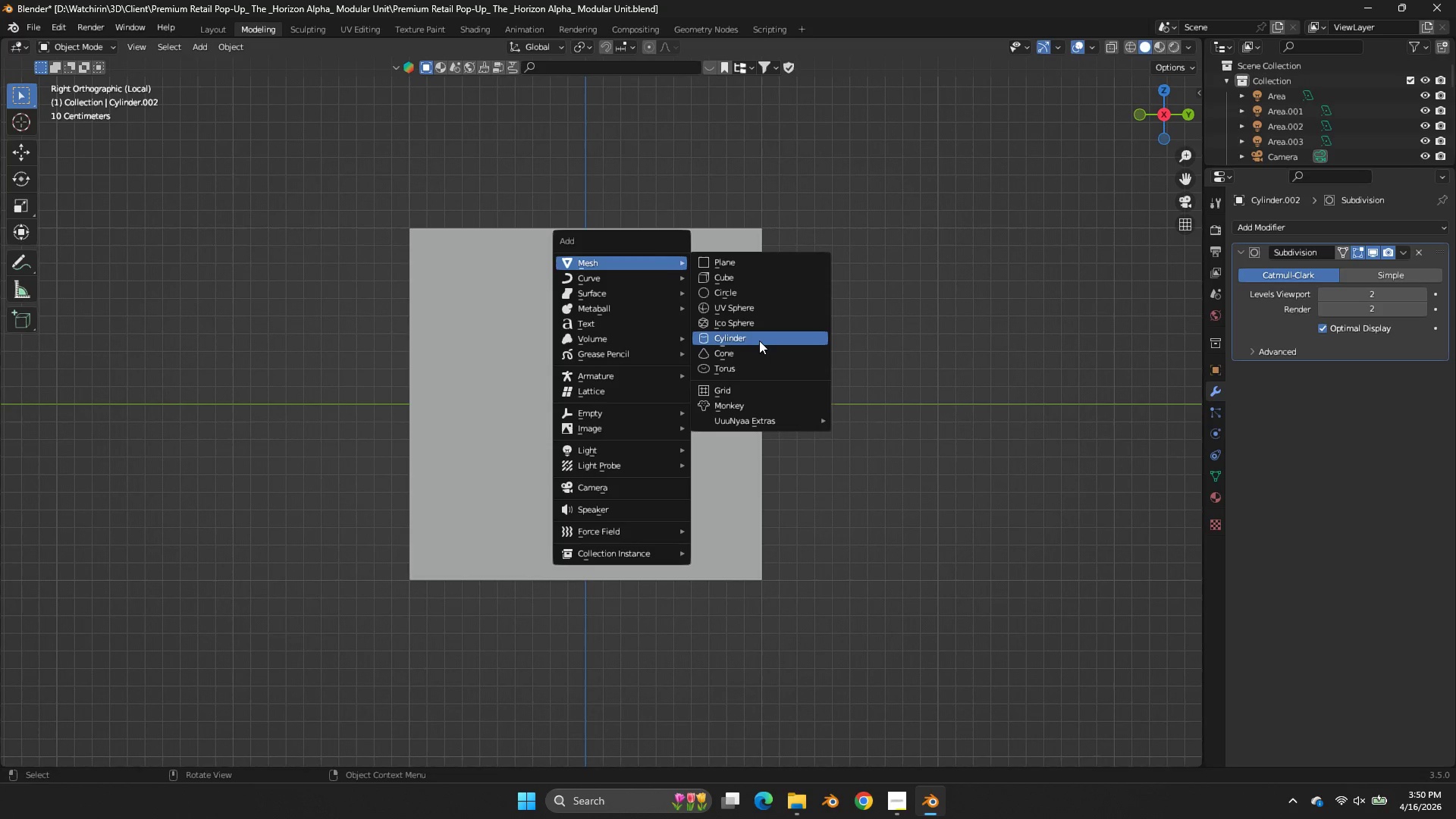 
left_click([757, 340])
 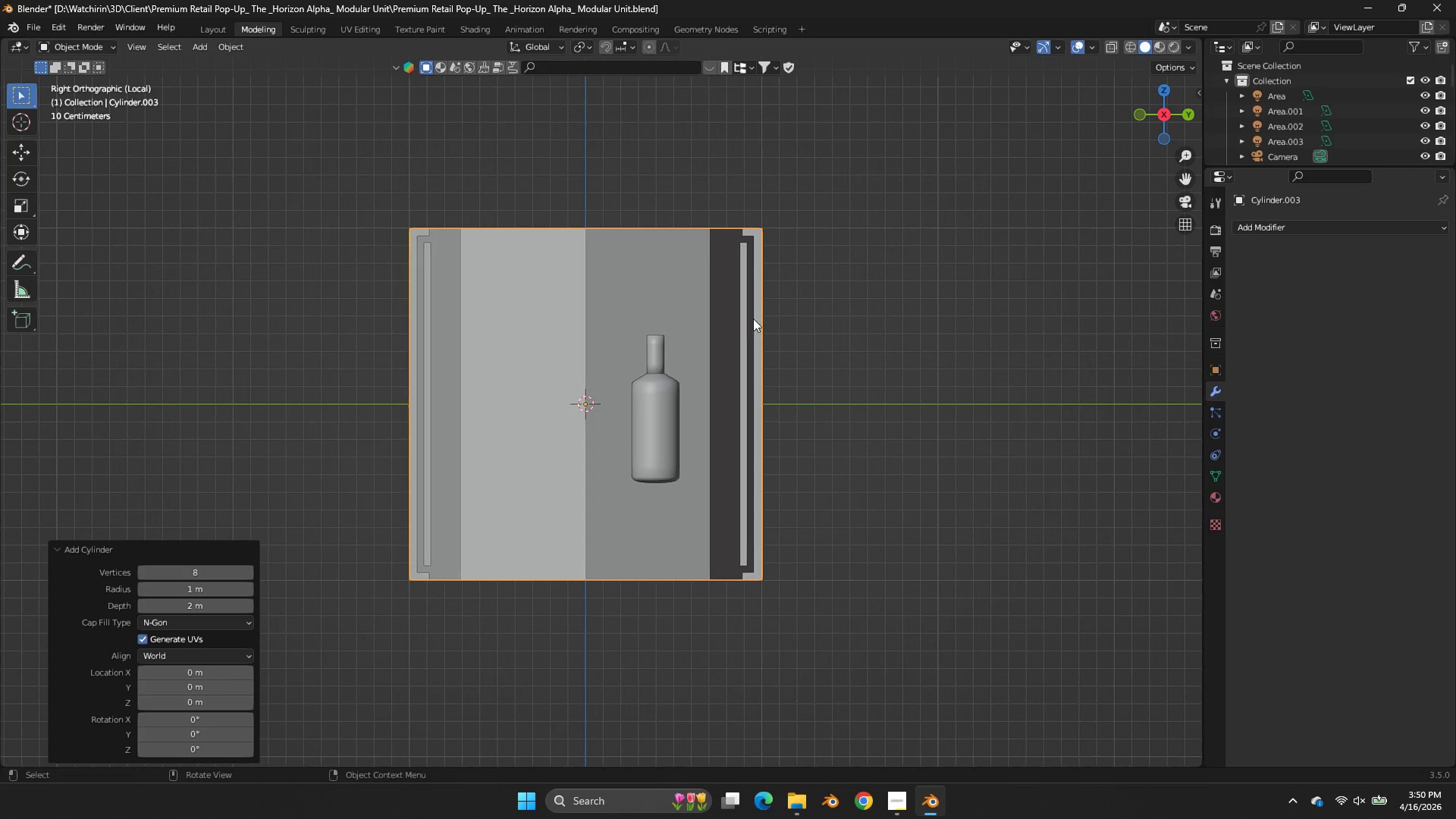 
key(S)
 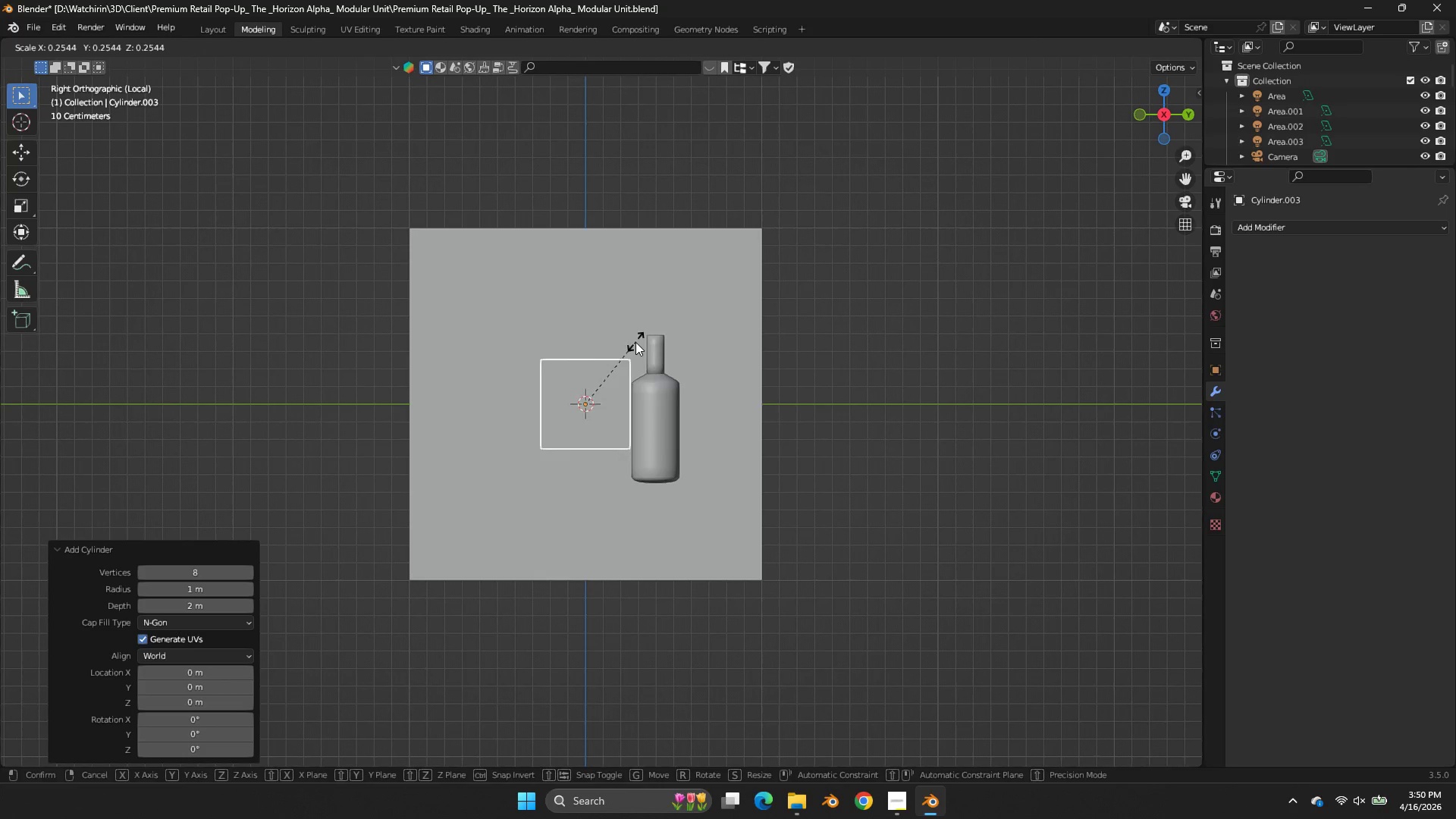 
left_click([666, 335])
 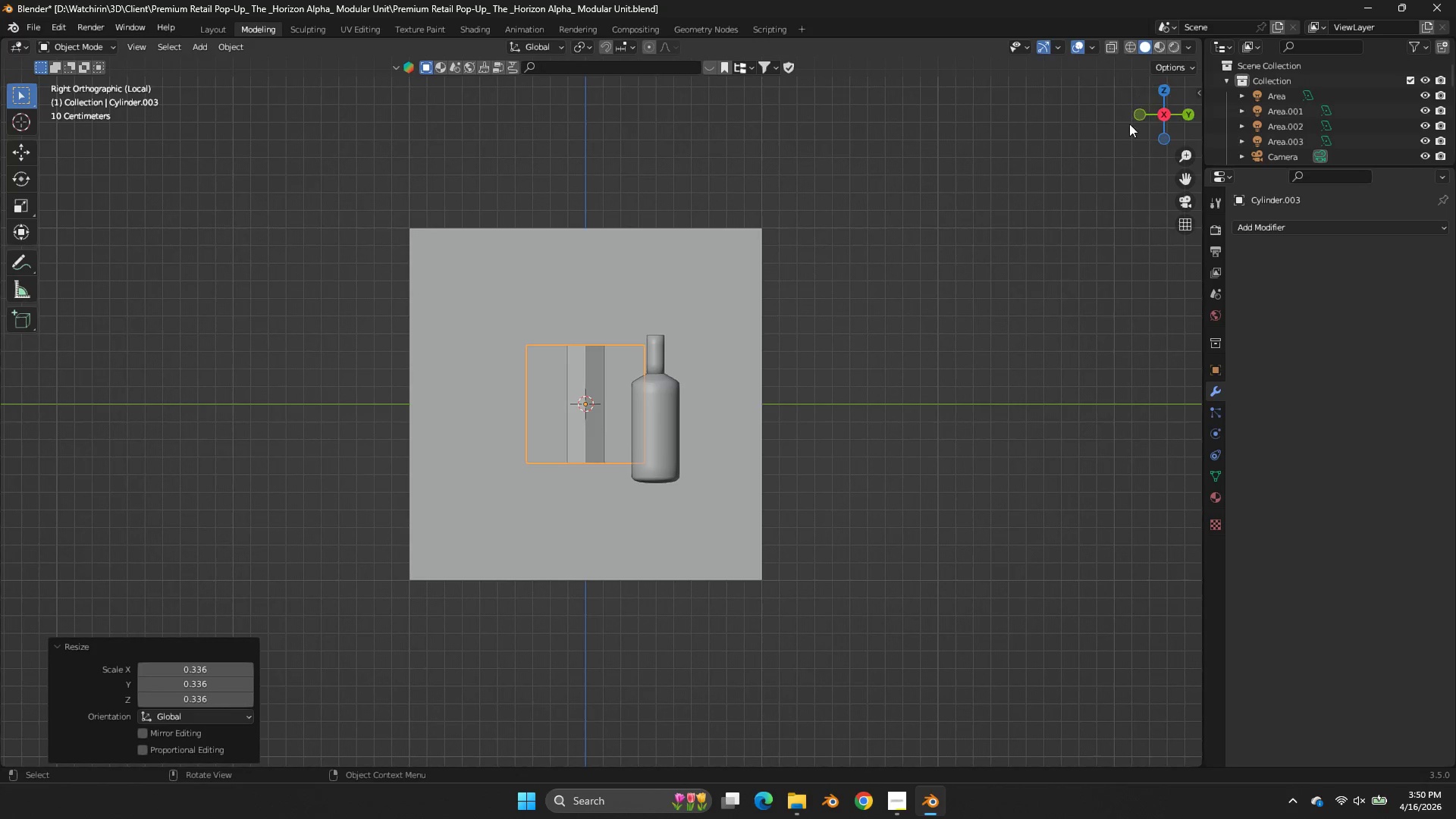 
key(Control+Z)
 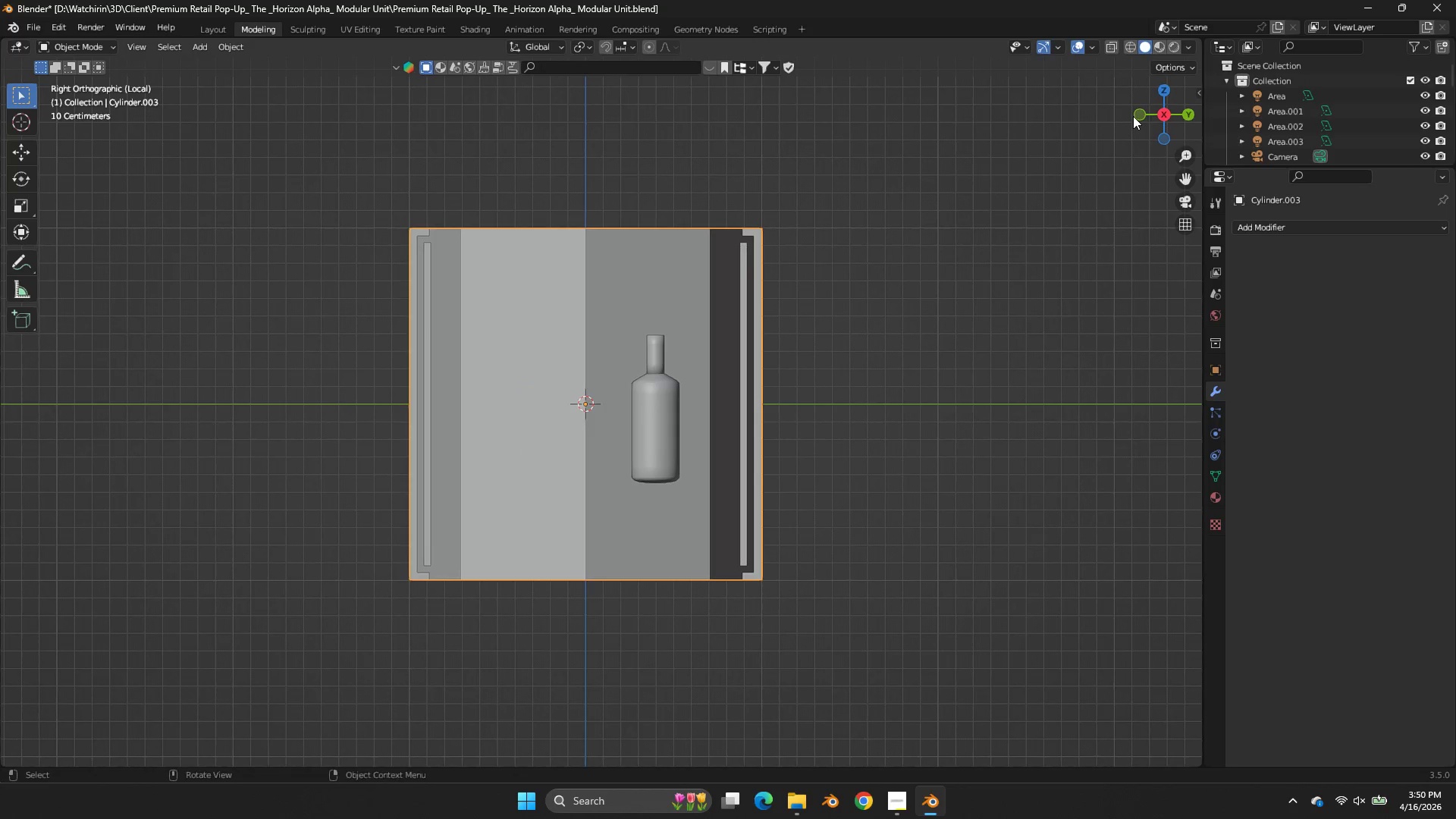 
left_click([1133, 116])
 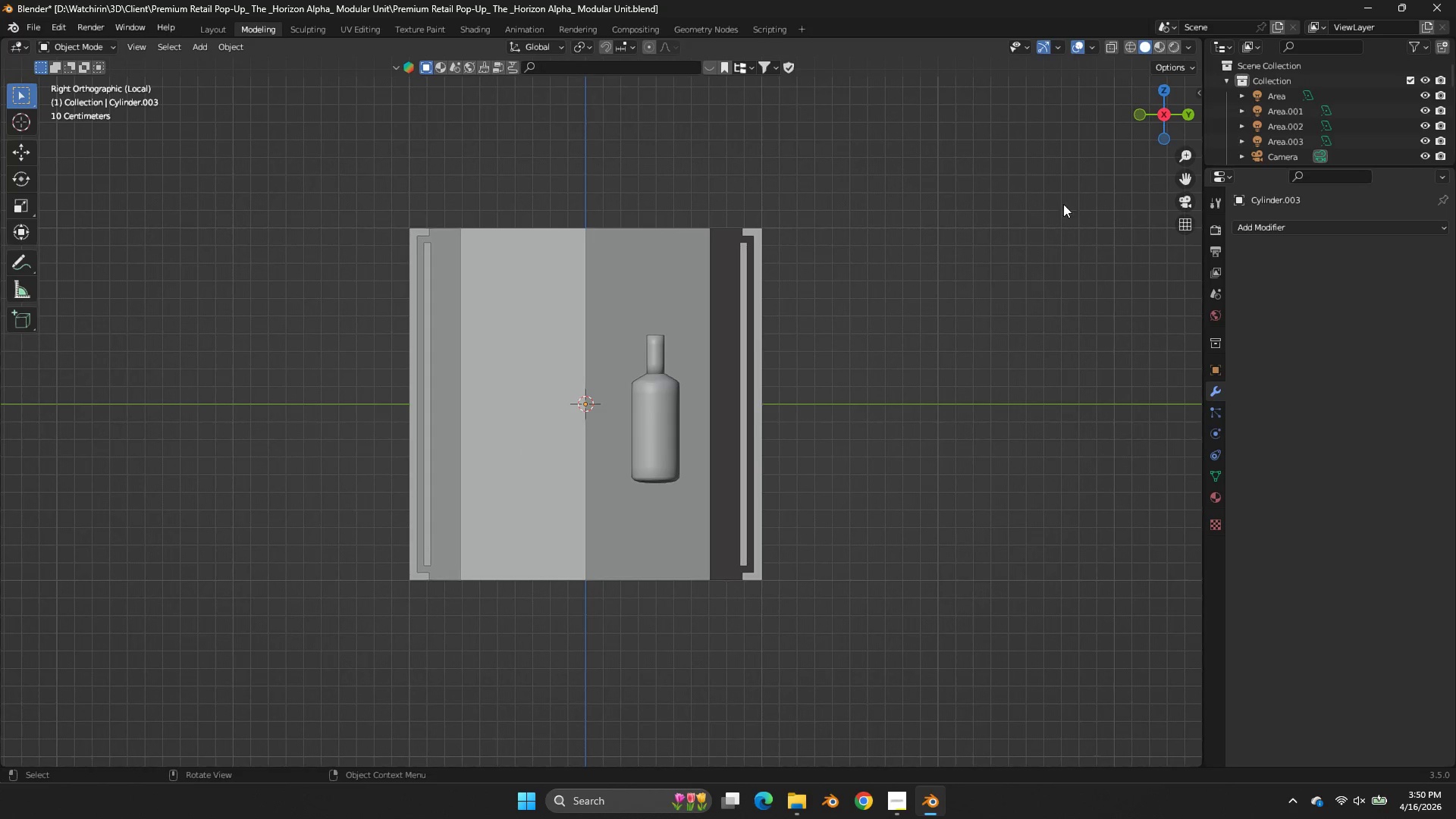 
left_click([739, 240])
 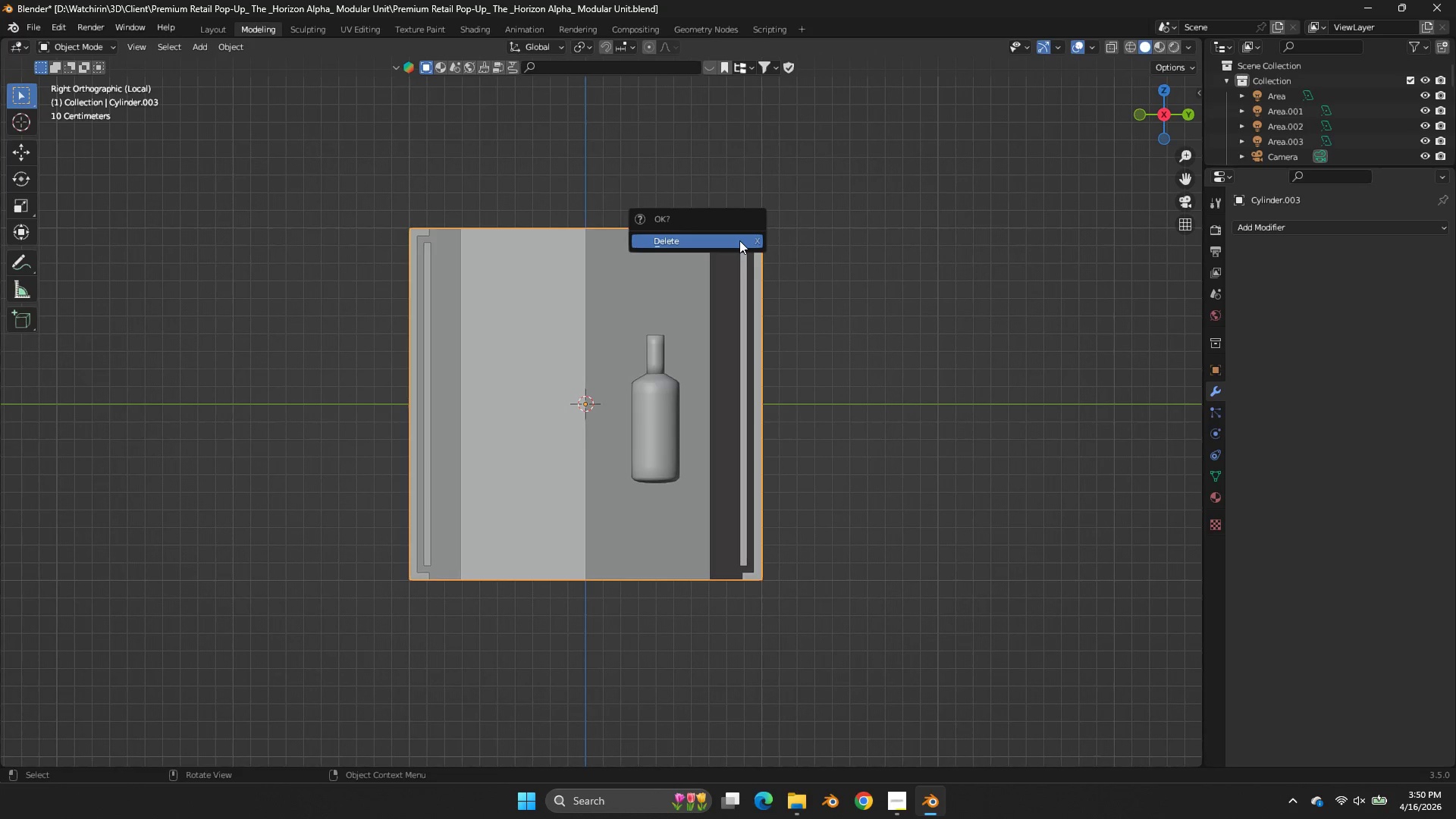 
key(X)
 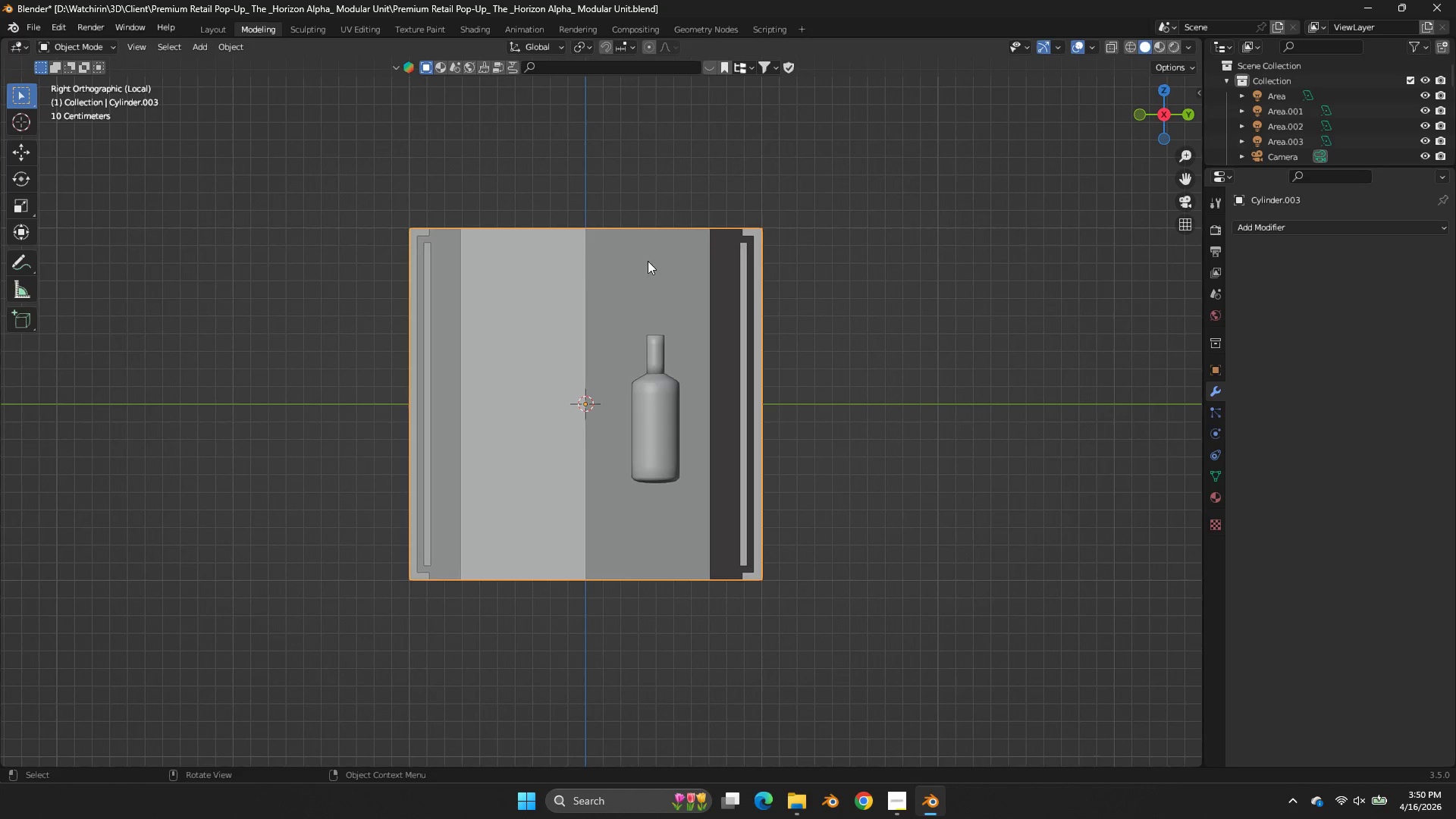 
left_click([572, 289])
 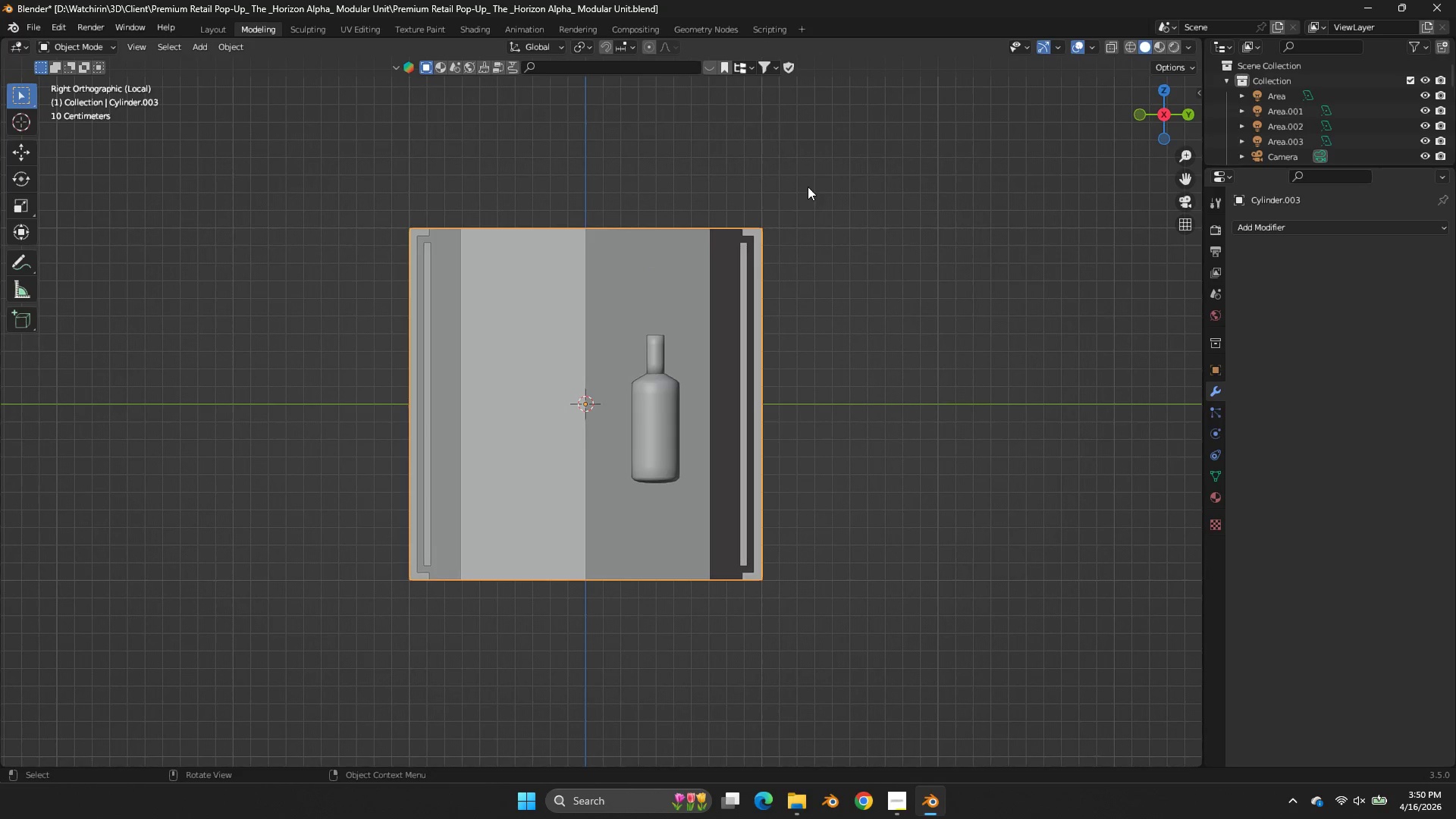 
key(Z)
 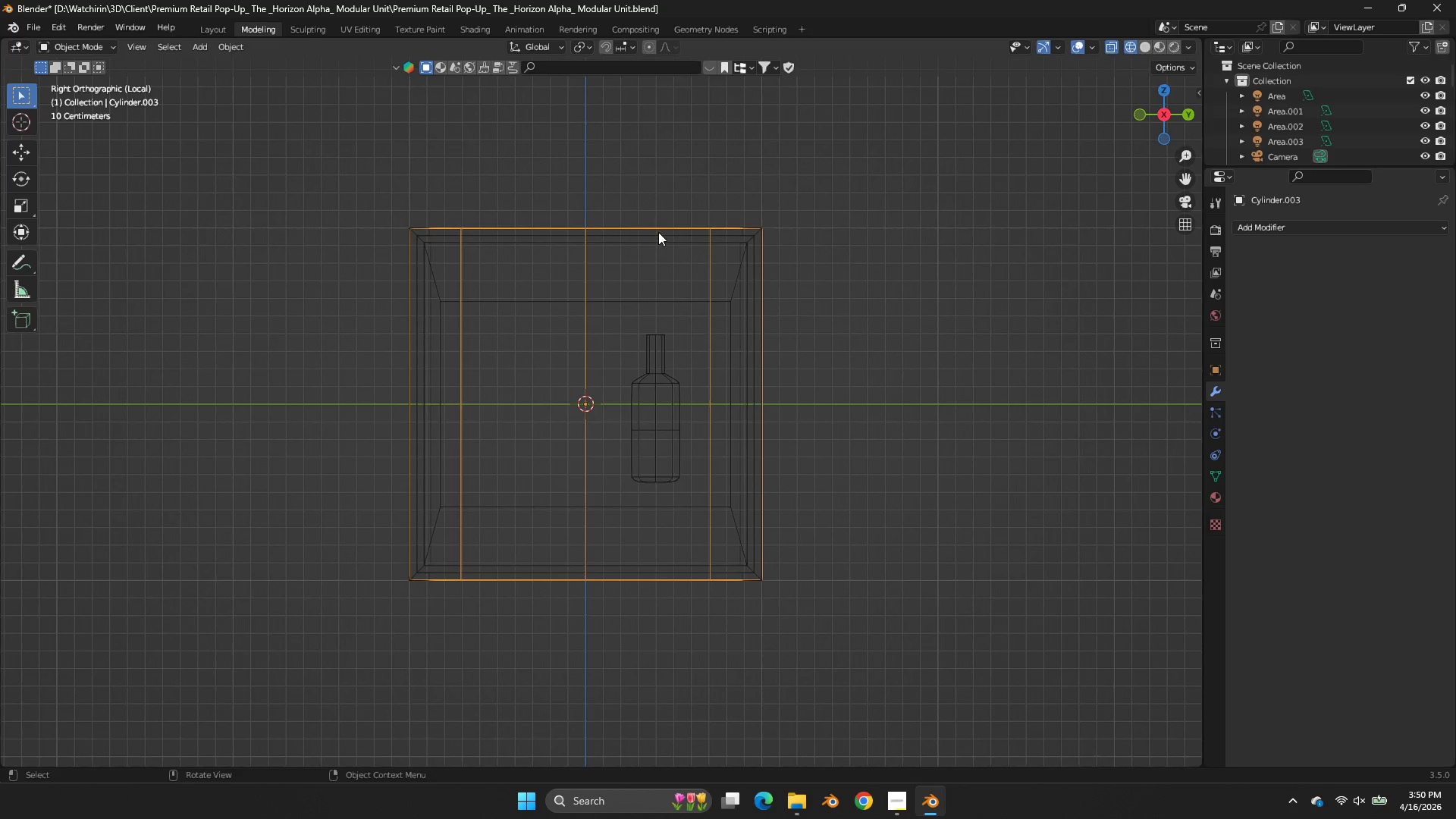 
left_click([658, 232])
 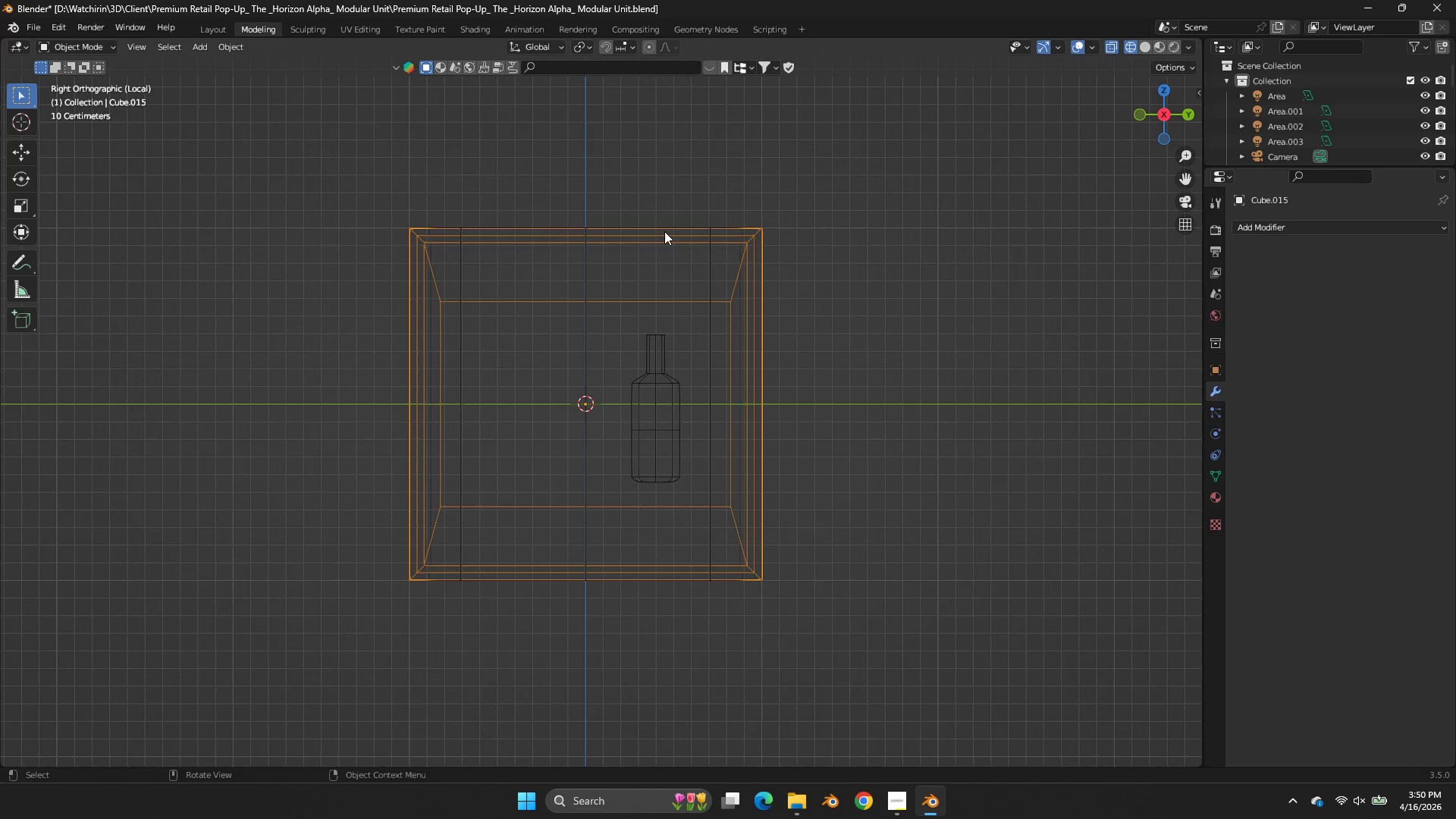 
left_click([669, 228])
 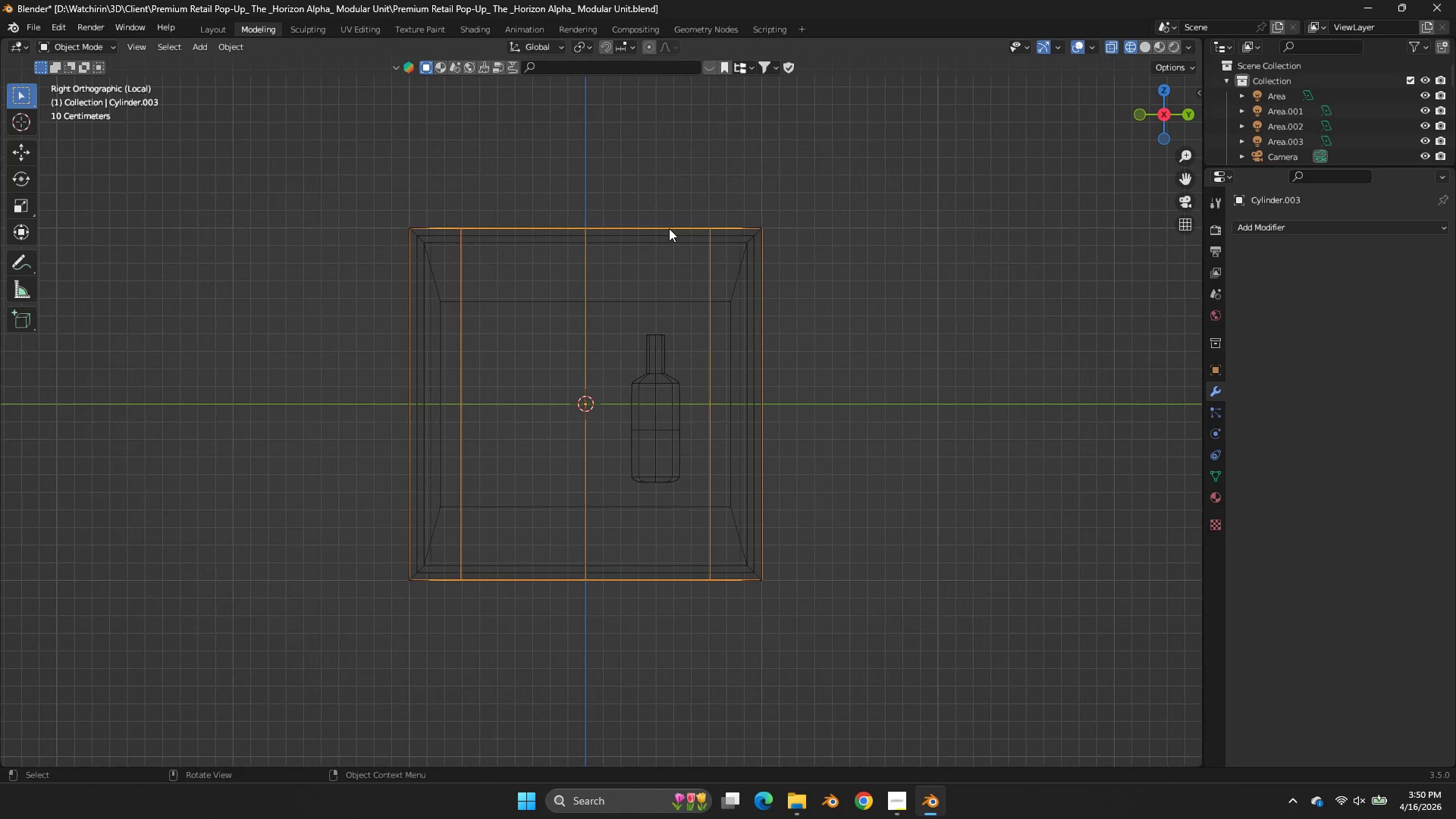 
key(X)
 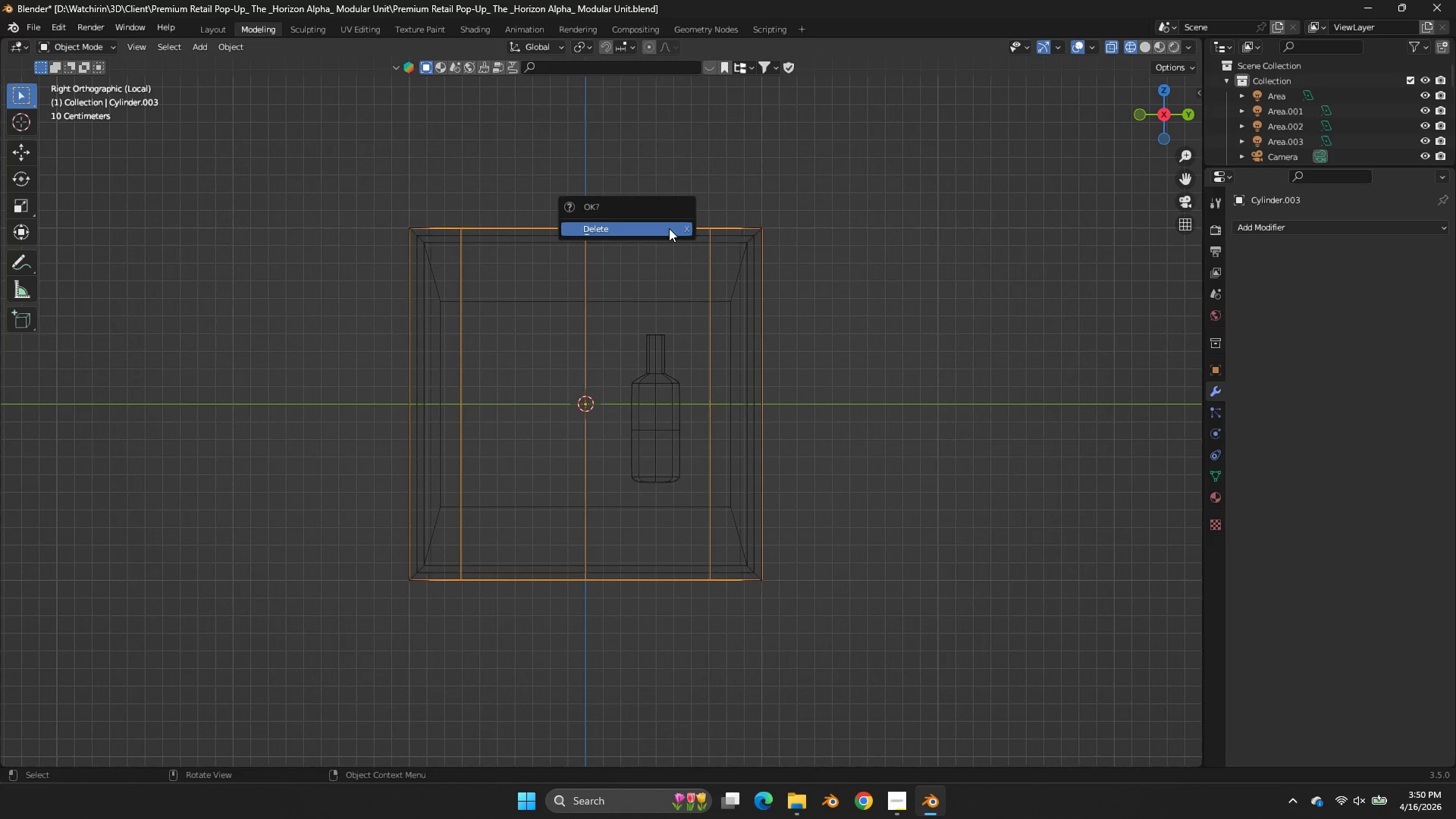 
left_click([669, 228])
 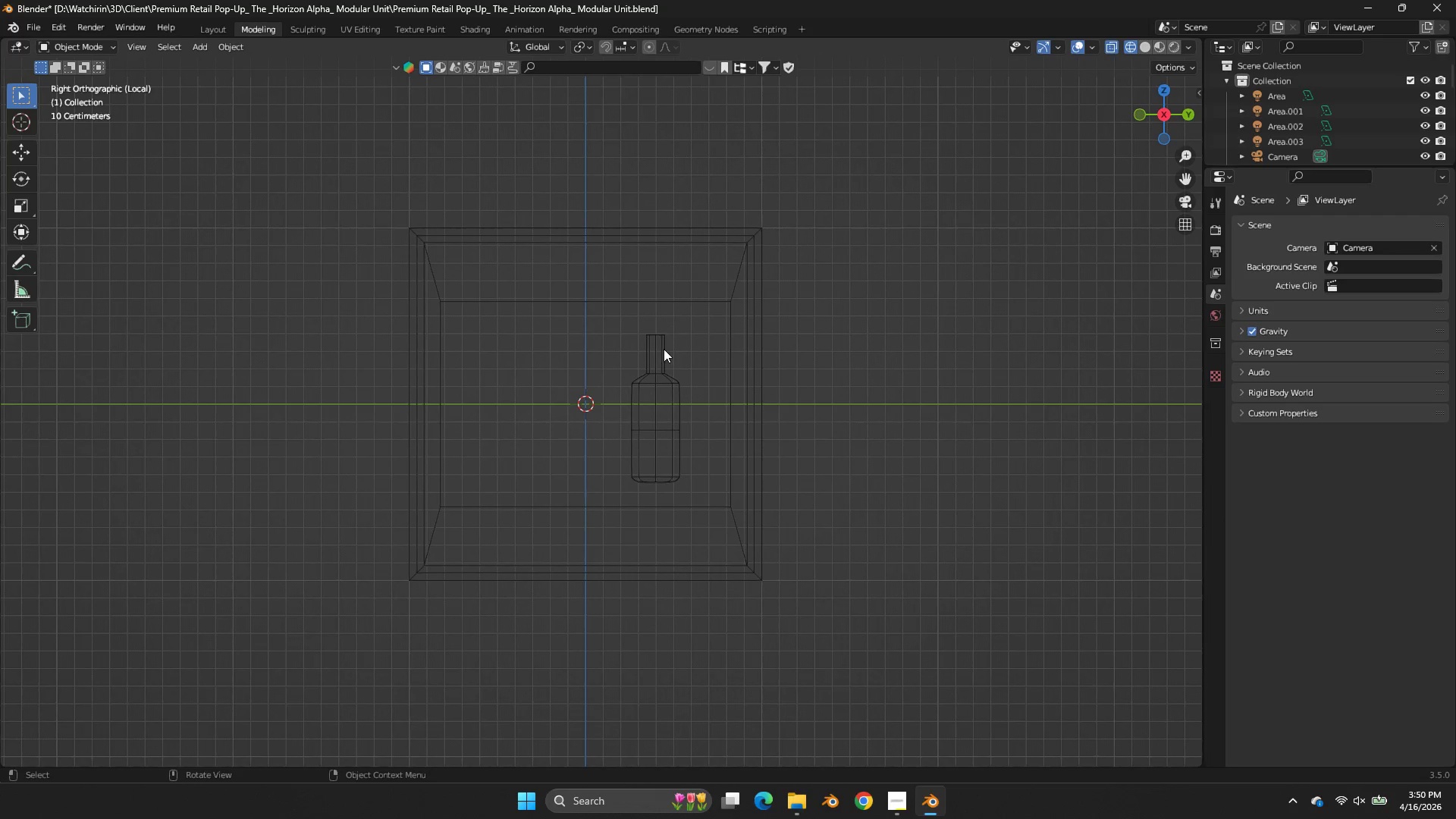 
double_click([664, 349])
 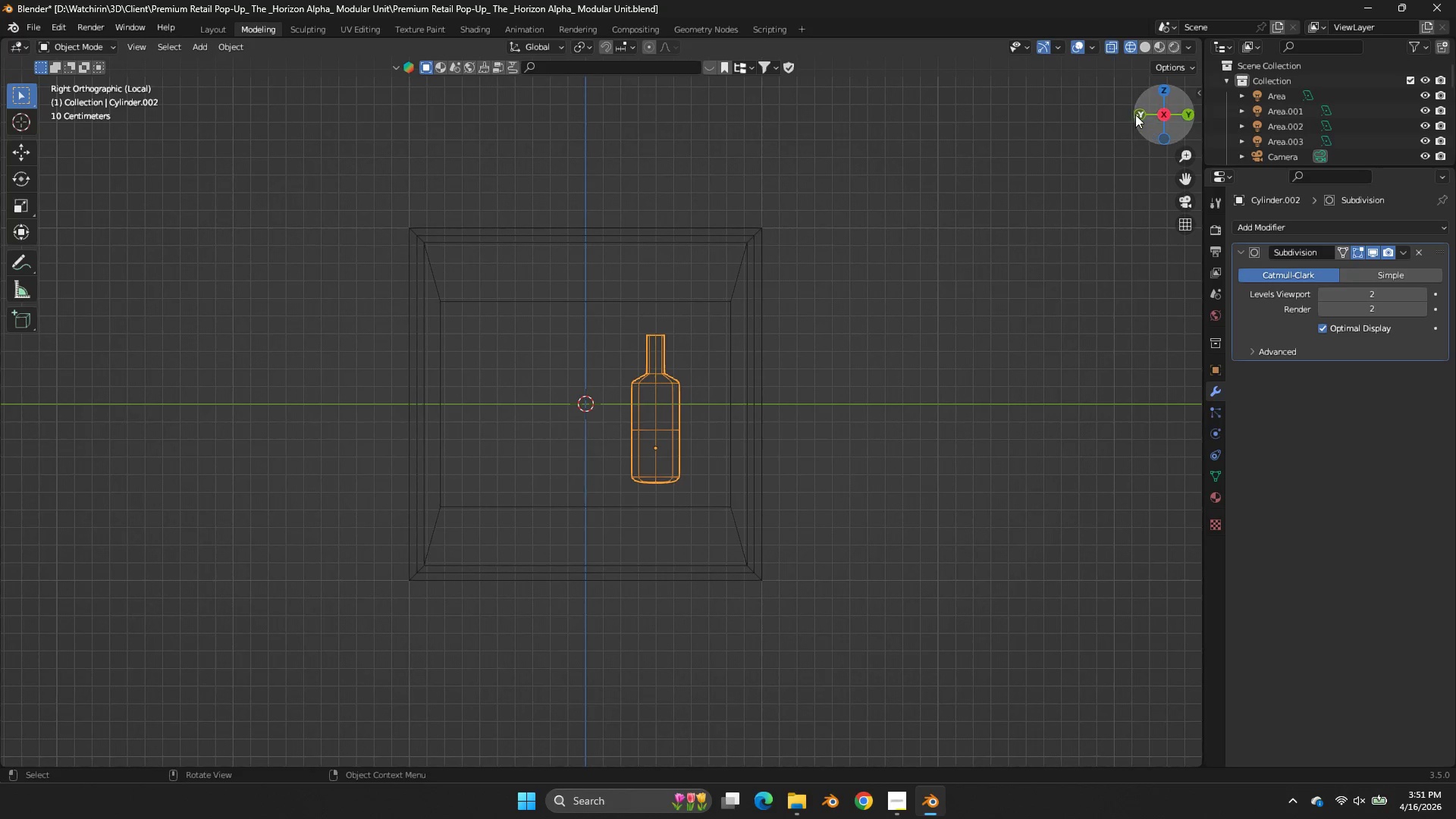 
left_click([1140, 112])
 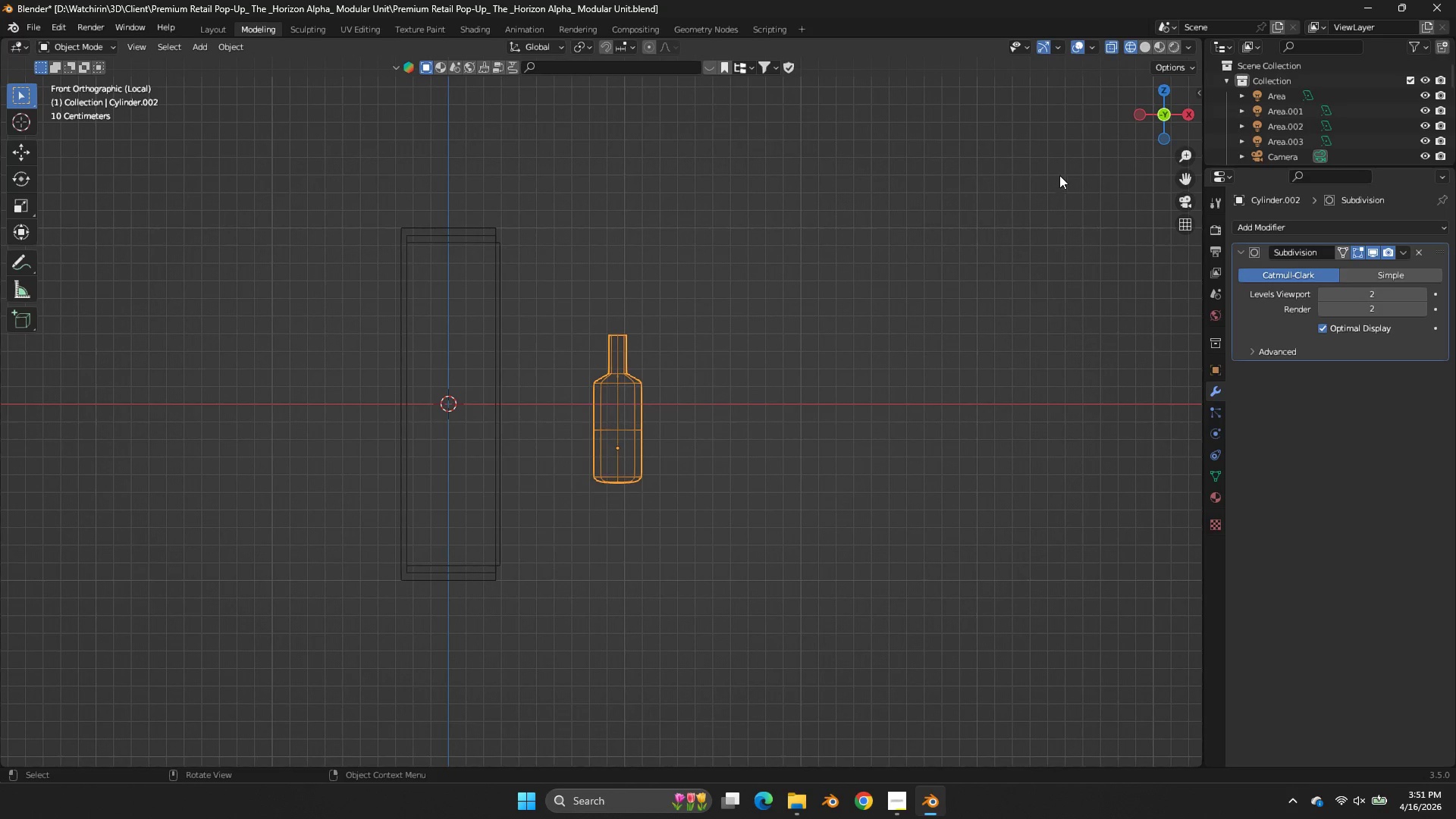 
key(Shift+S)
 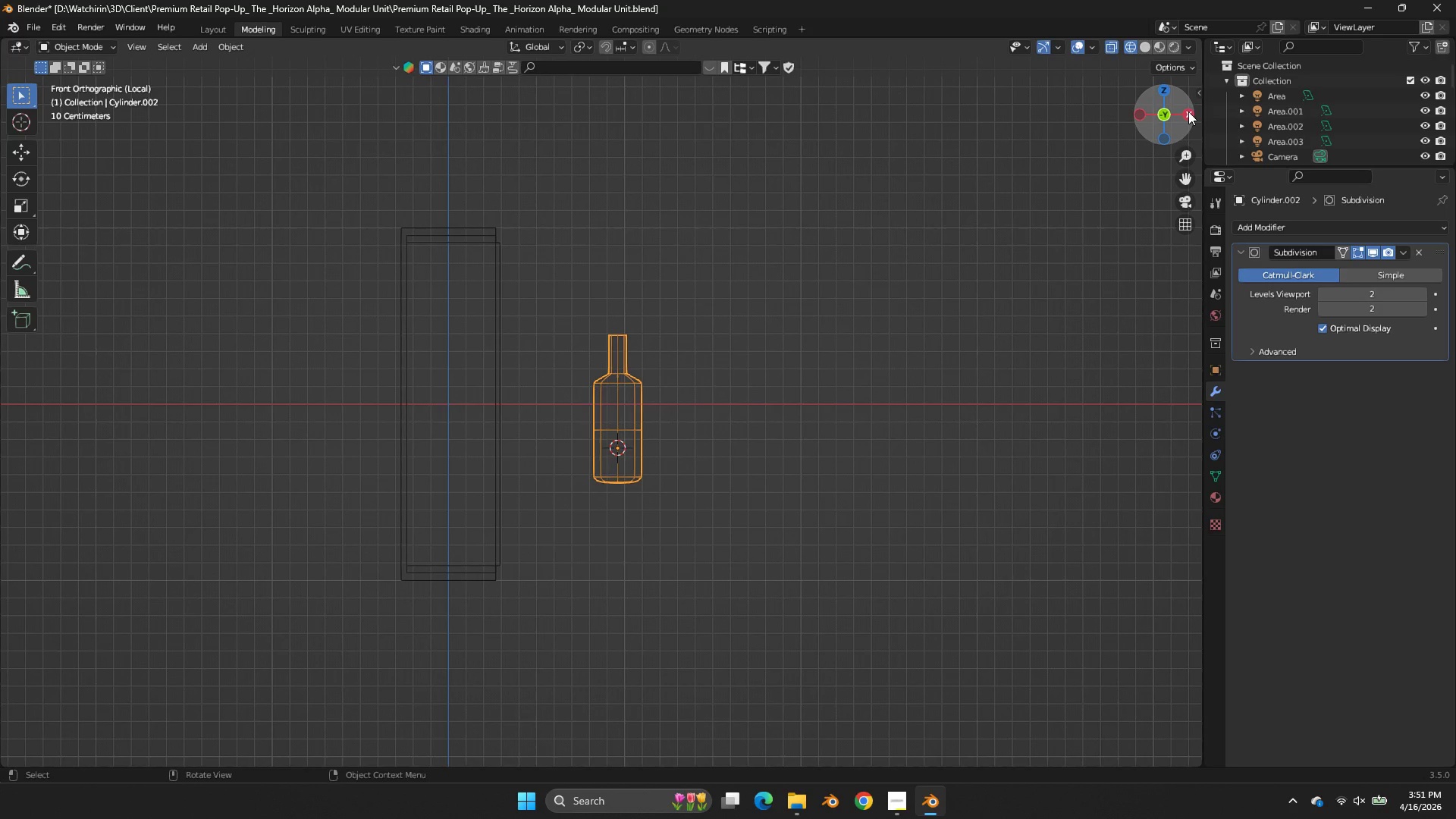 
double_click([1188, 111])
 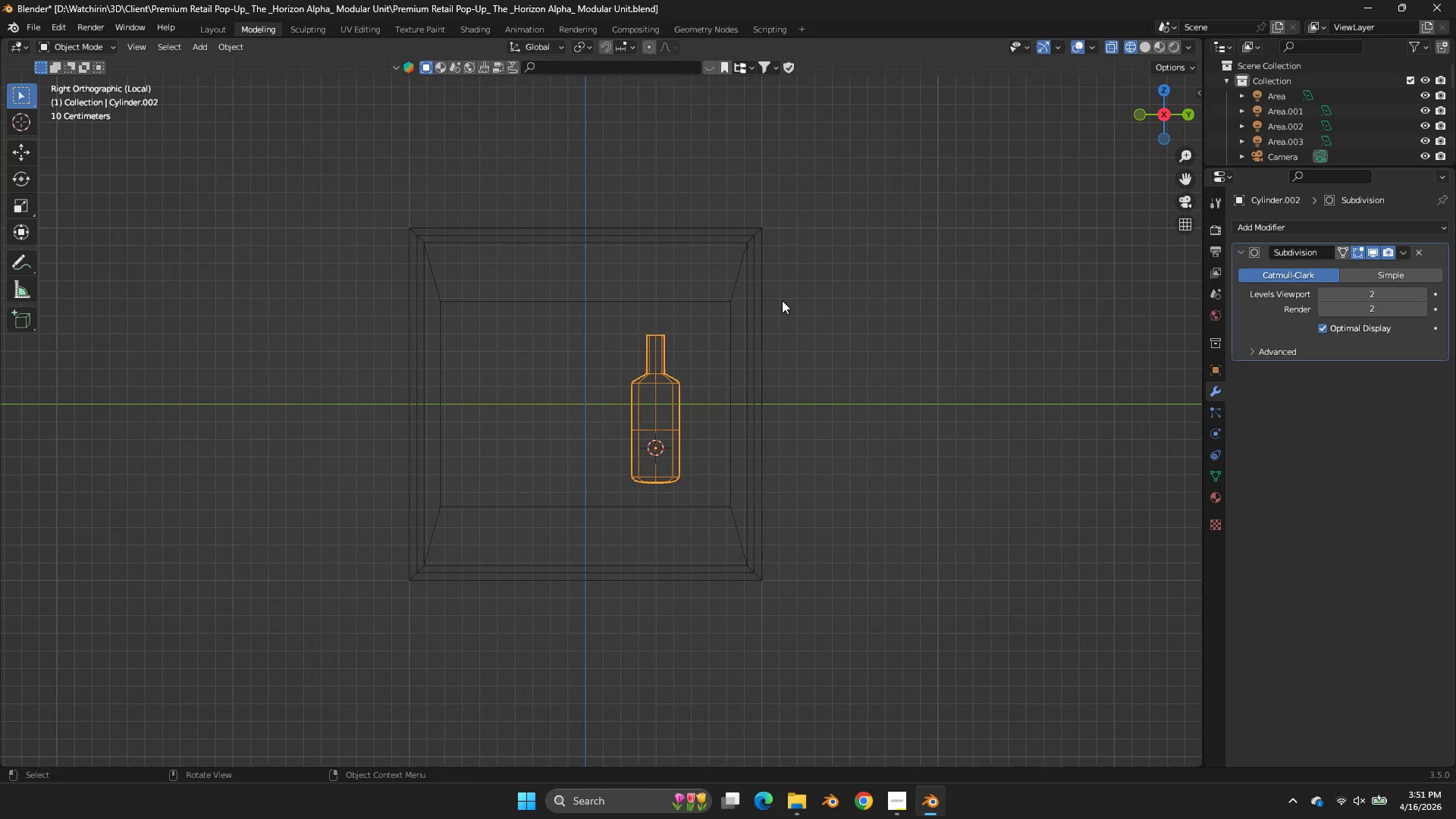 
key(Shift+ShiftLeft)
 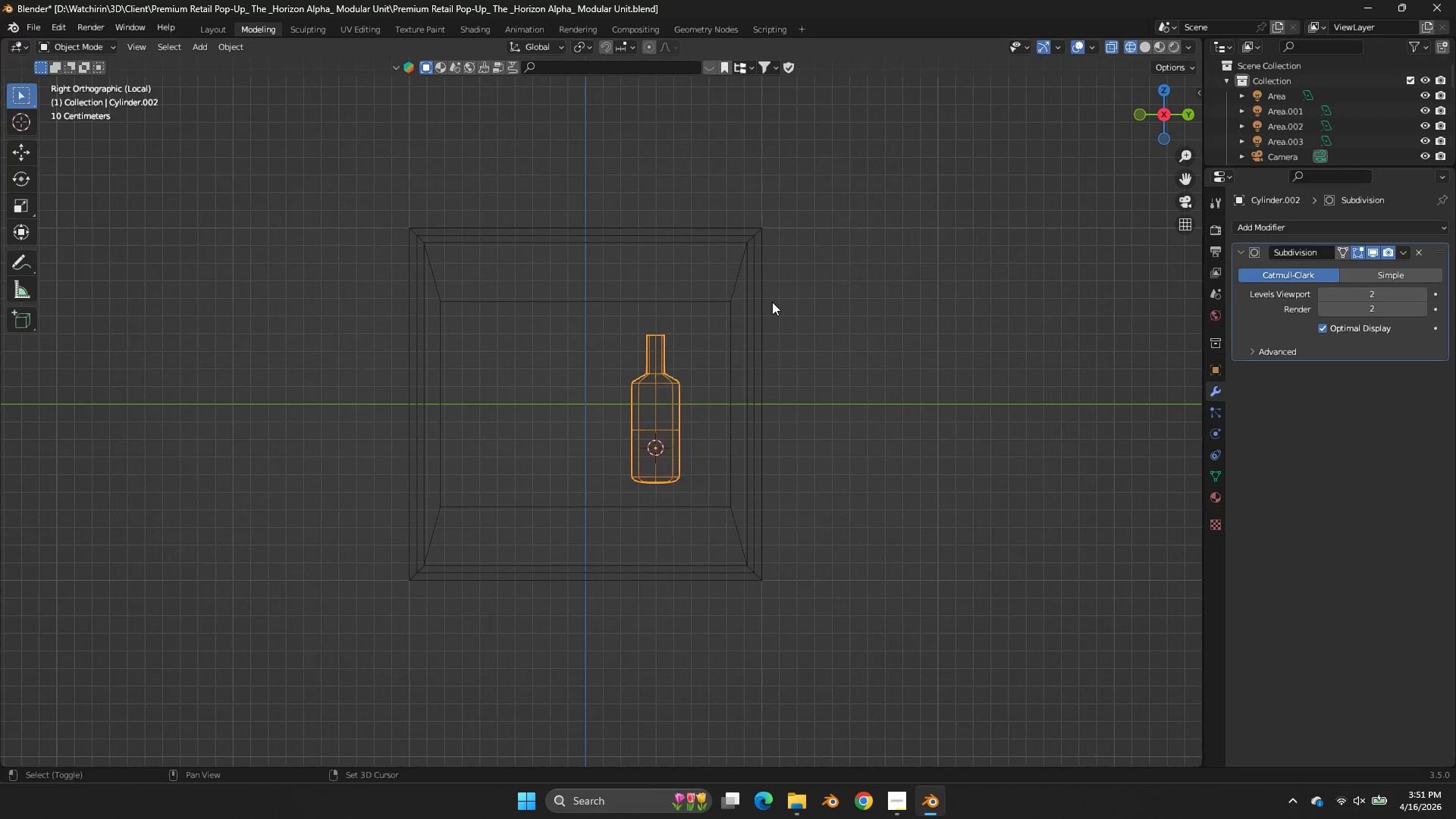 
key(Shift+A)
 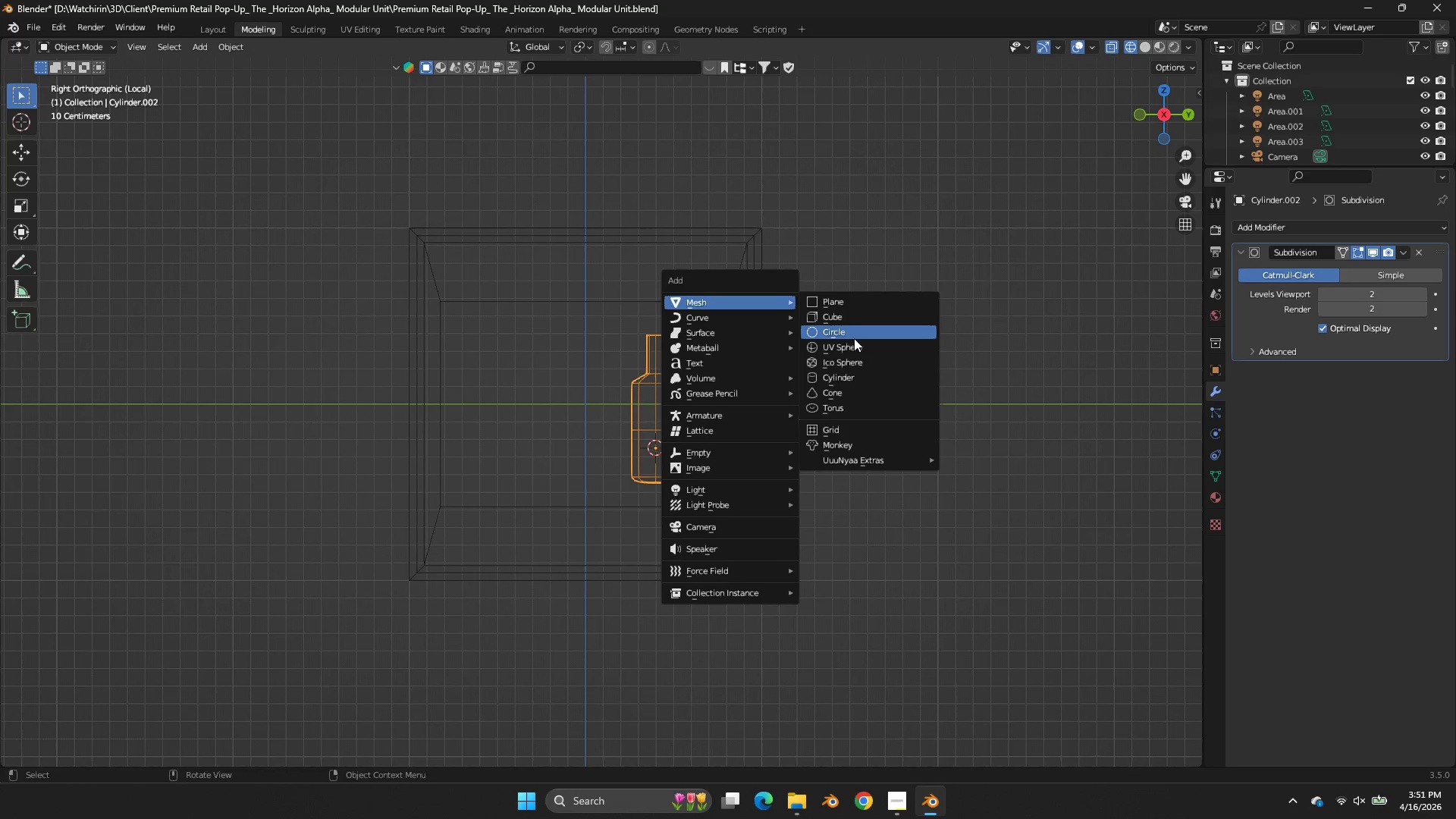 
left_click([846, 382])
 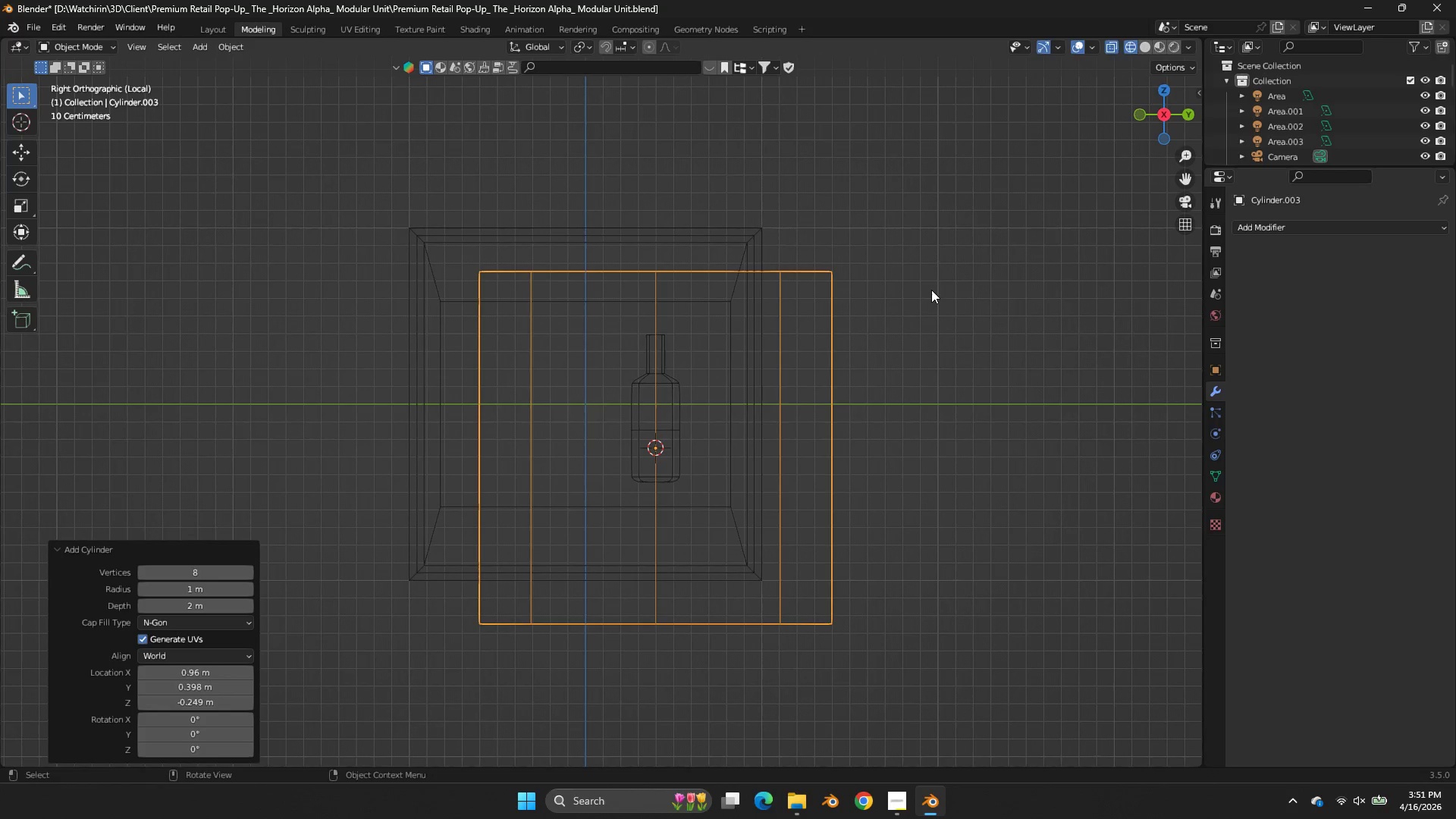 
key(S)
 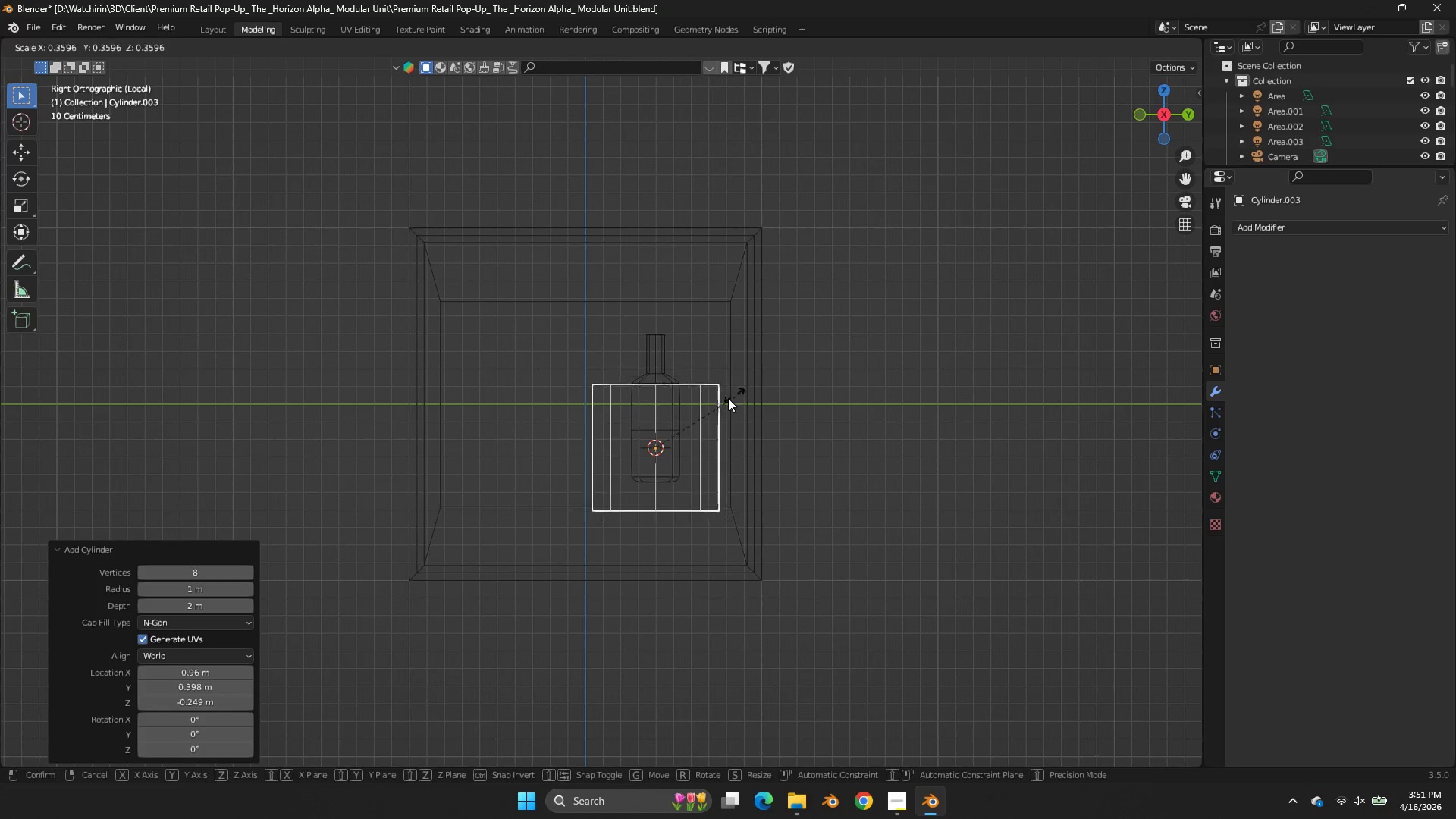 
left_click([720, 403])
 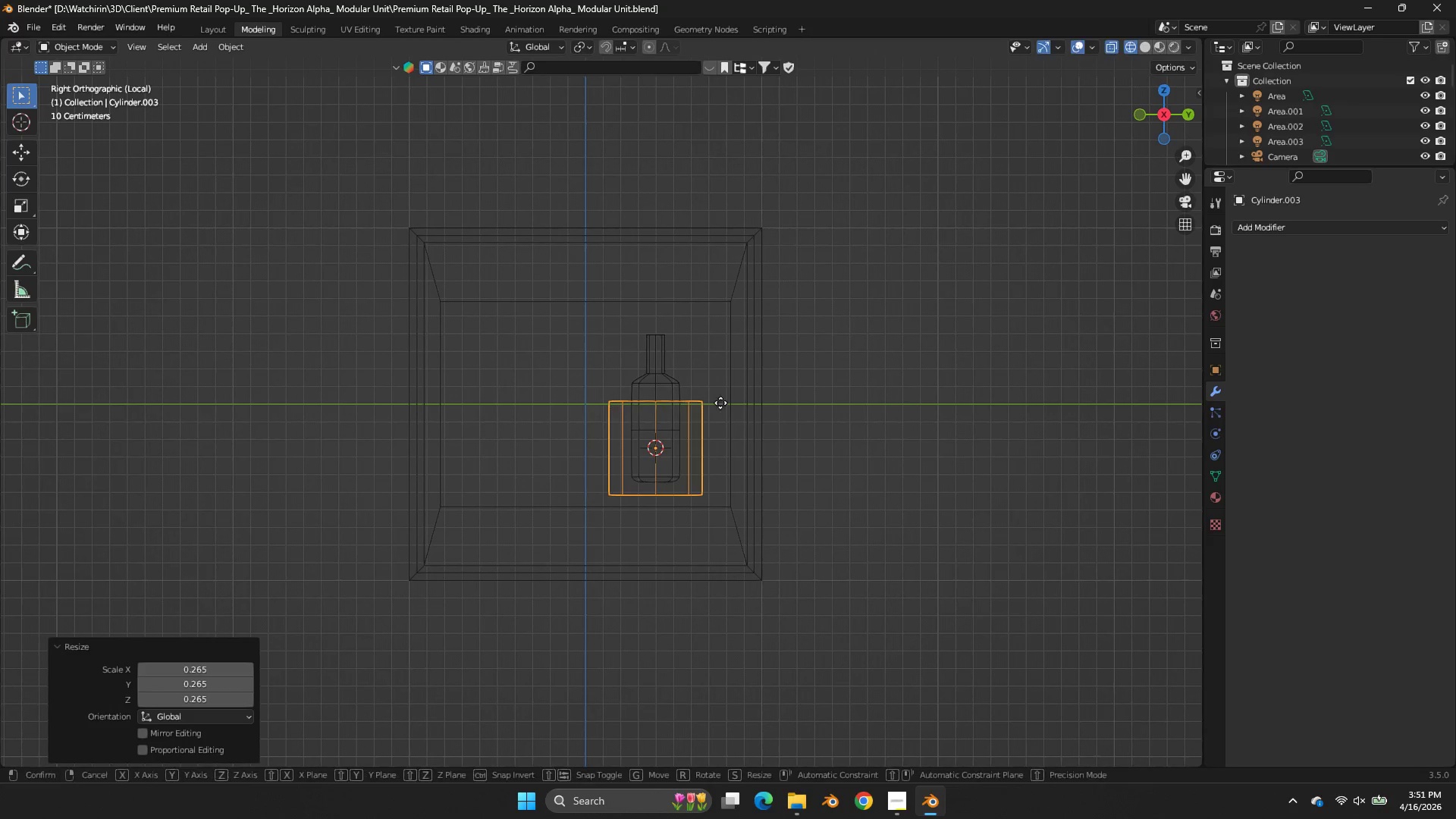 
key(G)
 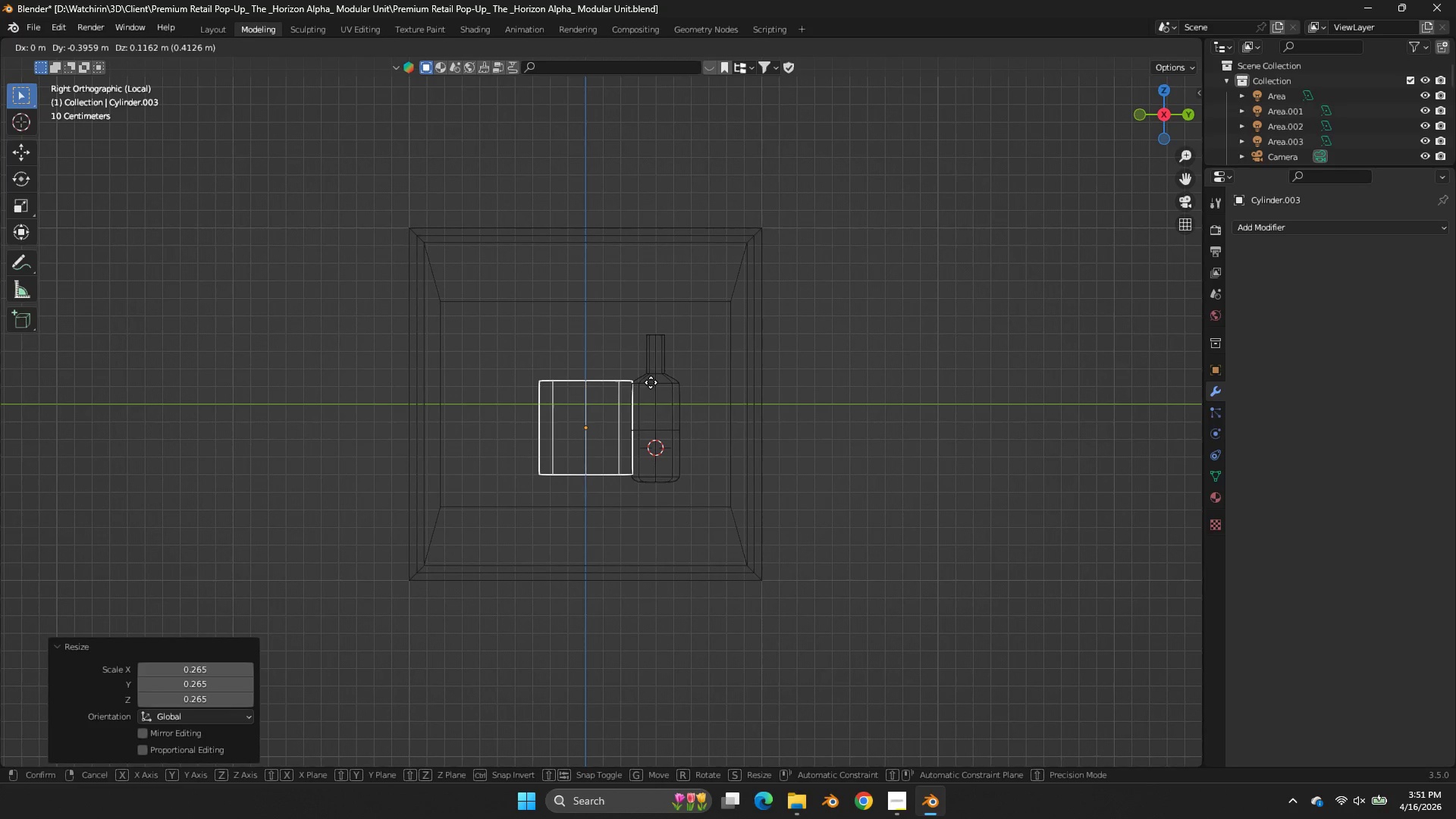 
left_click([651, 382])
 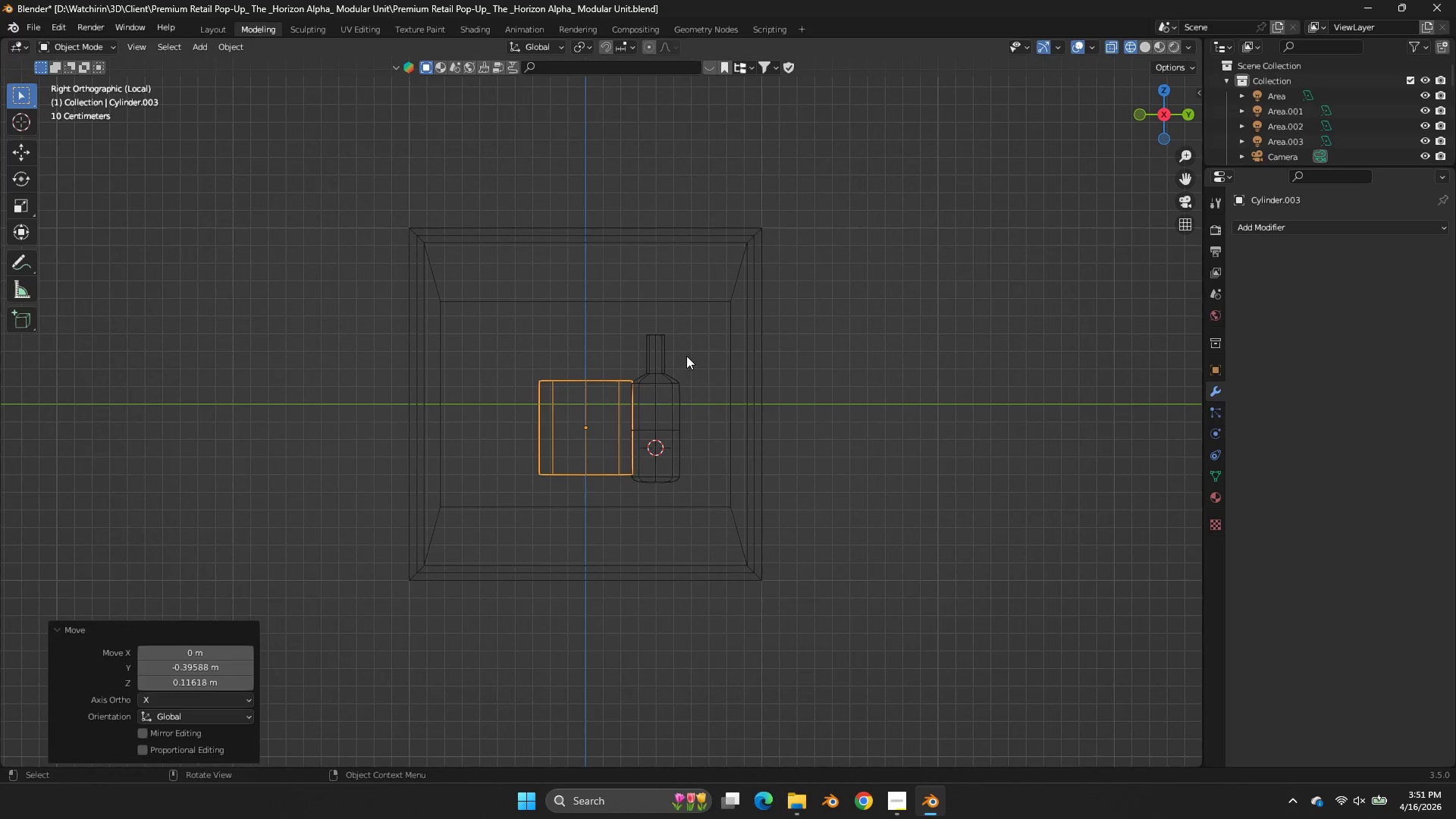 
scroll: coordinate [687, 354], scroll_direction: up, amount: 3.0
 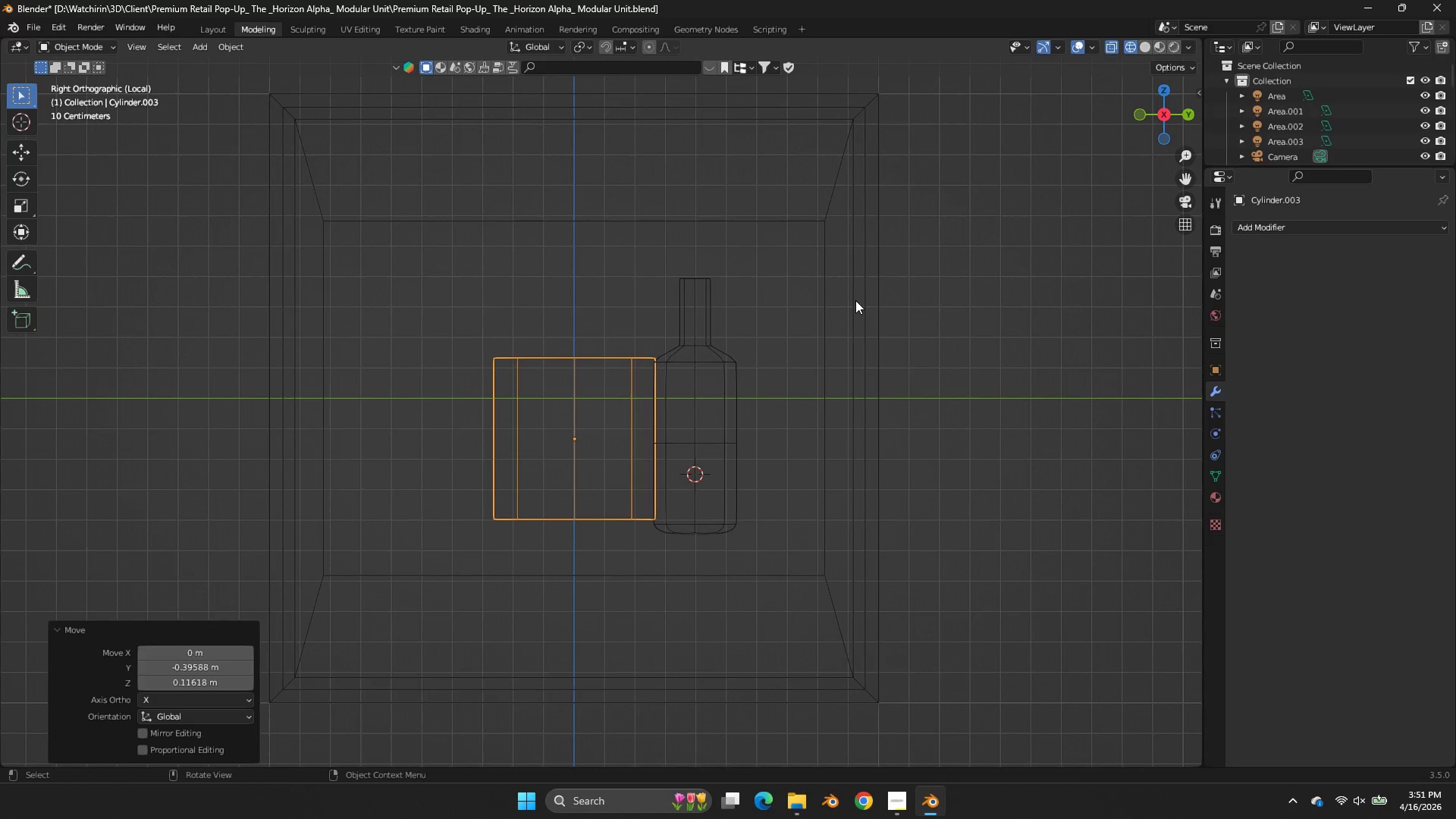 
key(S)
 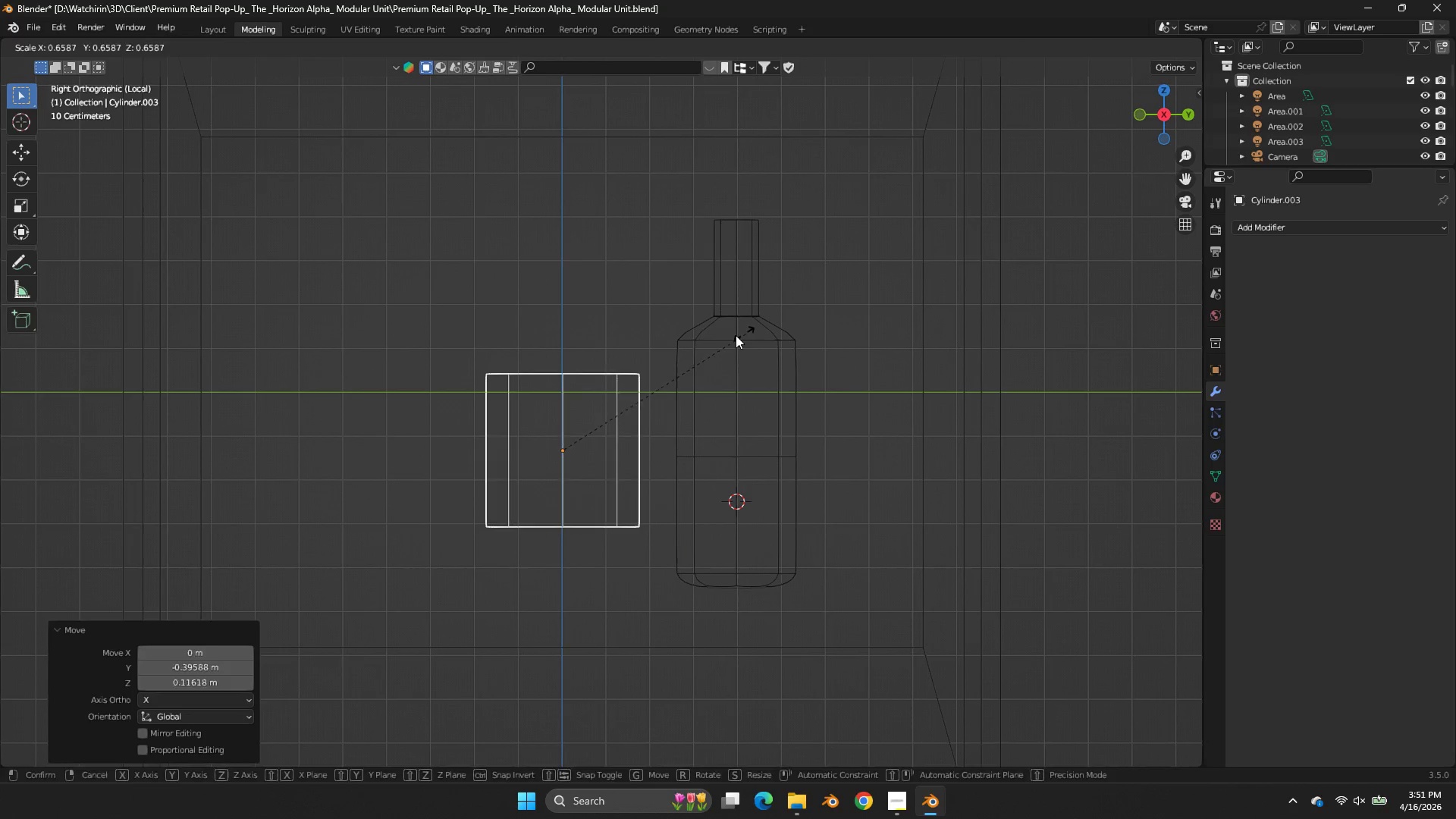 
scroll: coordinate [855, 300], scroll_direction: up, amount: 2.0
 